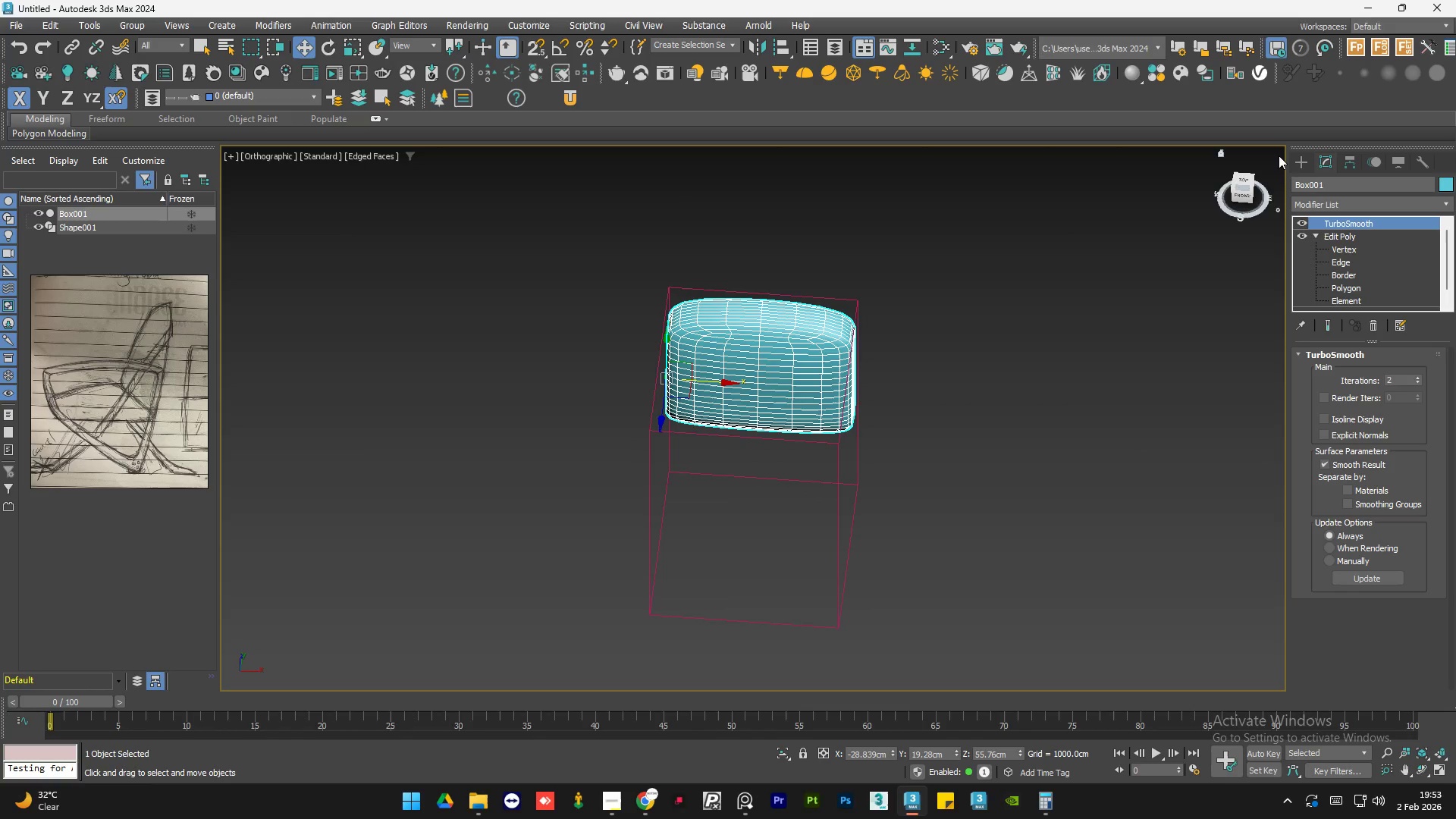 
left_click([1242, 180])
 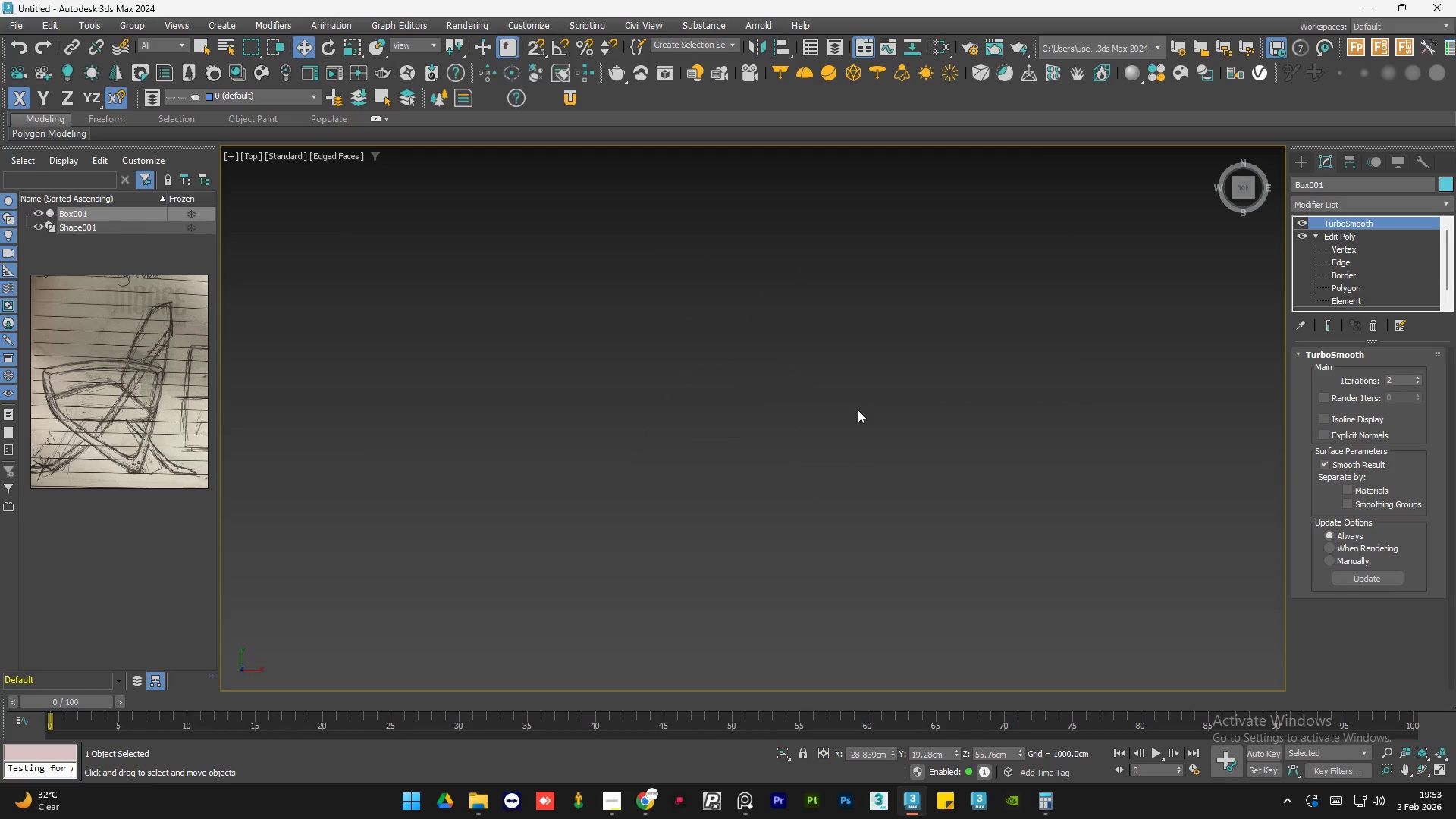 
type(zs)
 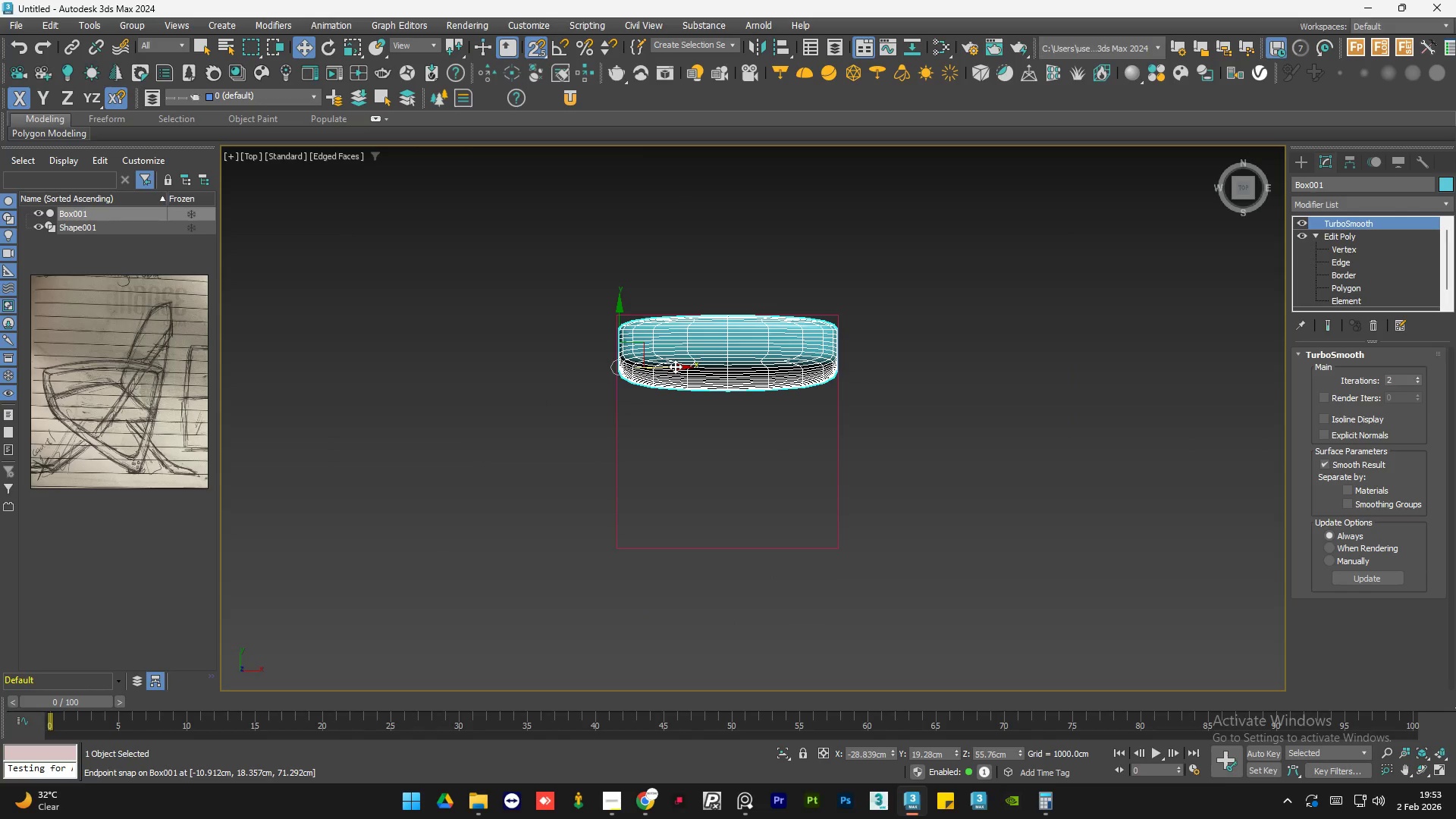 
scroll: coordinate [700, 303], scroll_direction: down, amount: 4.0
 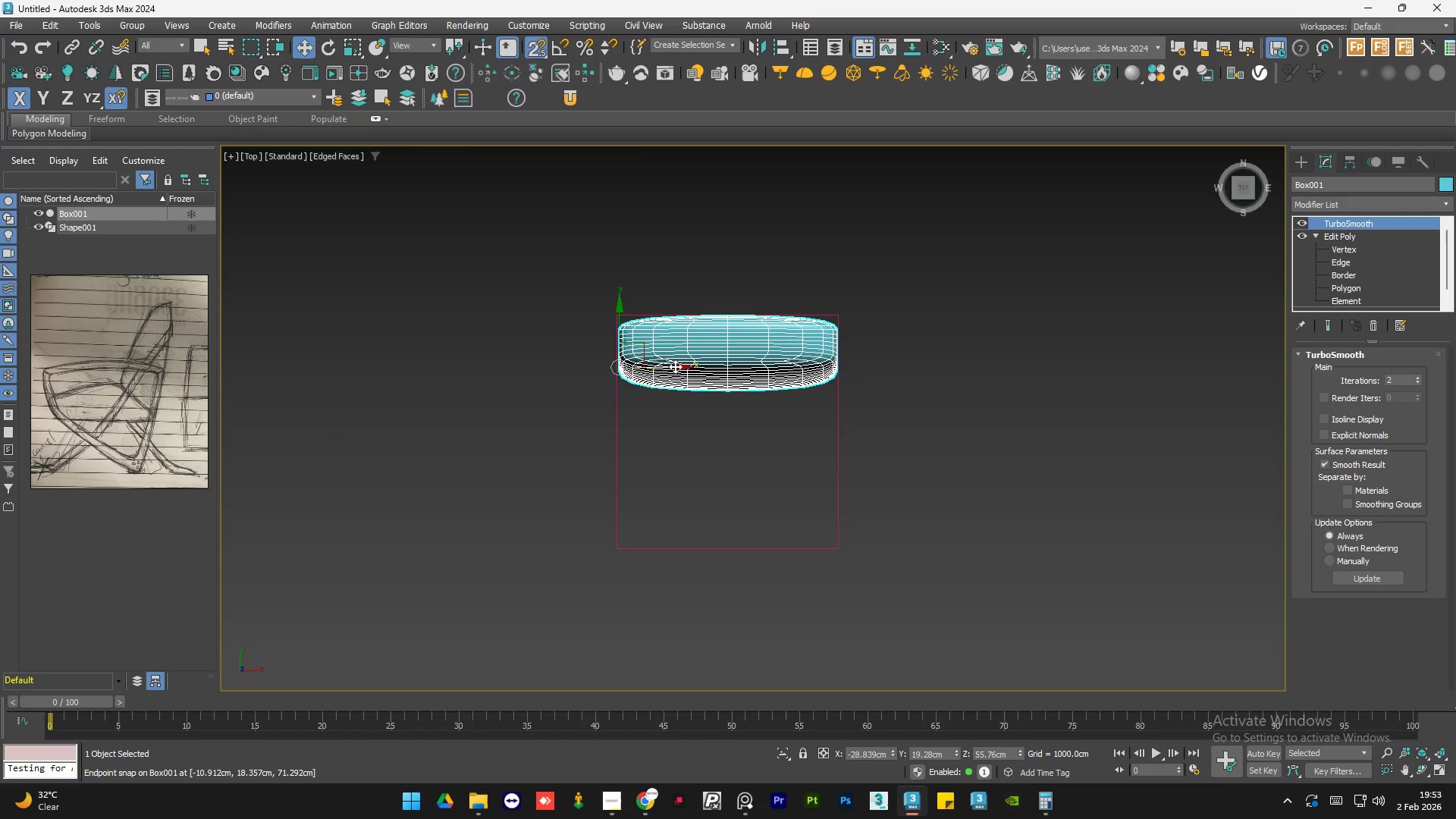 
left_click_drag(start_coordinate=[675, 366], to_coordinate=[723, 548])
 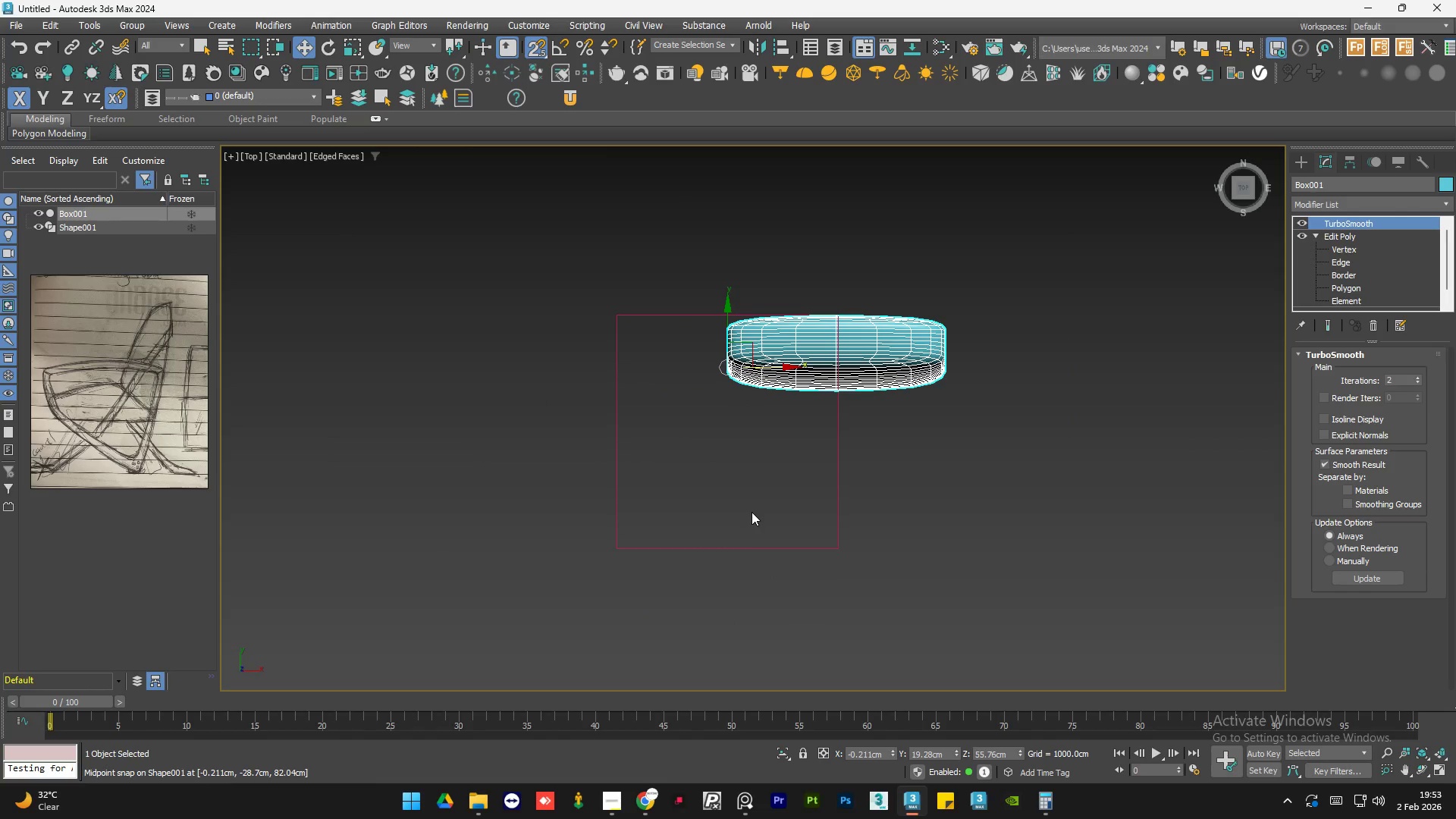 
key(Control+Z)
 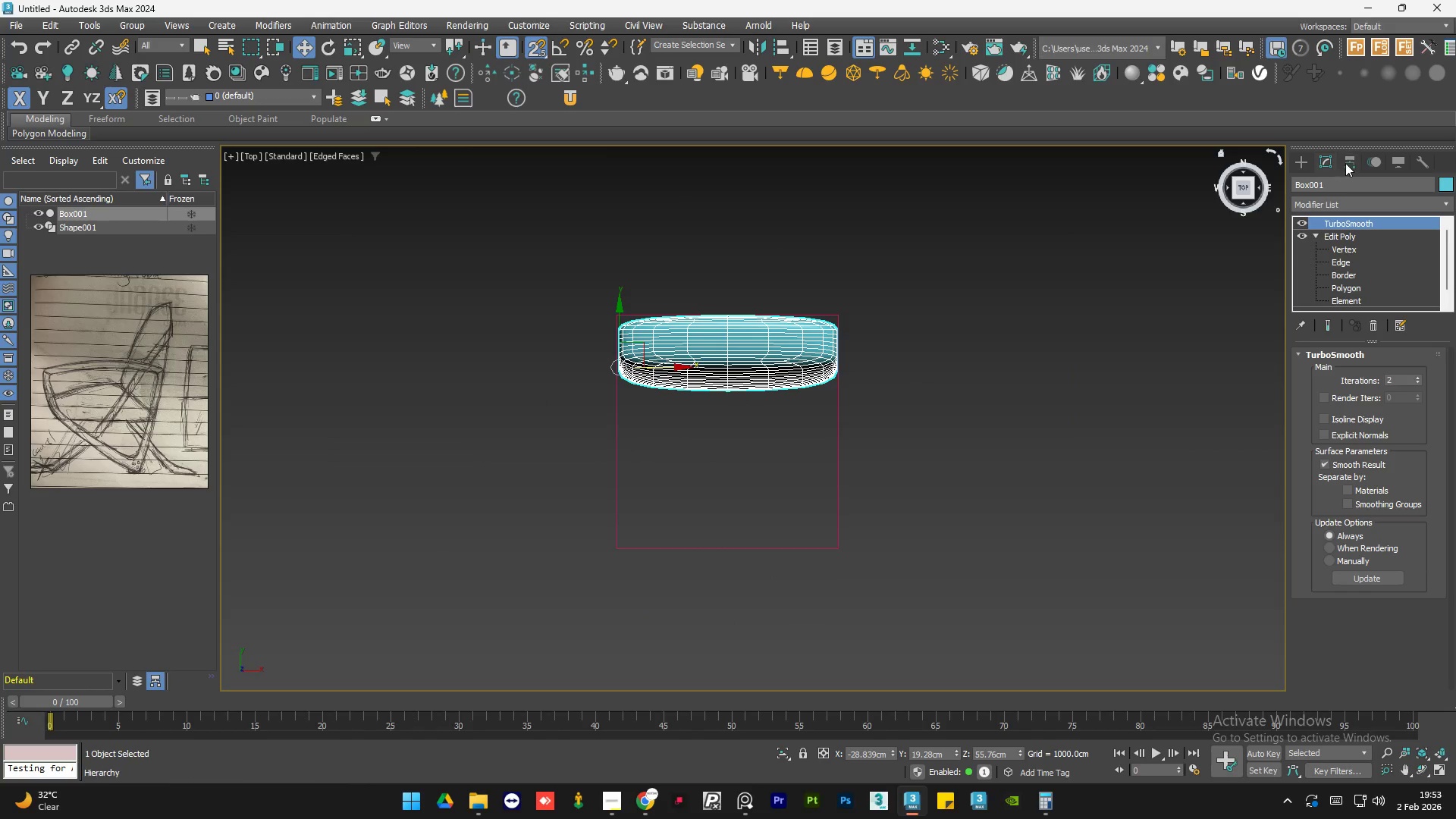 
left_click([1350, 159])
 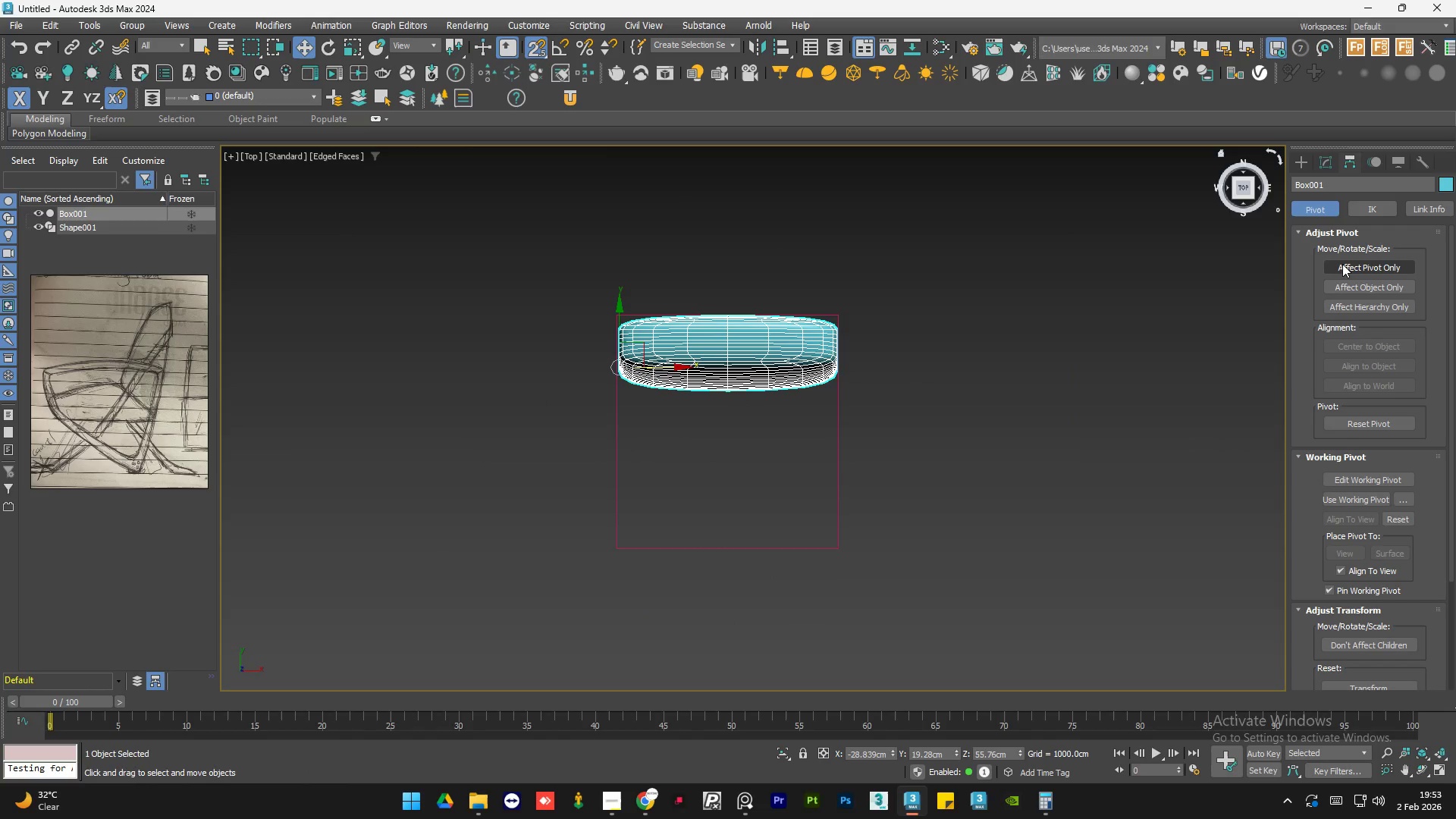 
left_click([1342, 265])
 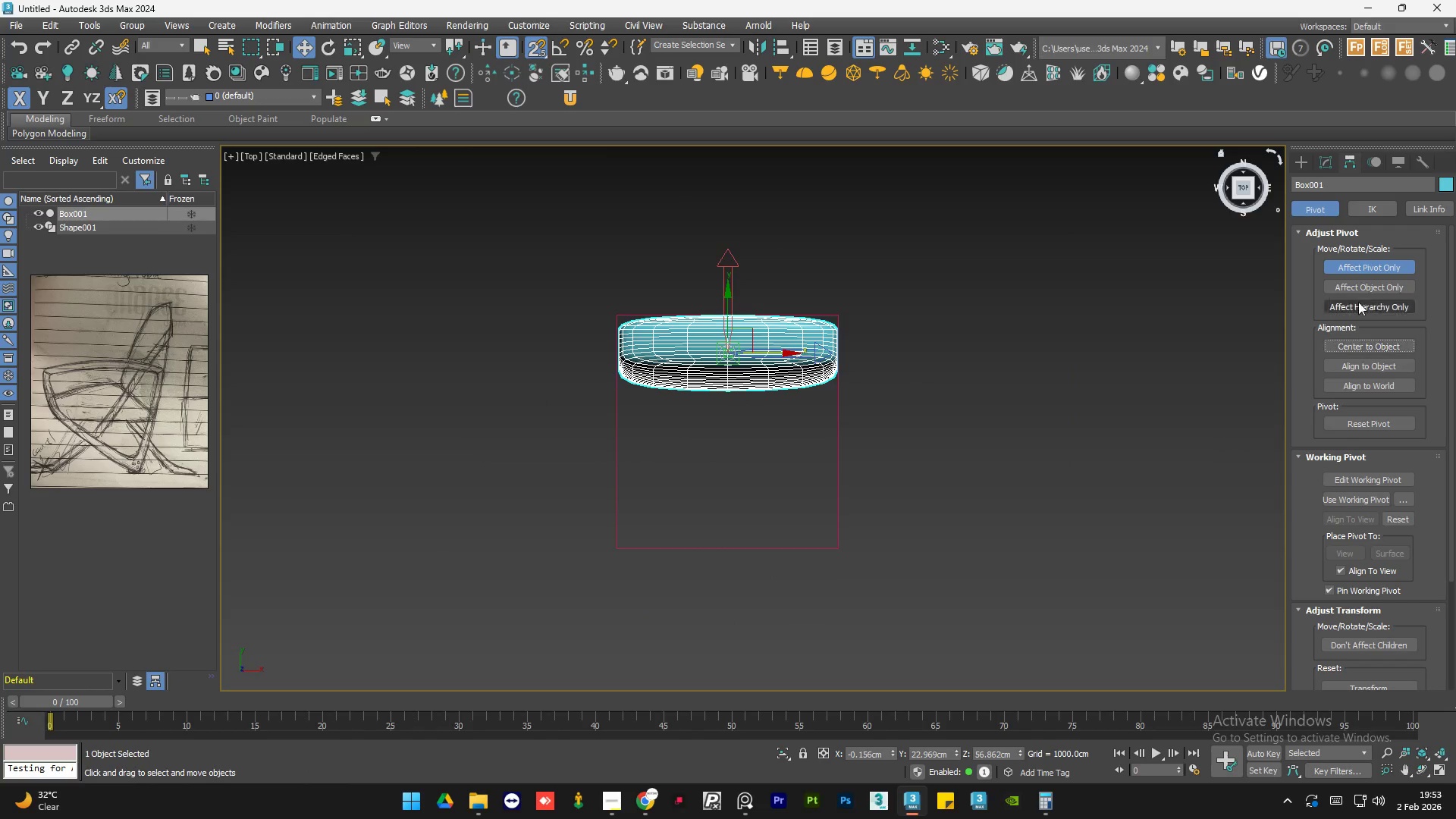 
double_click([1362, 270])
 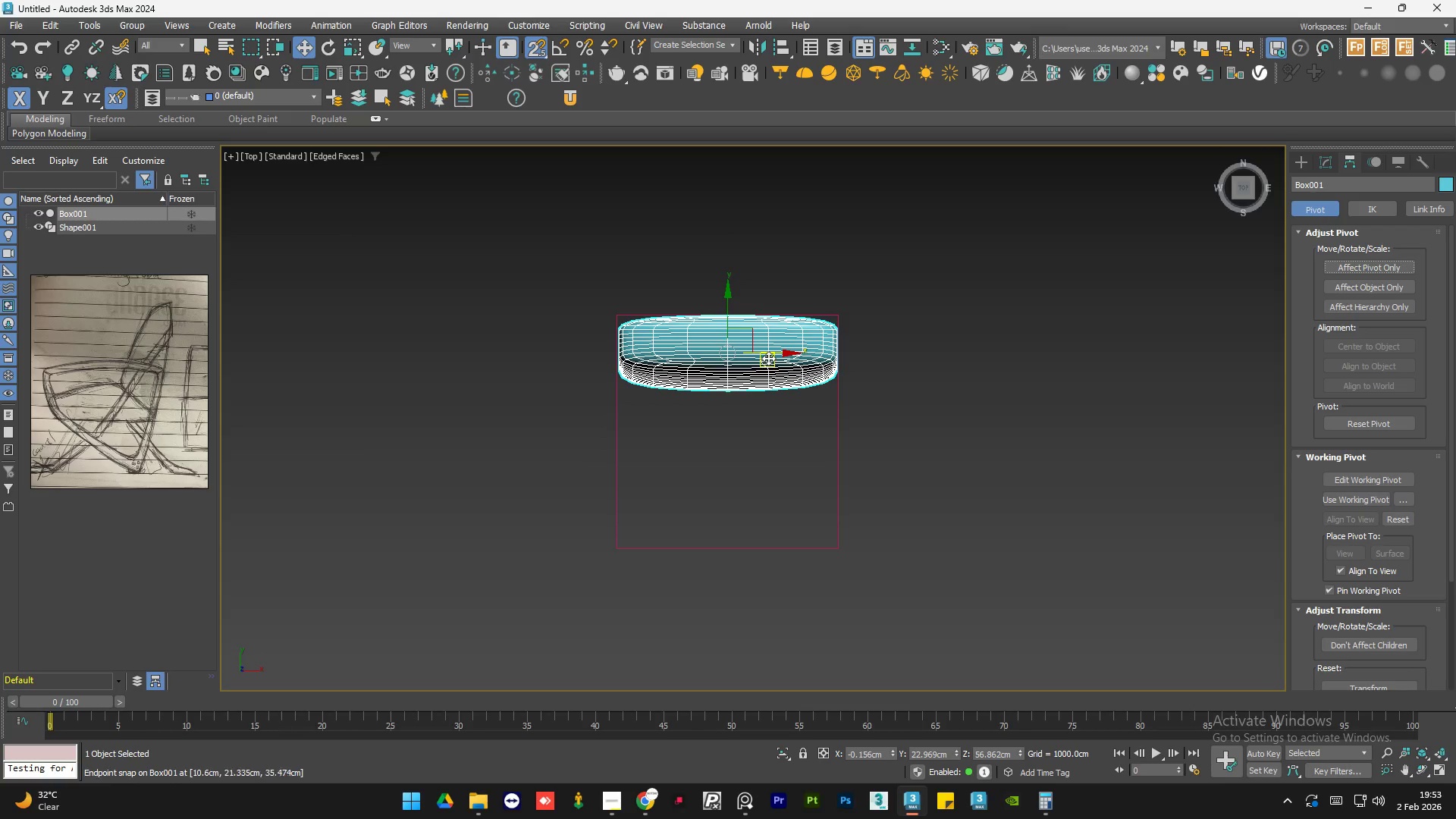 
left_click_drag(start_coordinate=[770, 356], to_coordinate=[729, 548])
 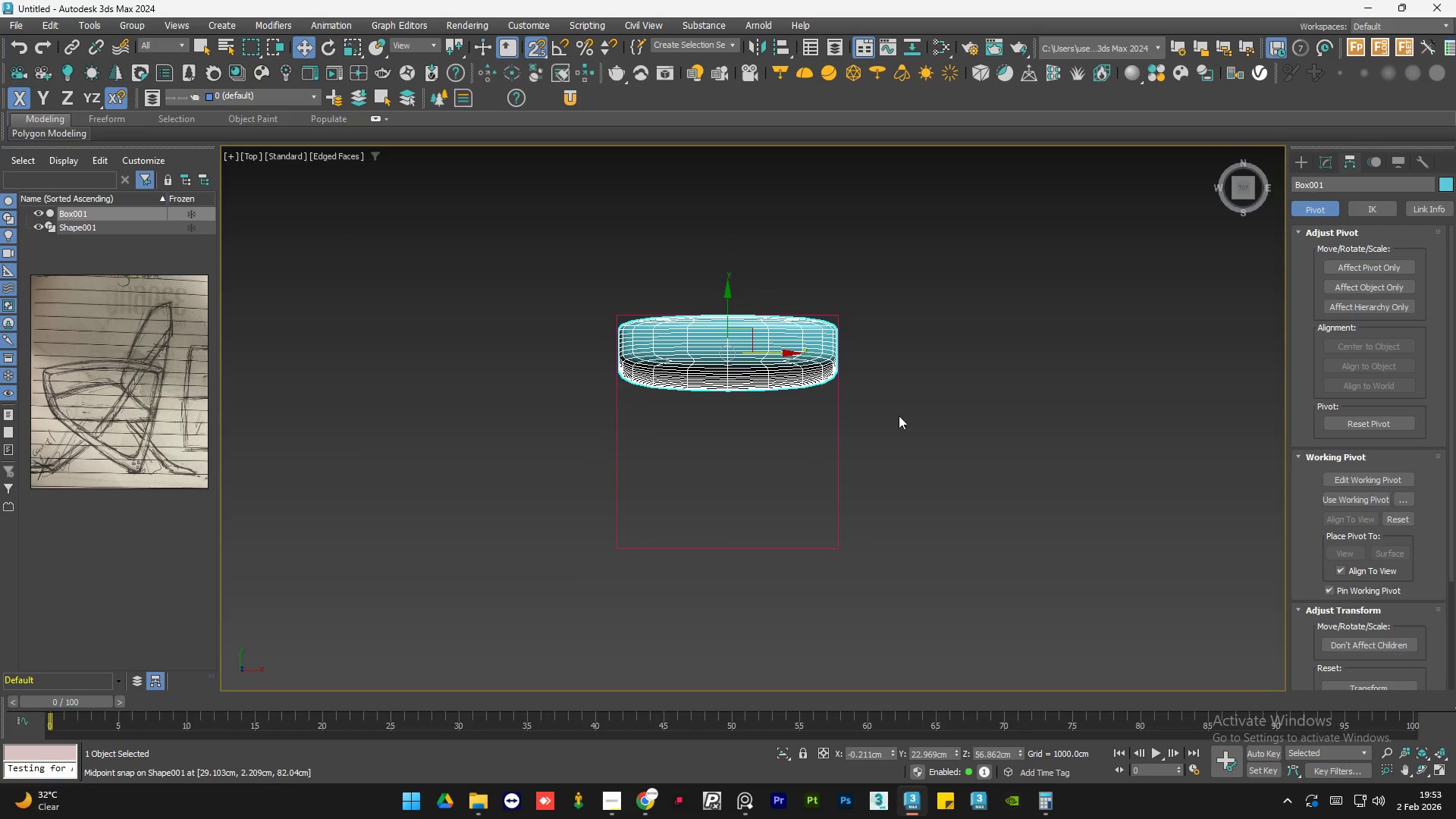 
left_click([900, 415])
 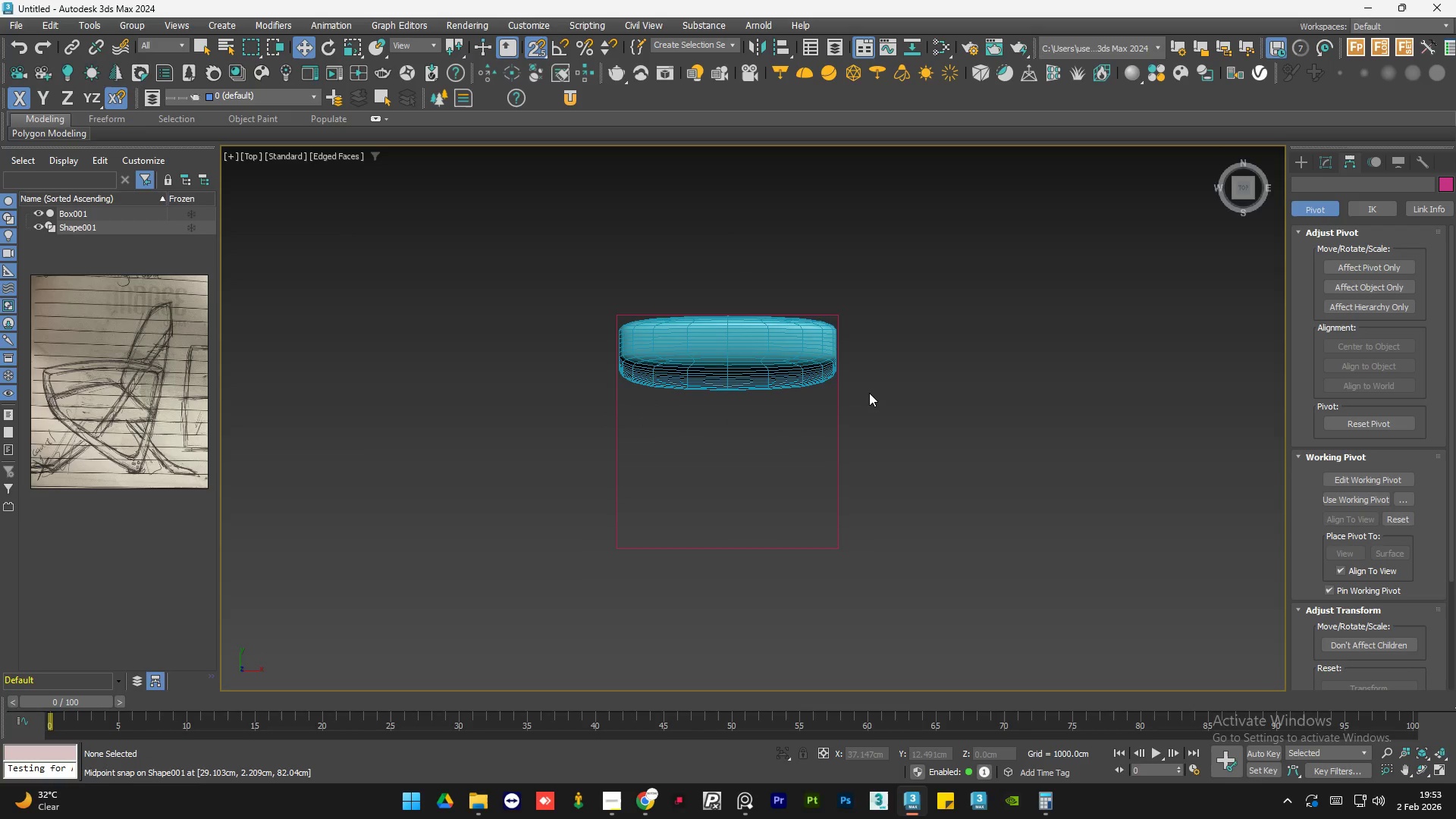 
key(S)
 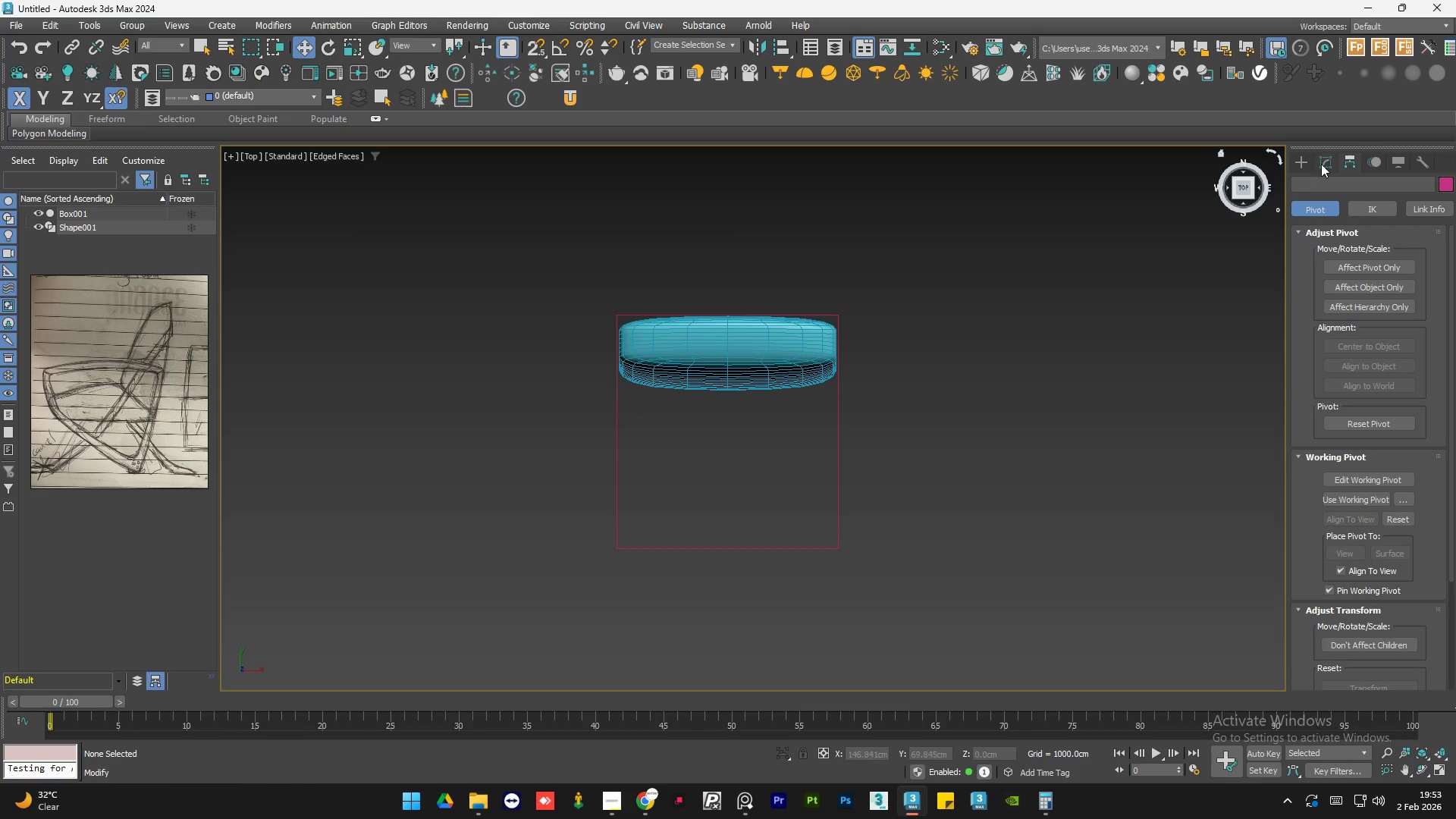 
left_click([1325, 160])
 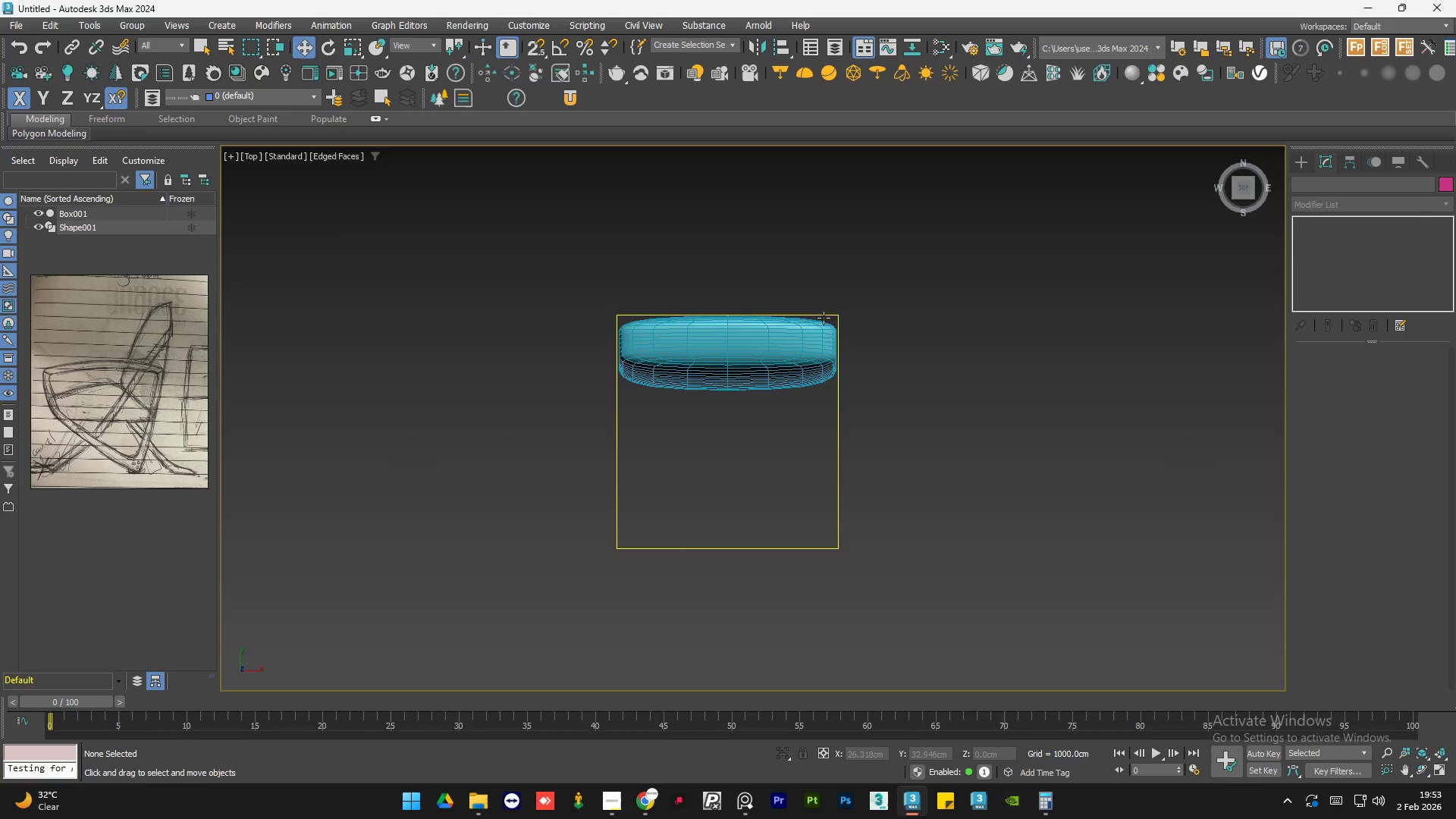 
left_click([770, 346])
 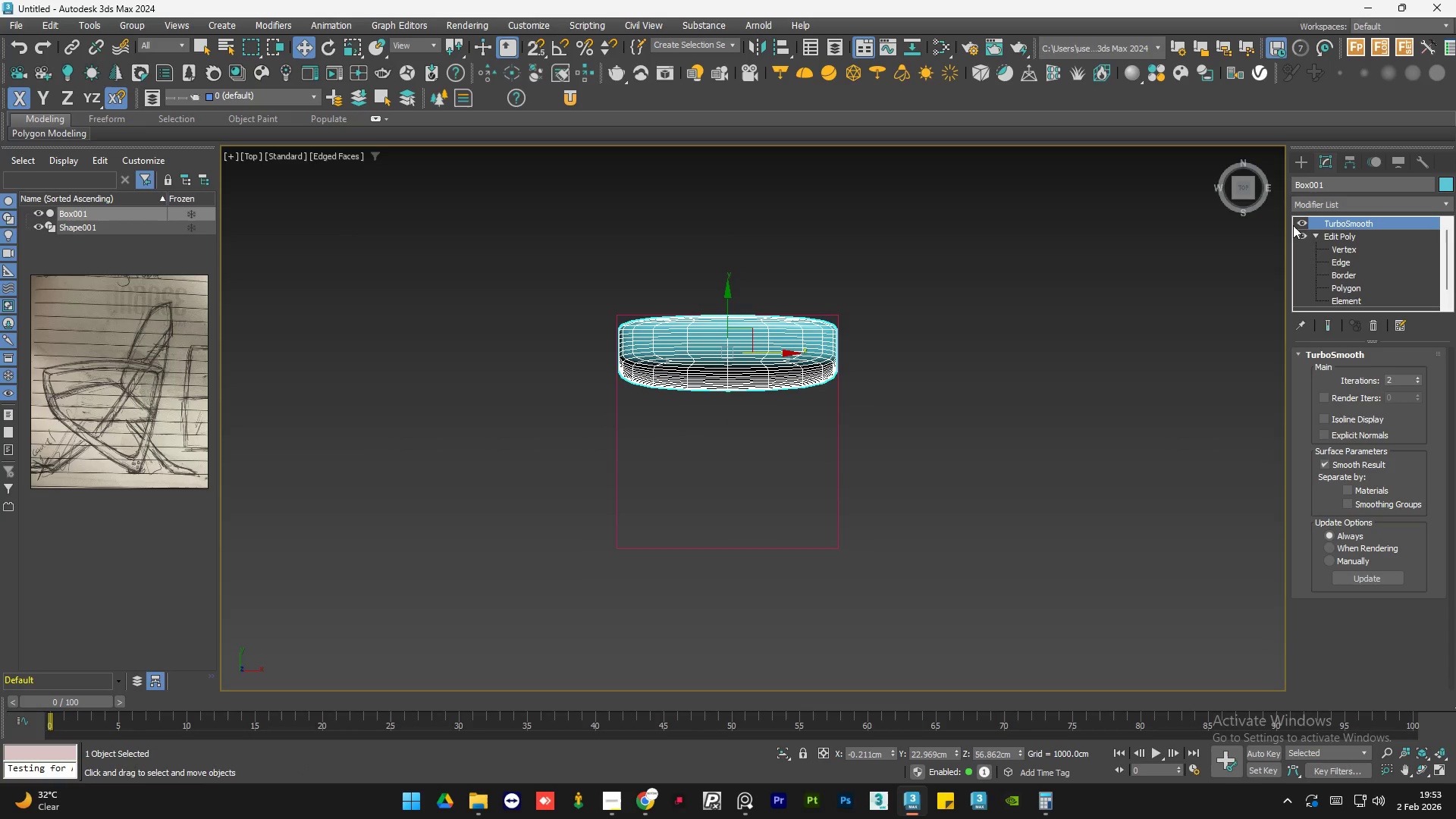 
left_click([1303, 219])
 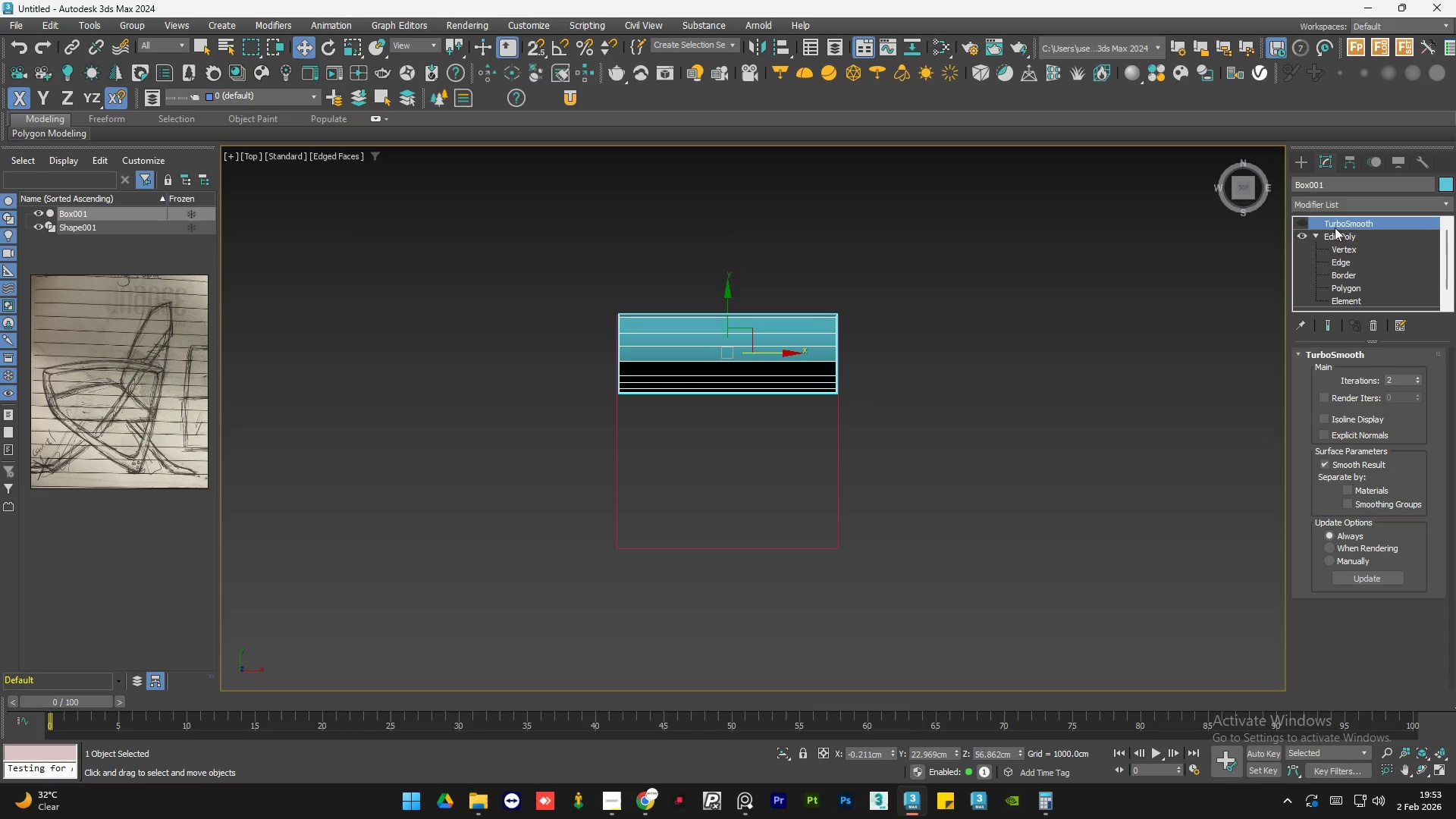 
left_click([1345, 237])
 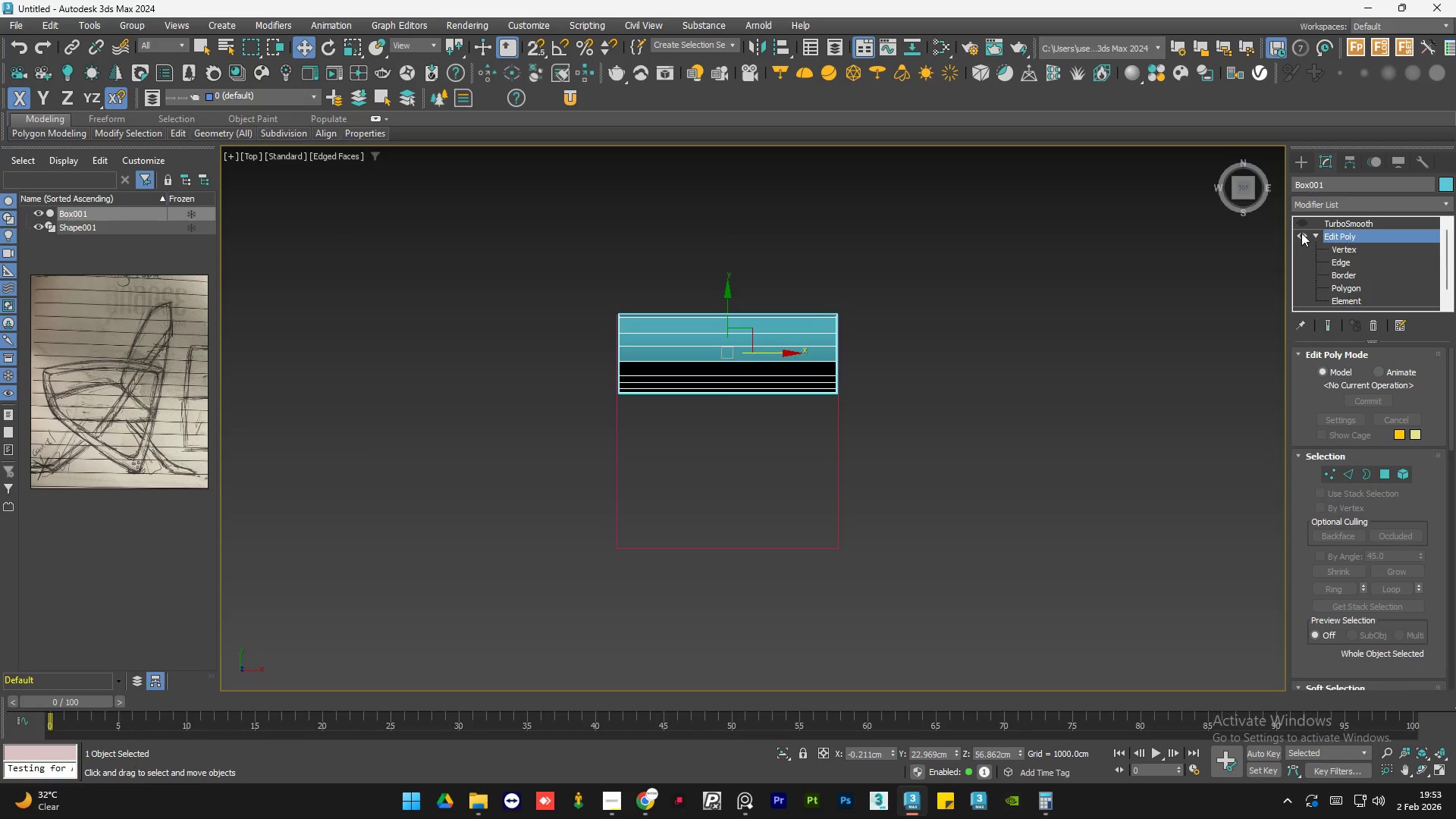 
left_click([1323, 203])
 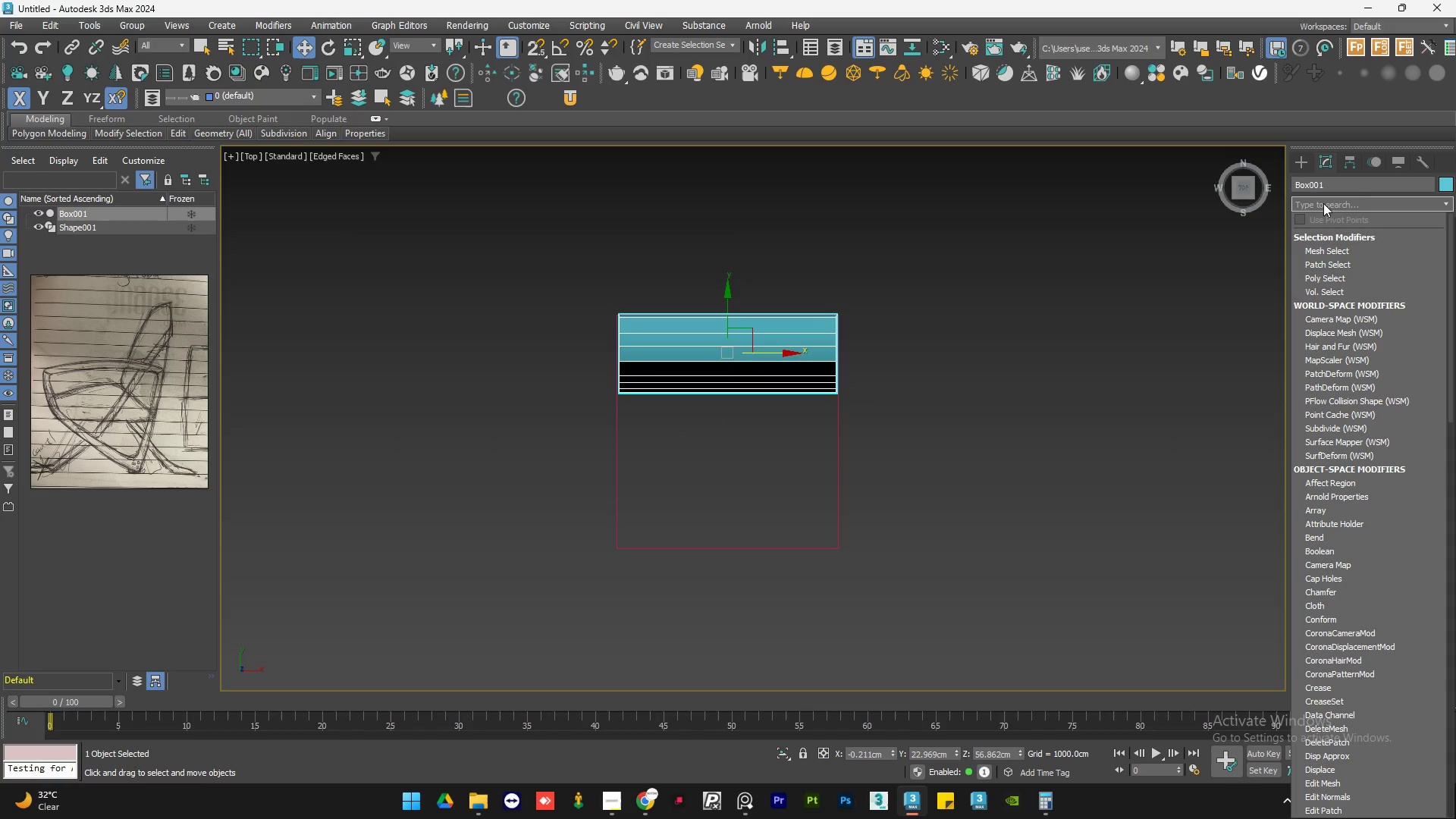 
type(sy)
 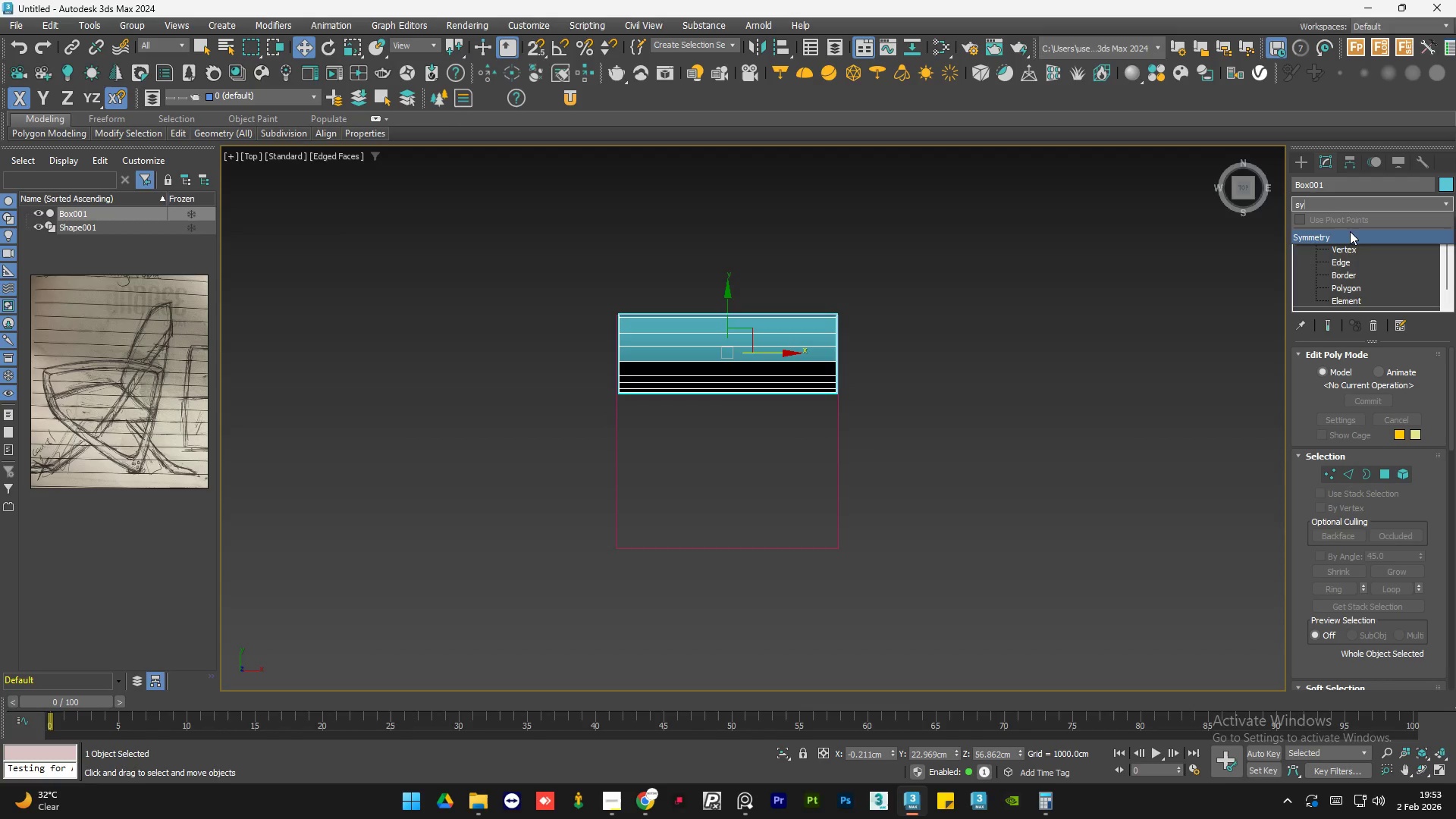 
left_click([1346, 236])
 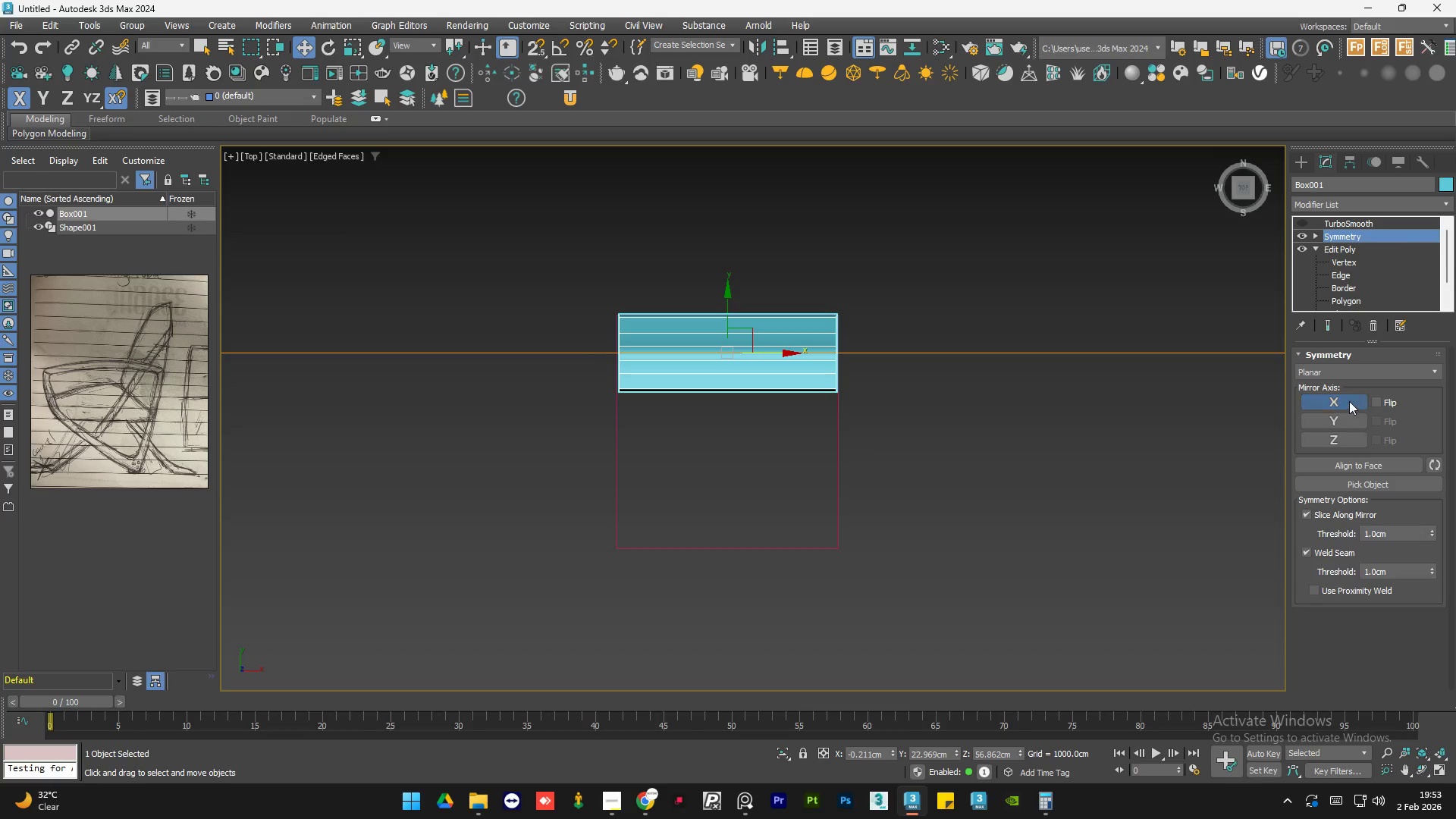 
double_click([1348, 439])
 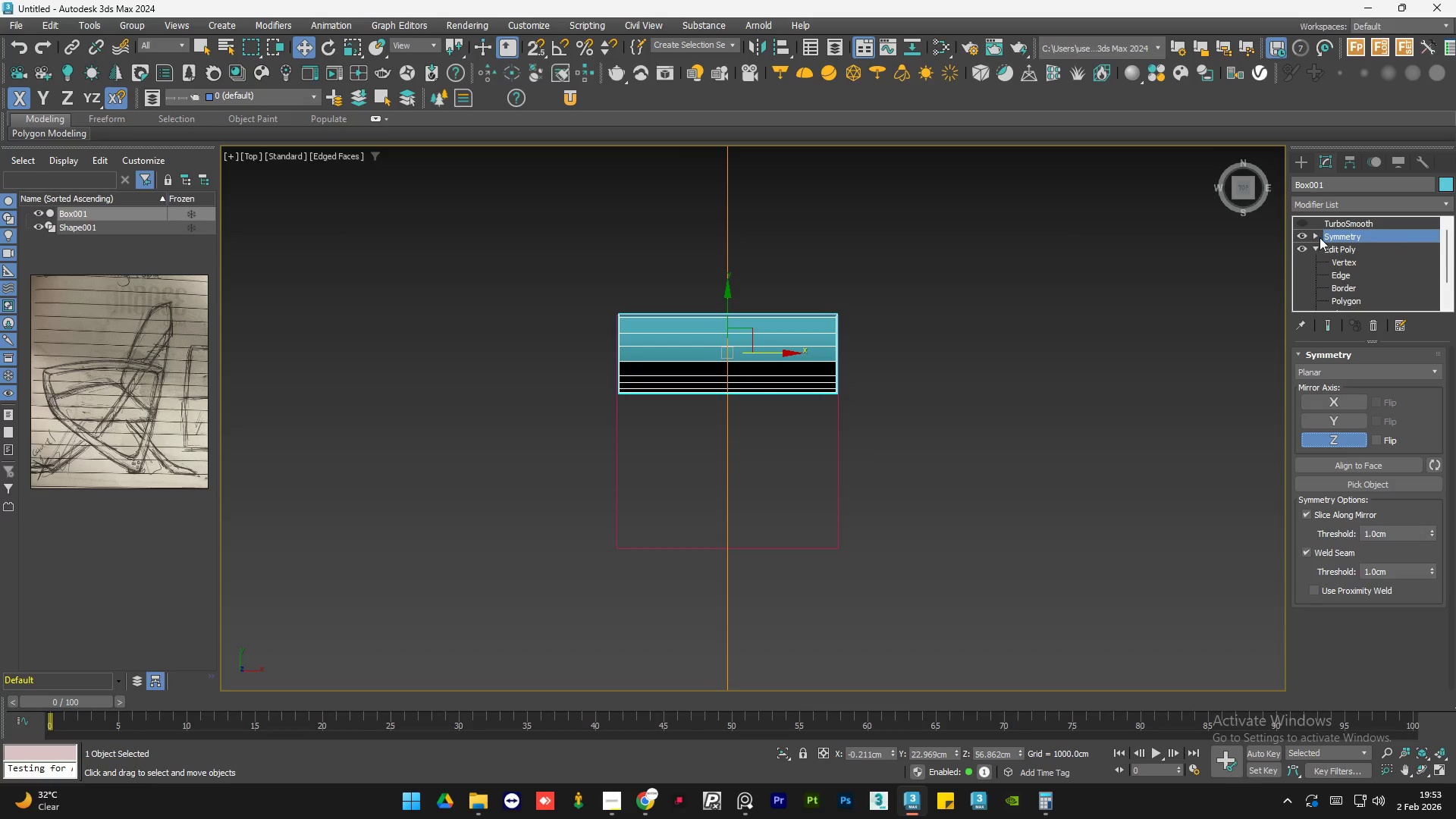 
left_click([1316, 236])
 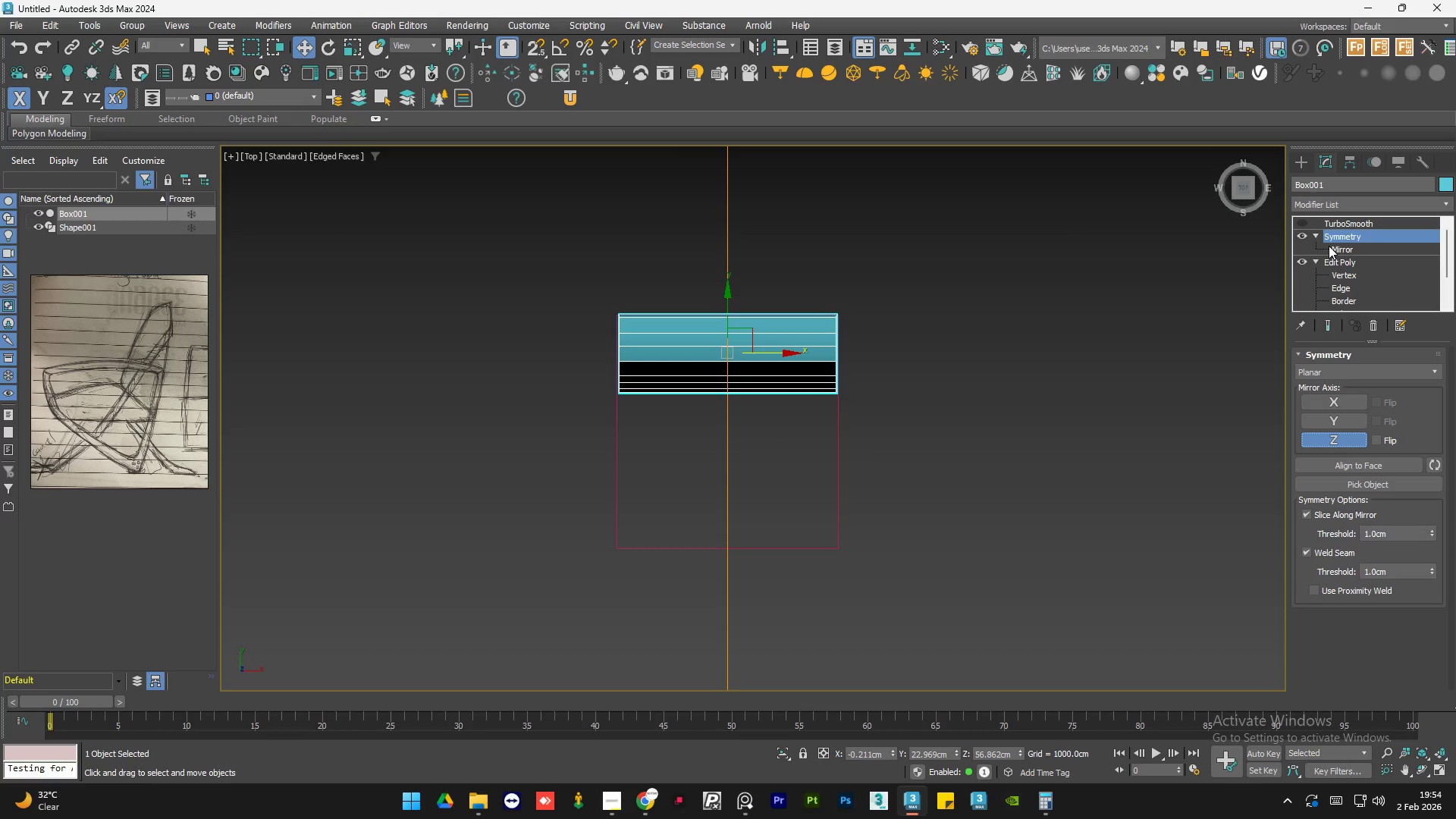 
left_click([1329, 246])
 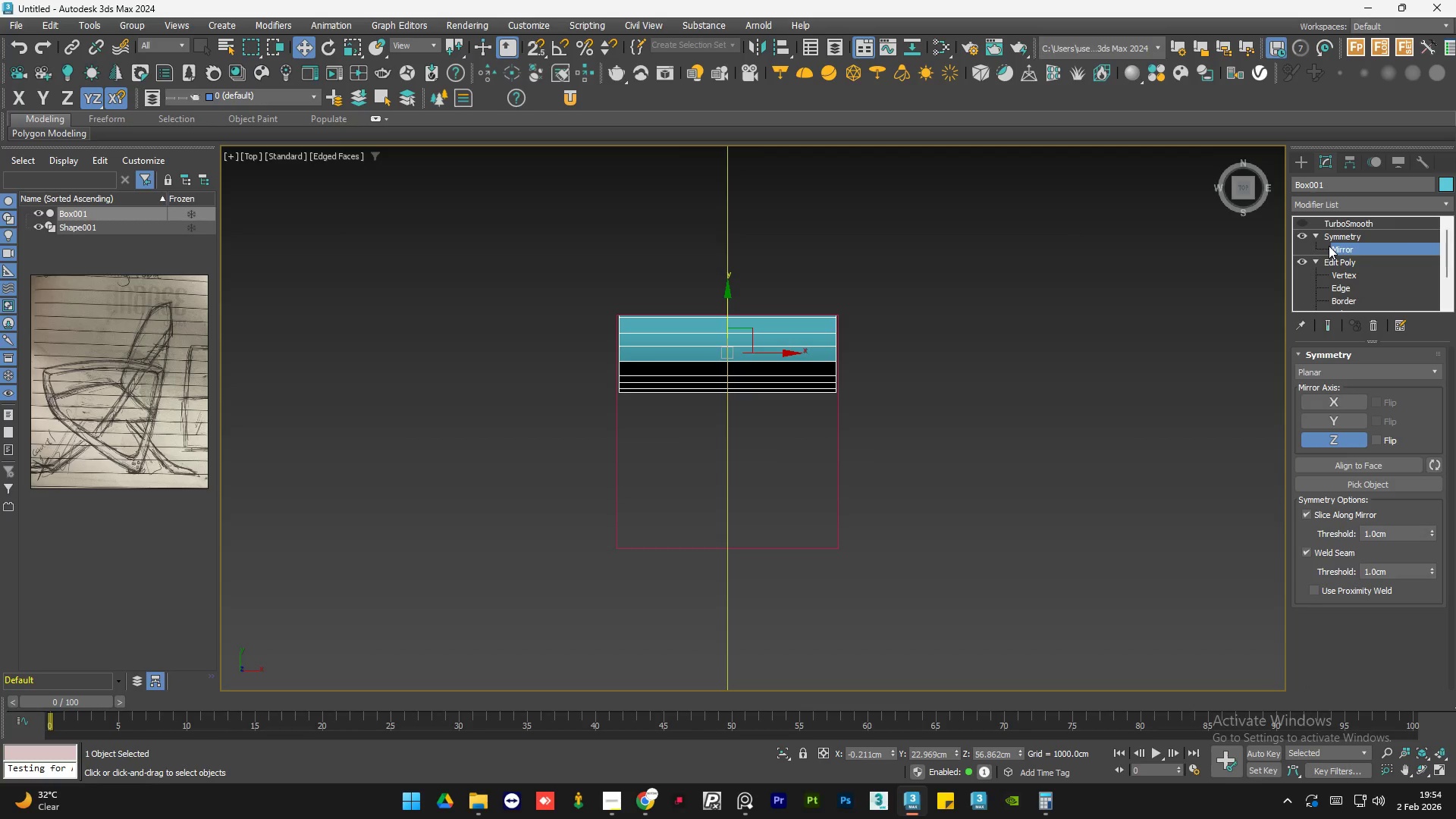 
left_click([1329, 246])
 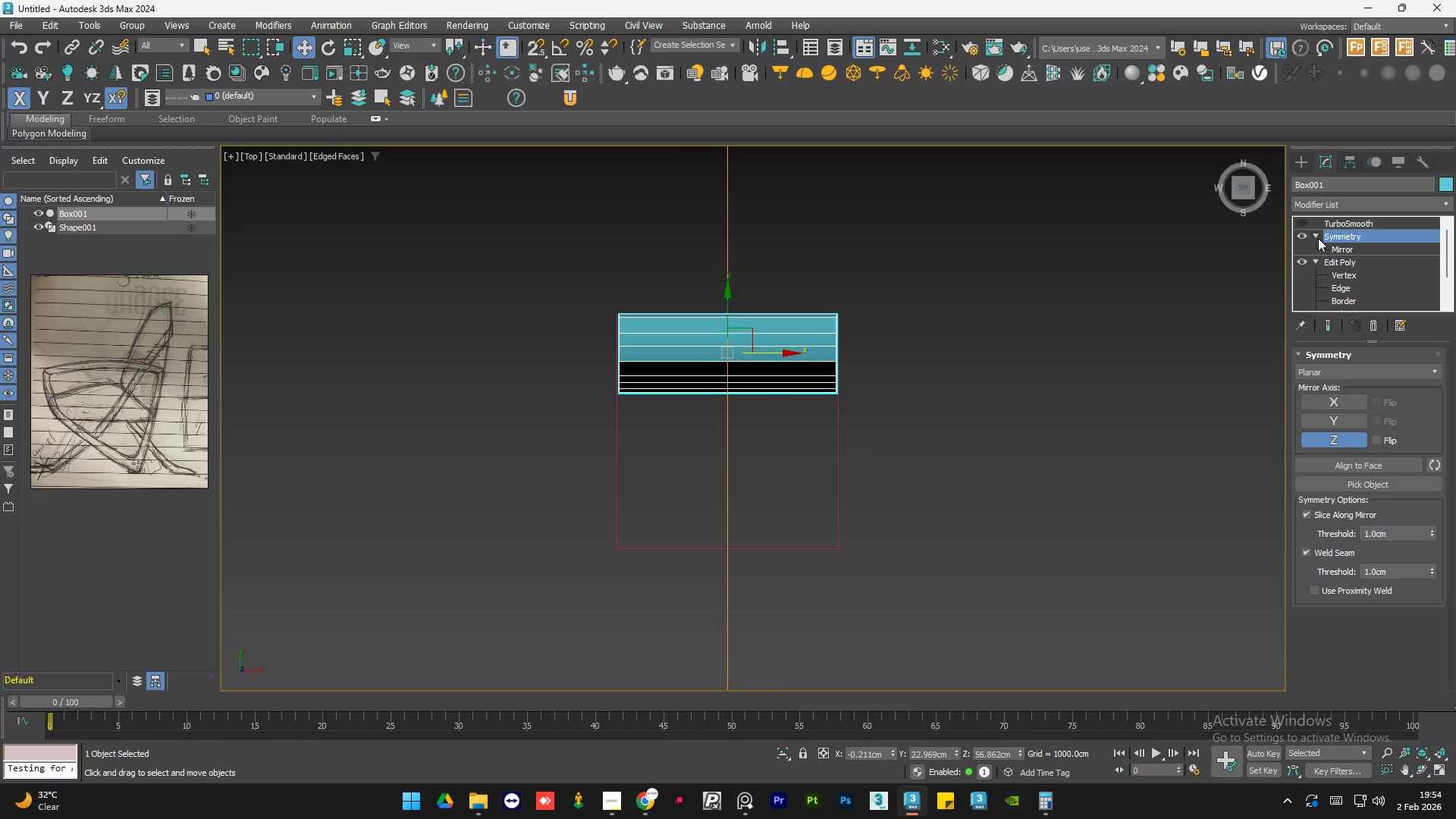 
left_click([1319, 236])
 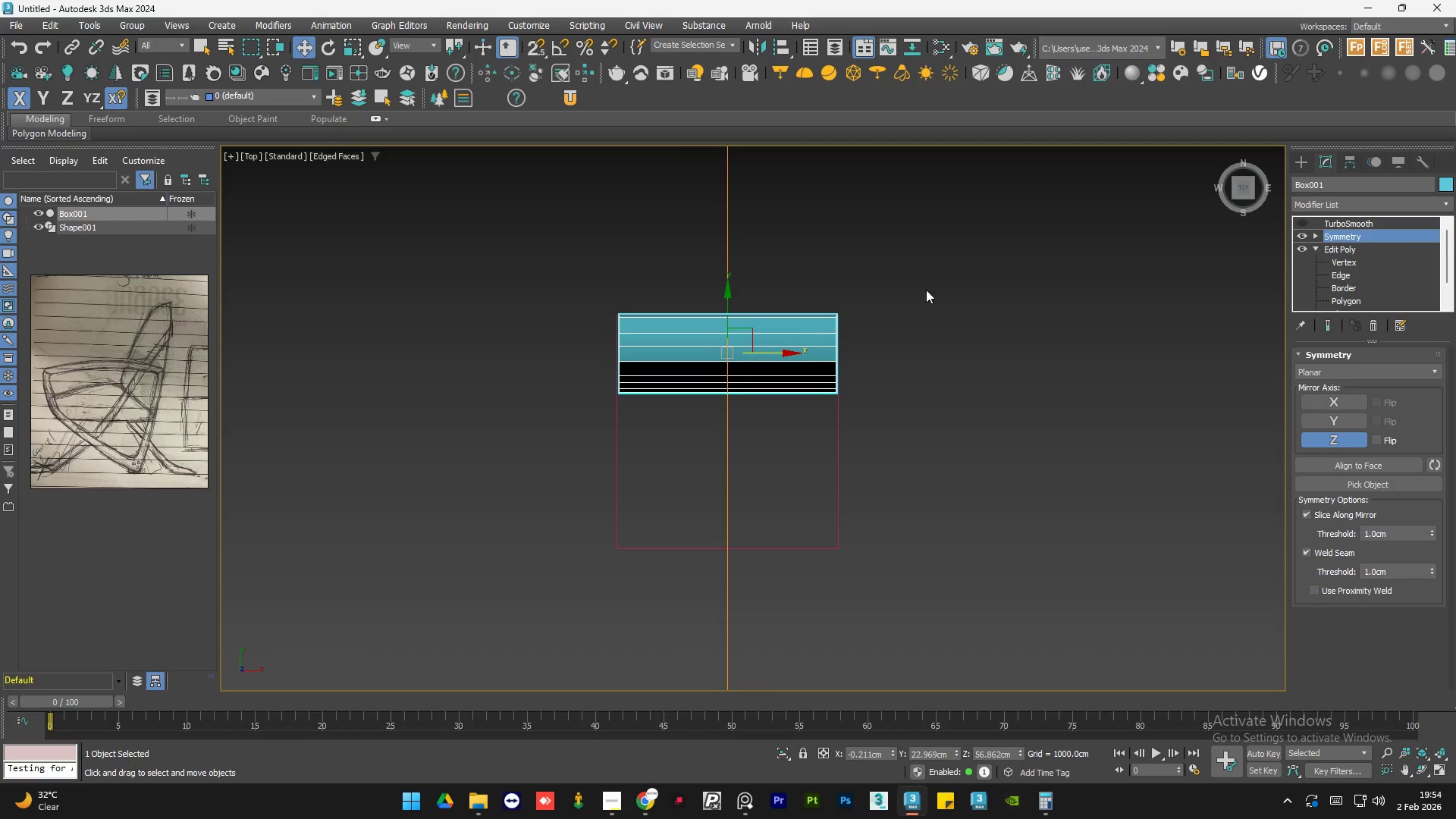 
hold_key(key=AltLeft, duration=1.5)
 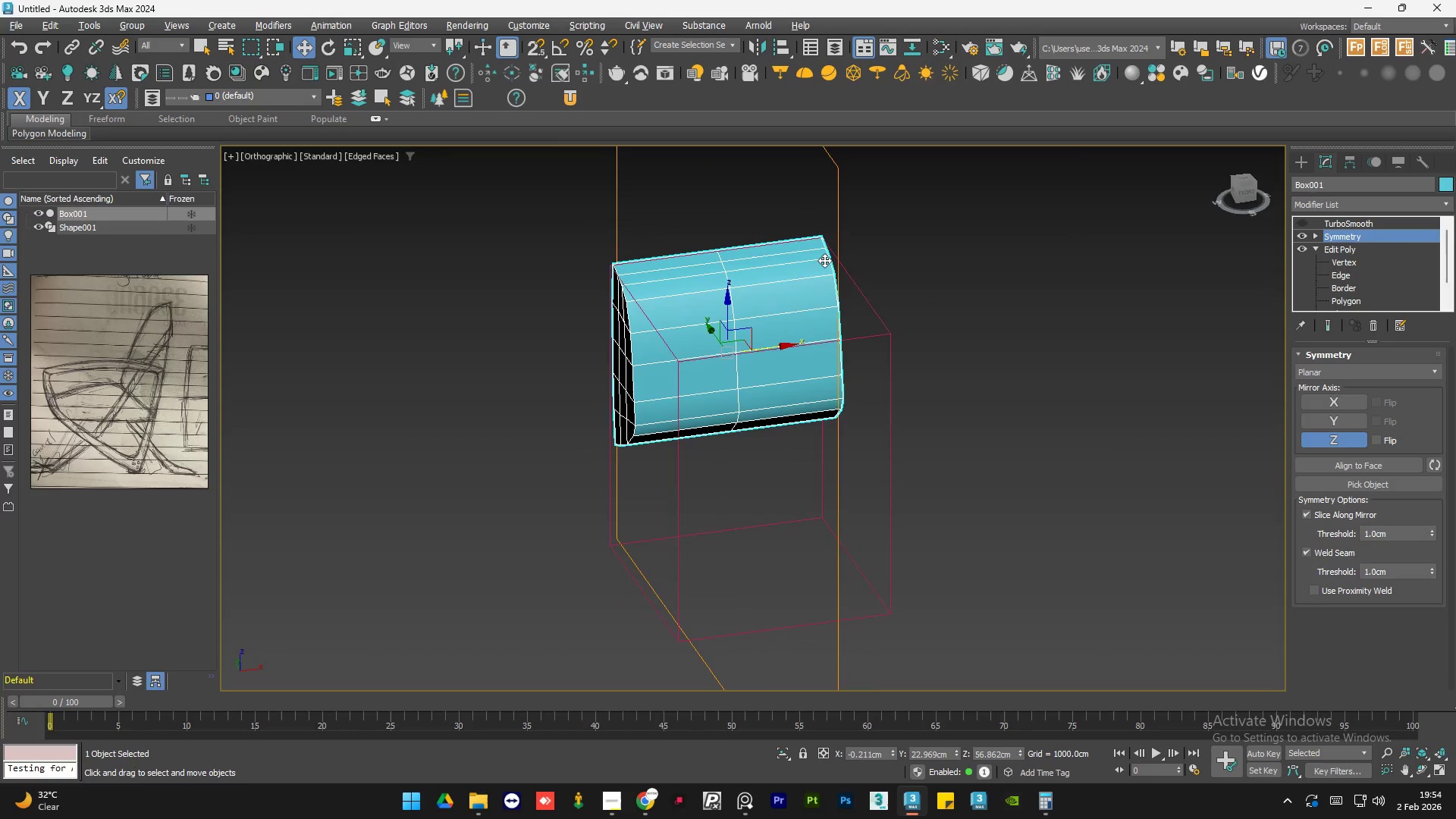 
hold_key(key=AltLeft, duration=1.51)
 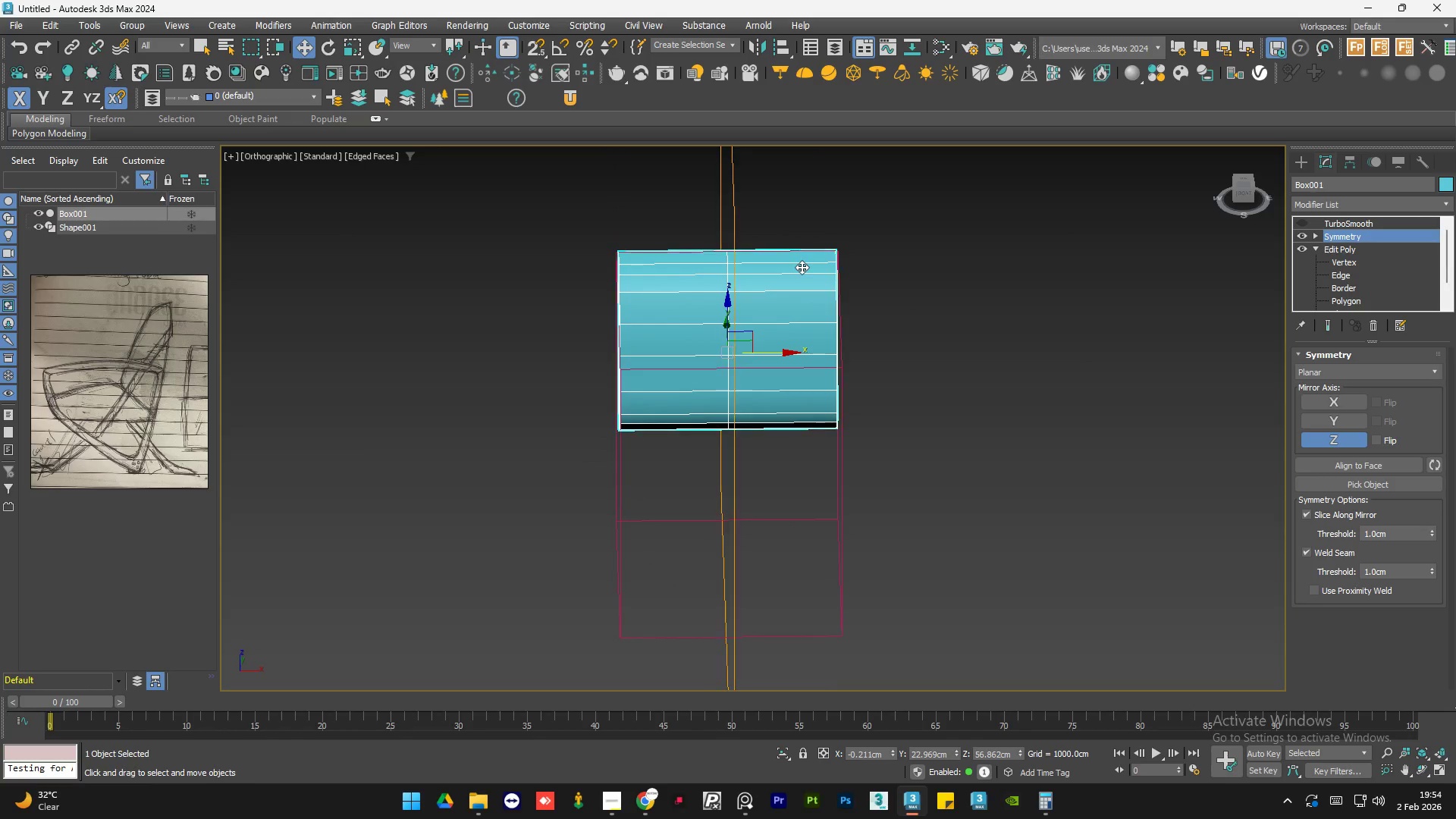 
hold_key(key=AltLeft, duration=0.38)
 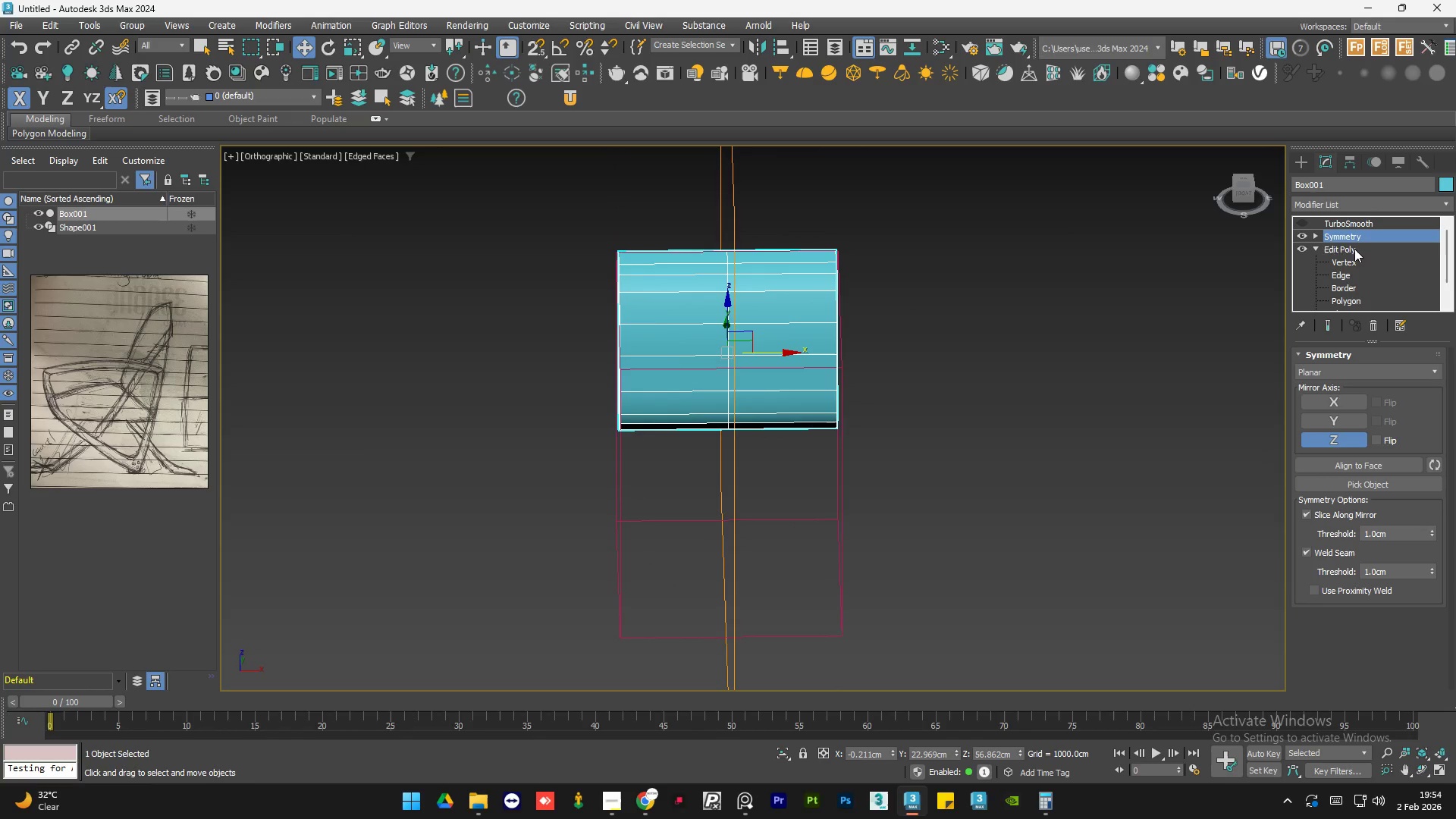 
double_click([1349, 259])
 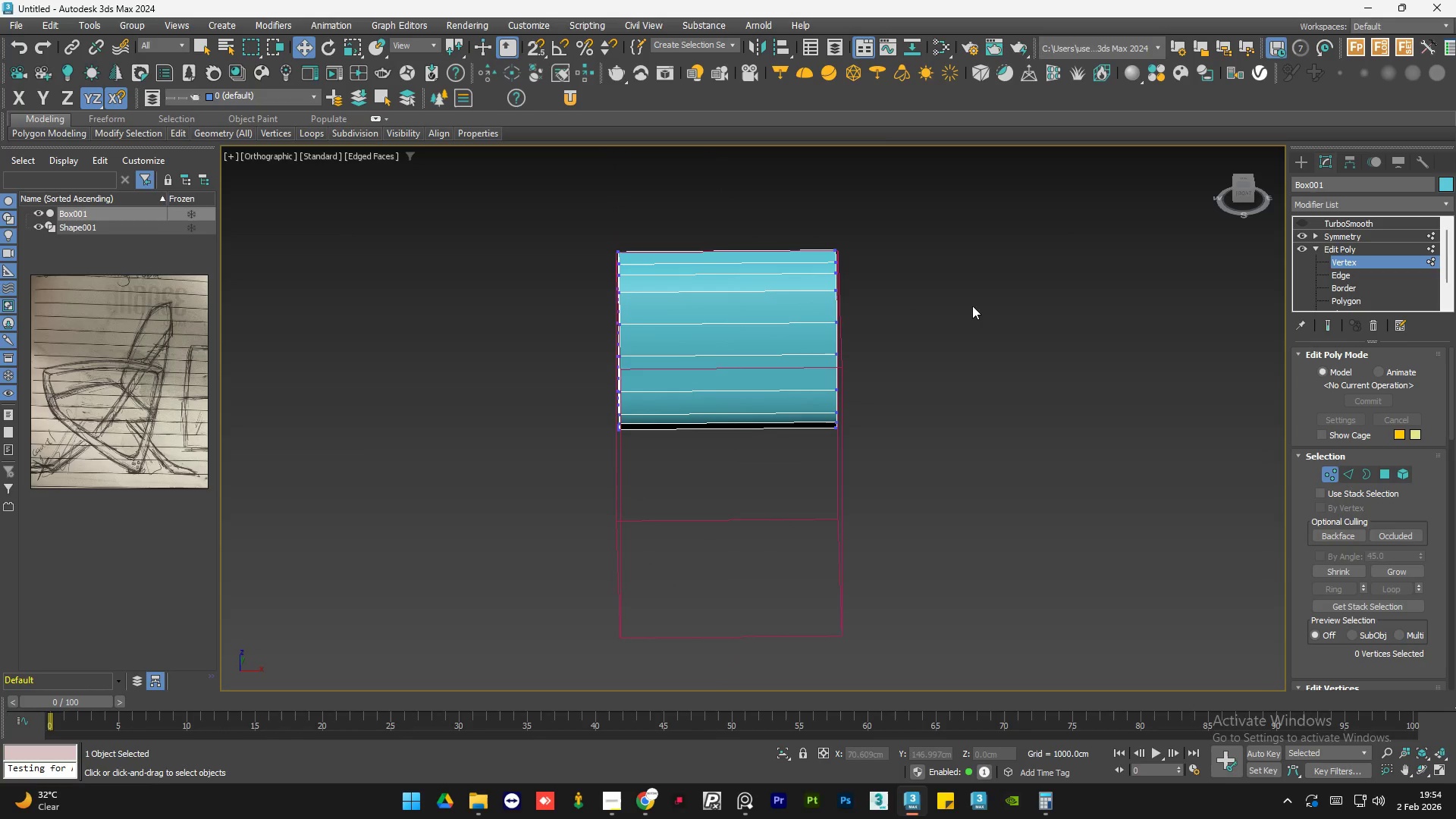 
hold_key(key=AltLeft, duration=0.69)
 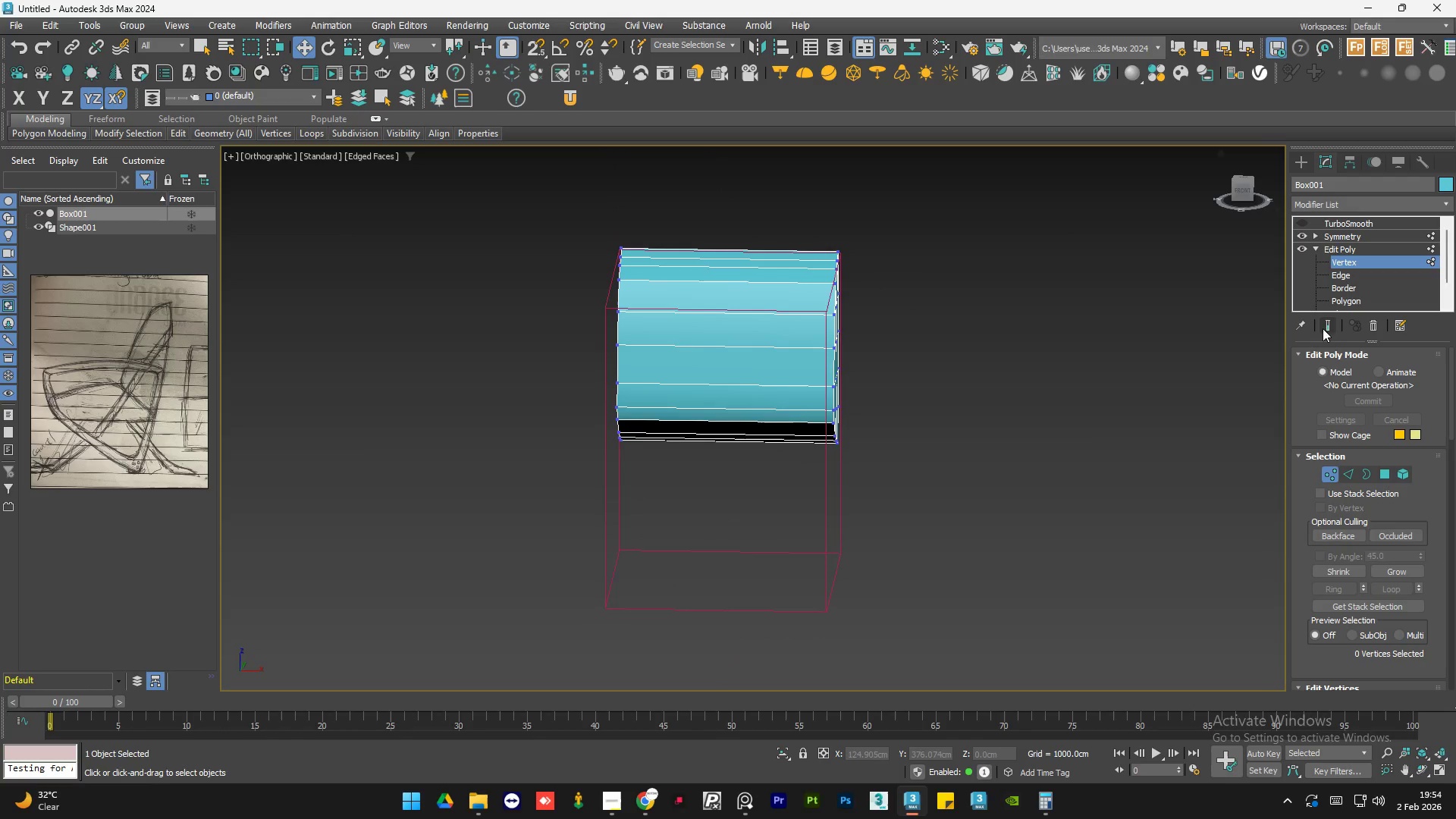 
left_click([1327, 321])
 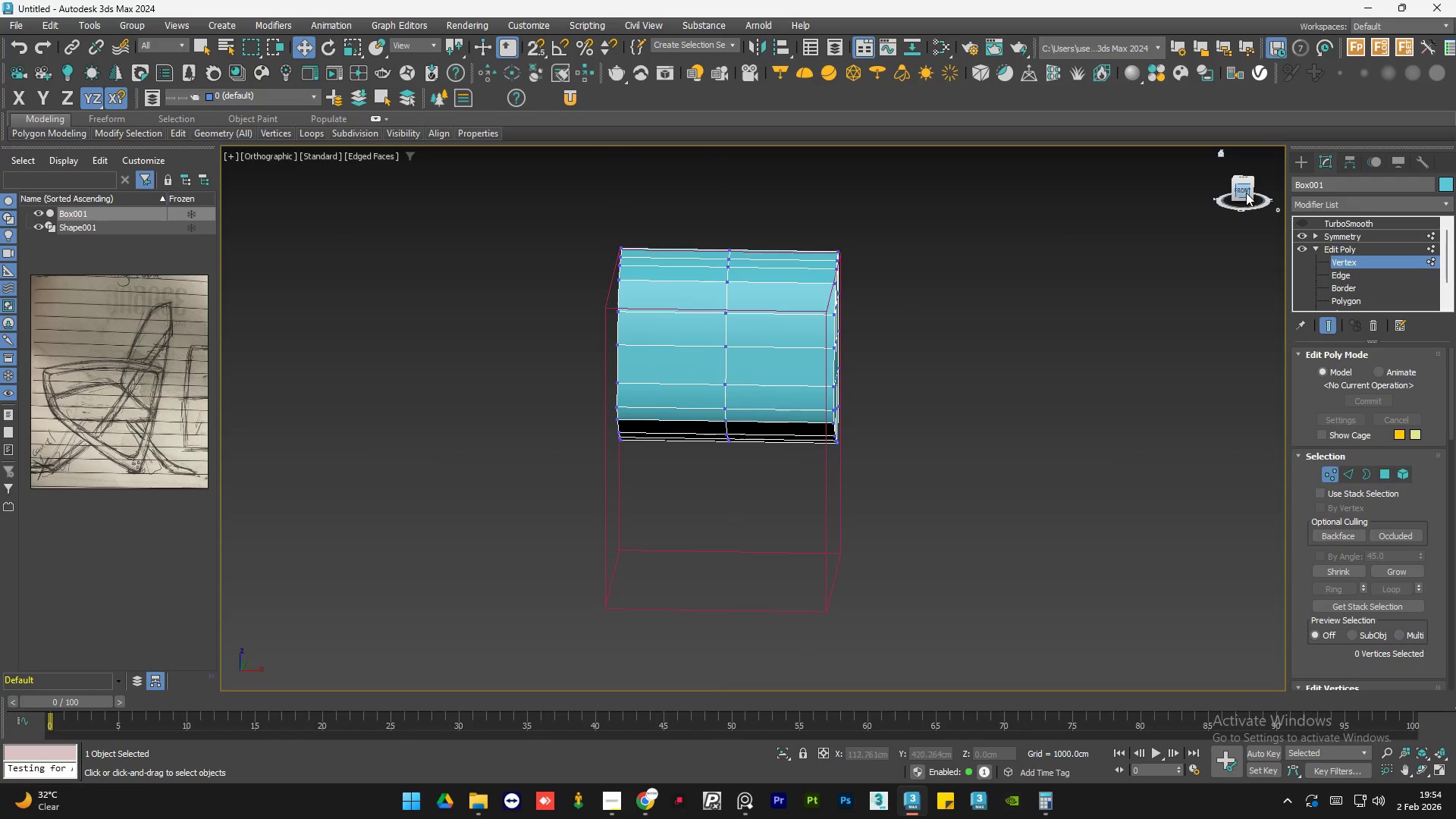 
left_click([1243, 193])
 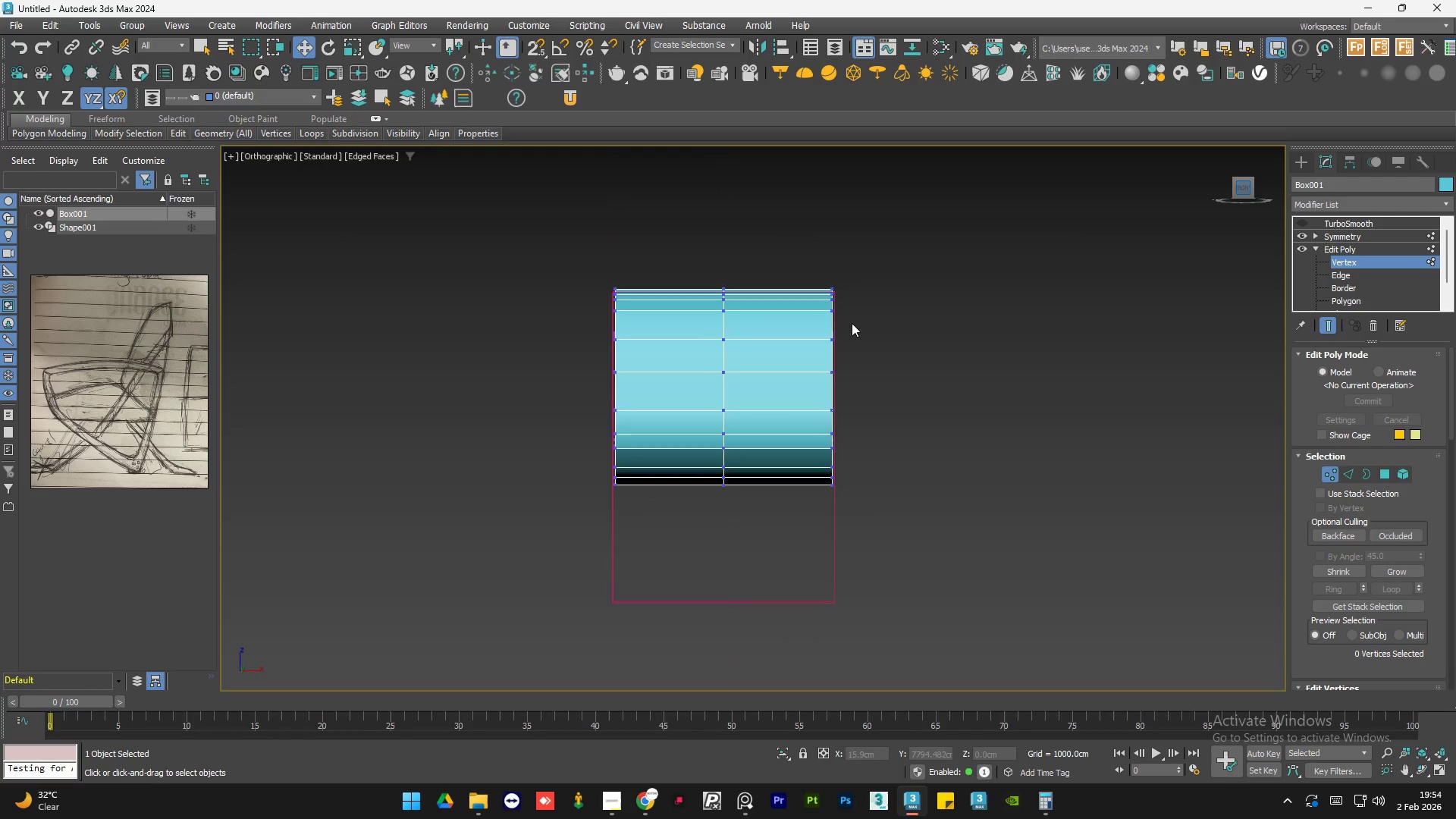 
scroll: coordinate [839, 334], scroll_direction: up, amount: 2.0
 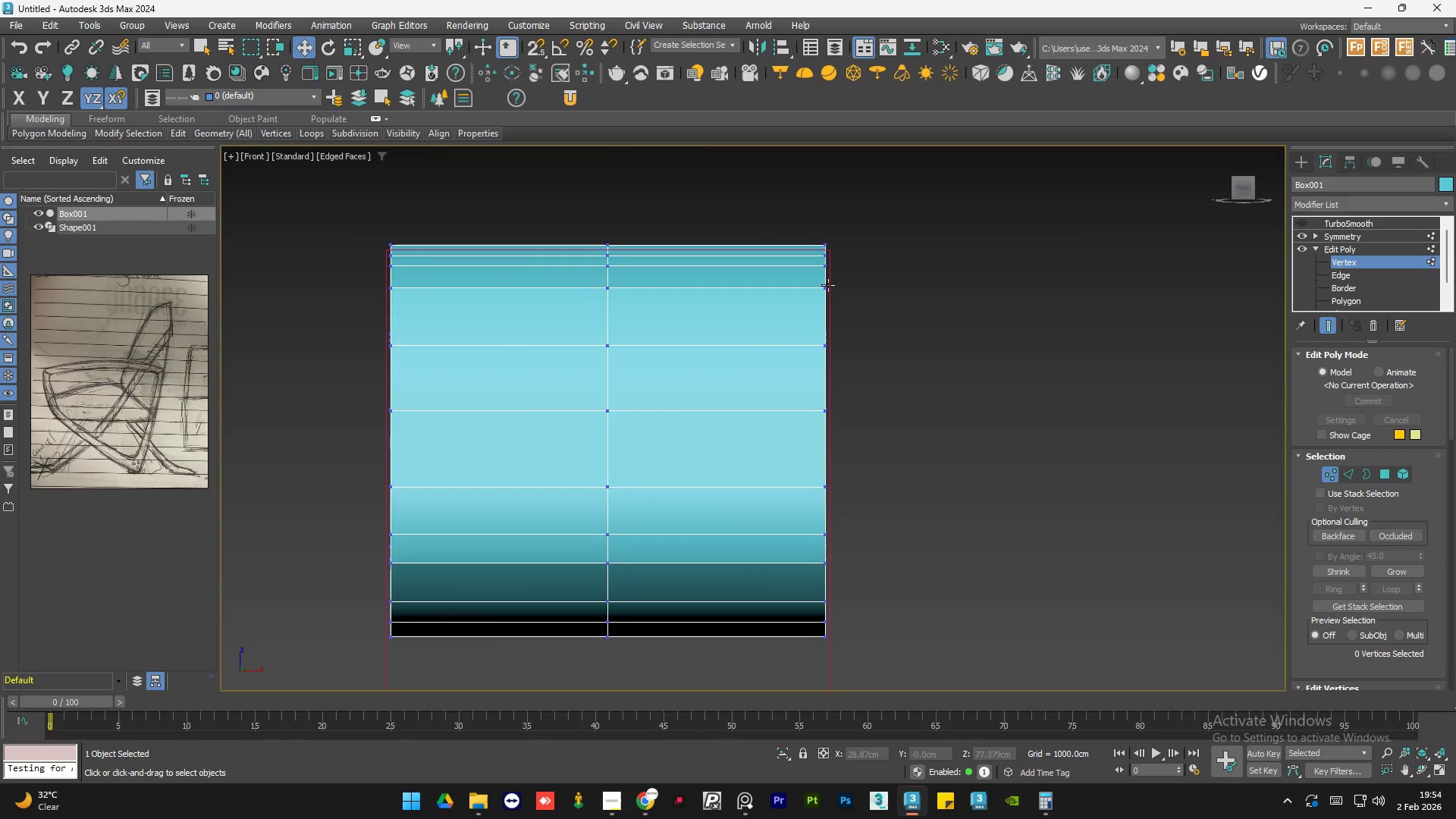 
left_click([824, 287])
 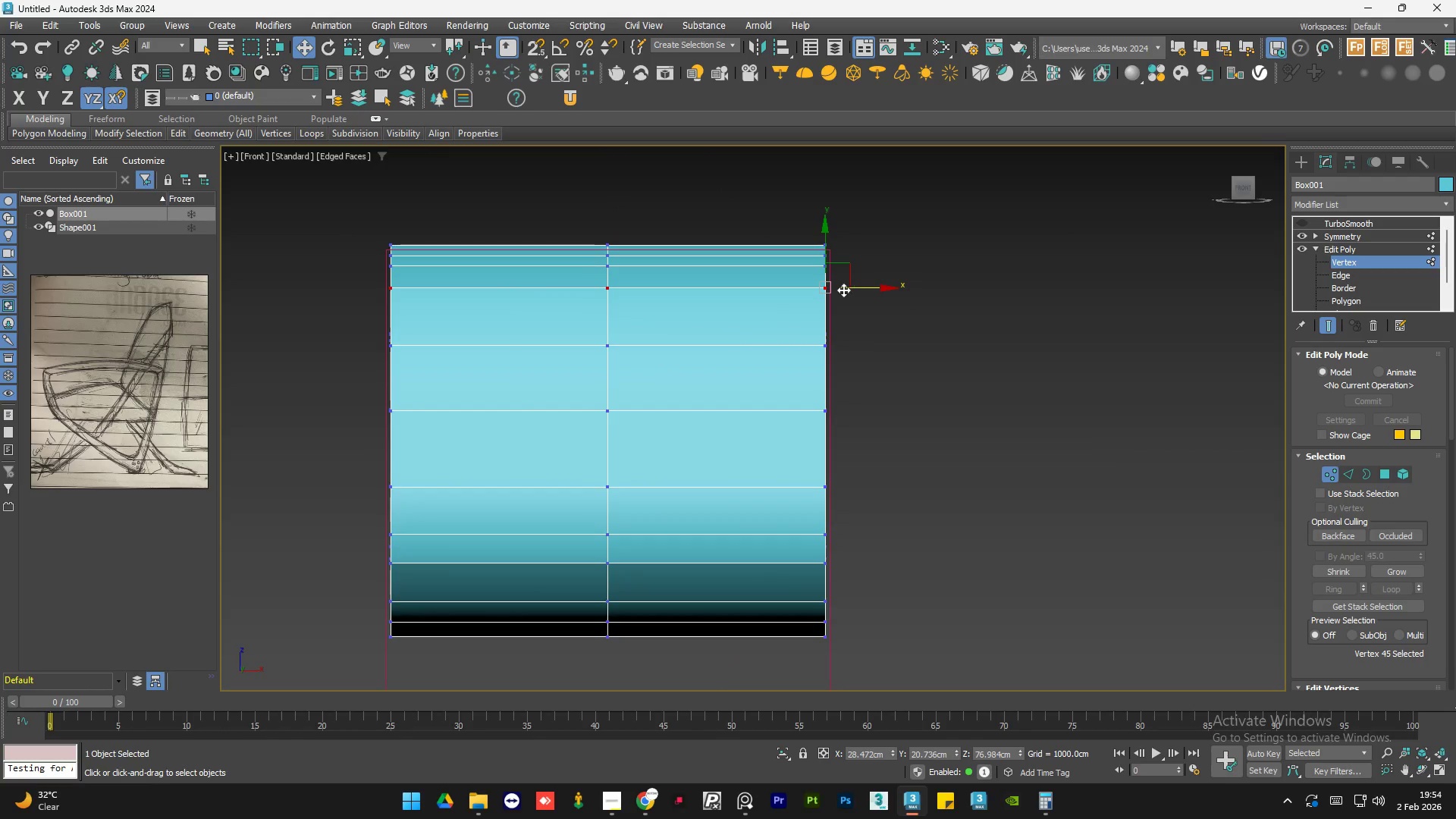 
left_click_drag(start_coordinate=[844, 290], to_coordinate=[825, 293])
 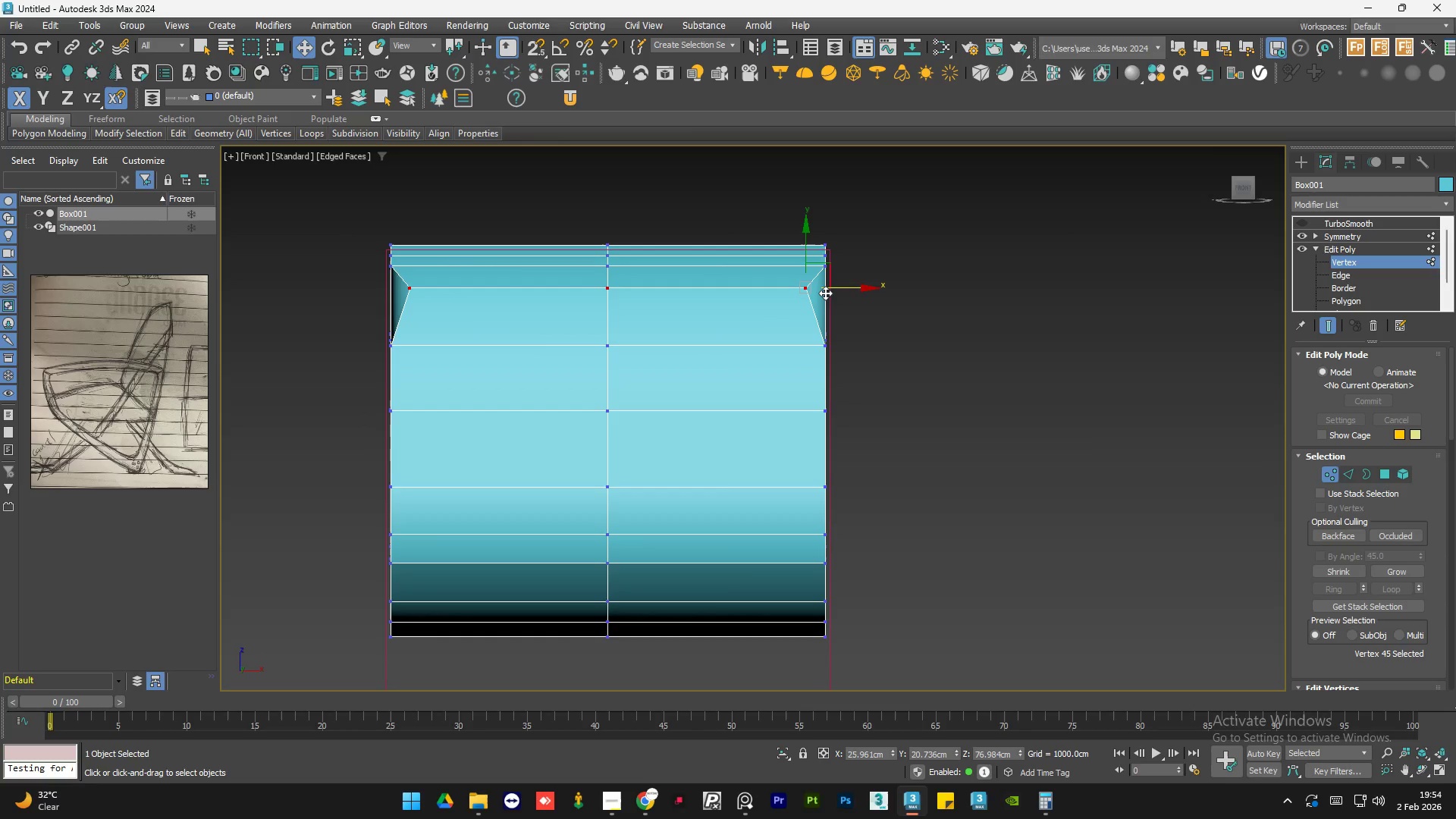 
key(Control+Z)
 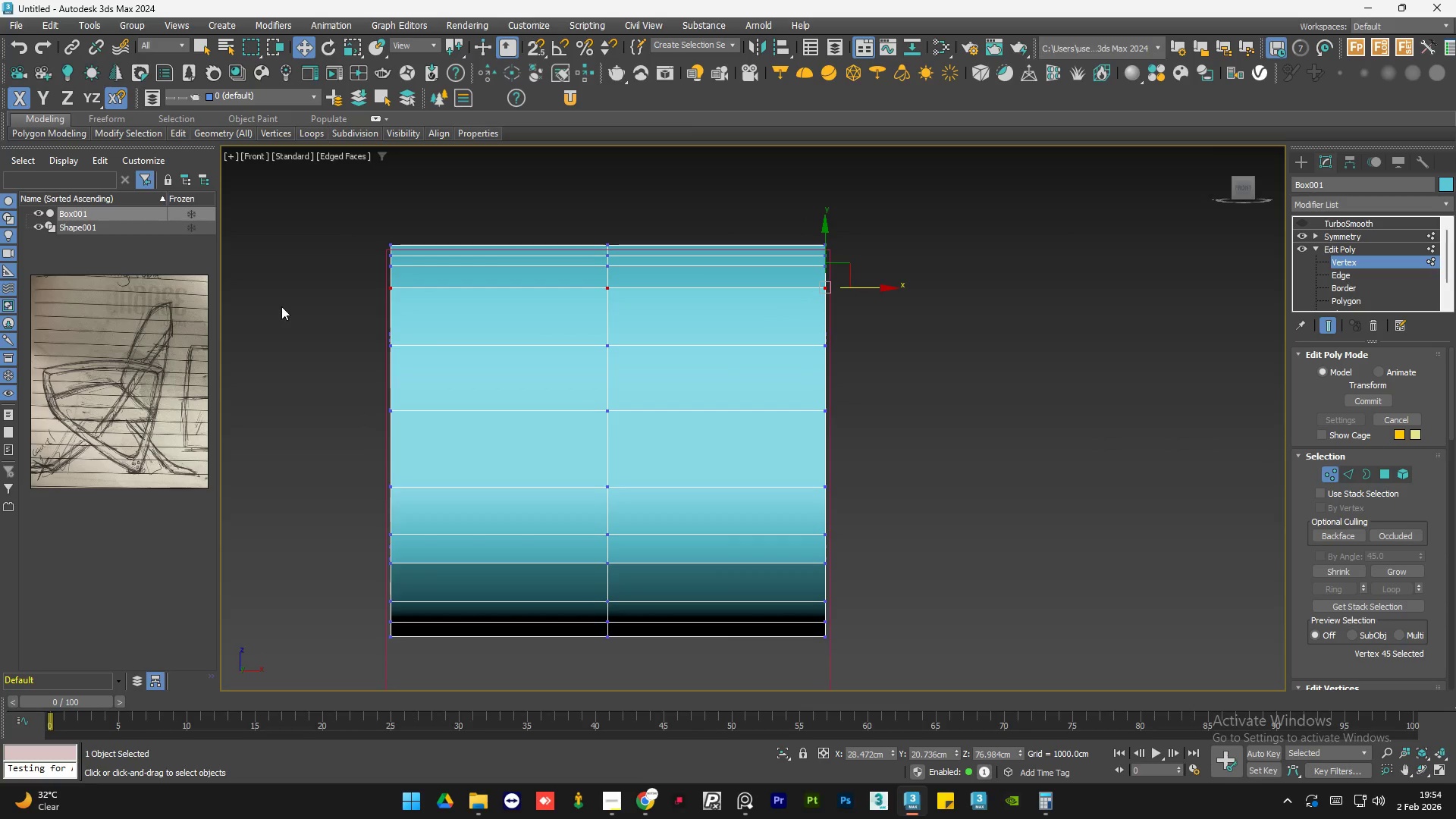 
scroll: coordinate [702, 341], scroll_direction: down, amount: 2.0
 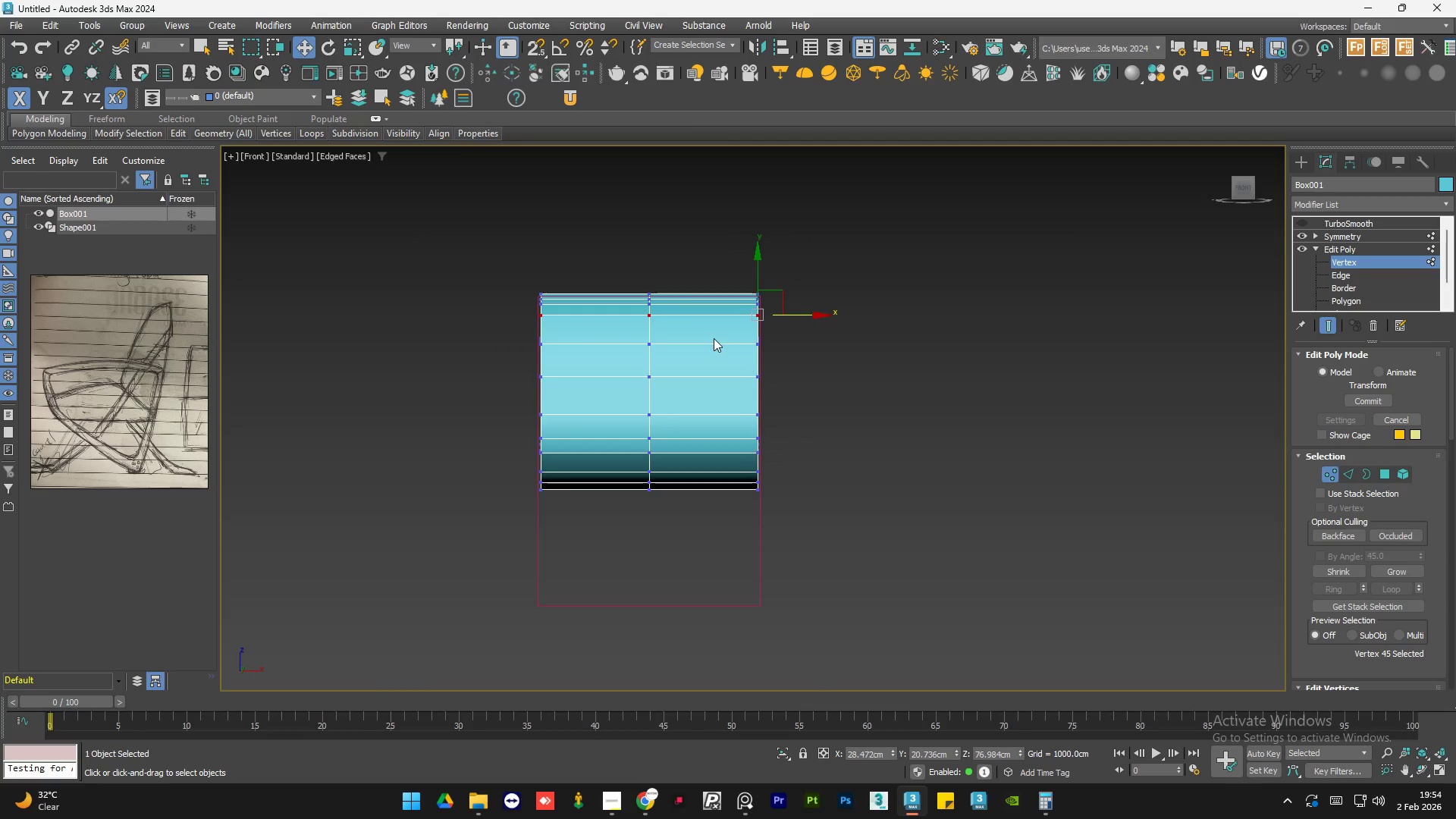 
scroll: coordinate [742, 346], scroll_direction: up, amount: 3.0
 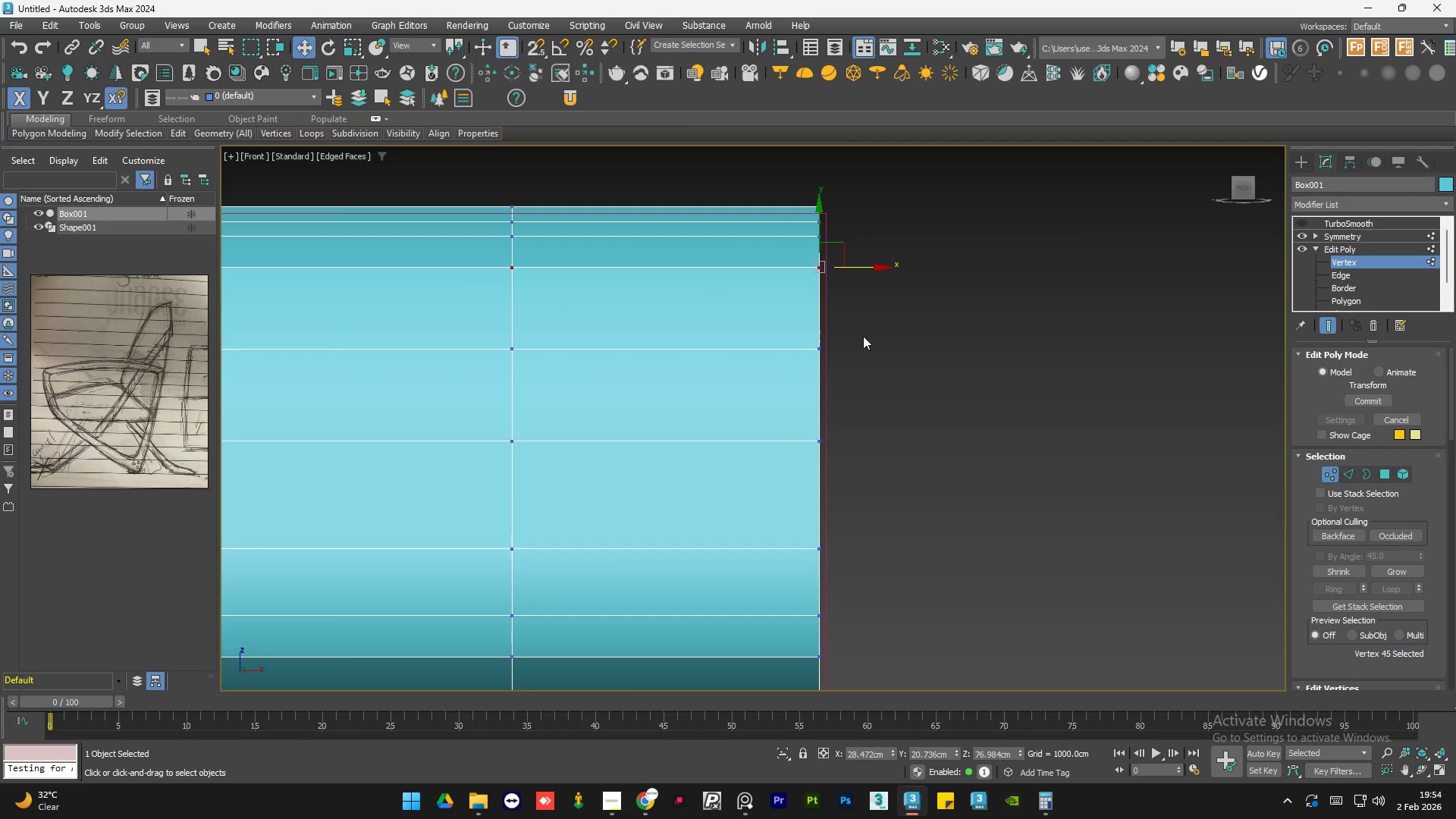 
left_click_drag(start_coordinate=[881, 225], to_coordinate=[817, 276])
 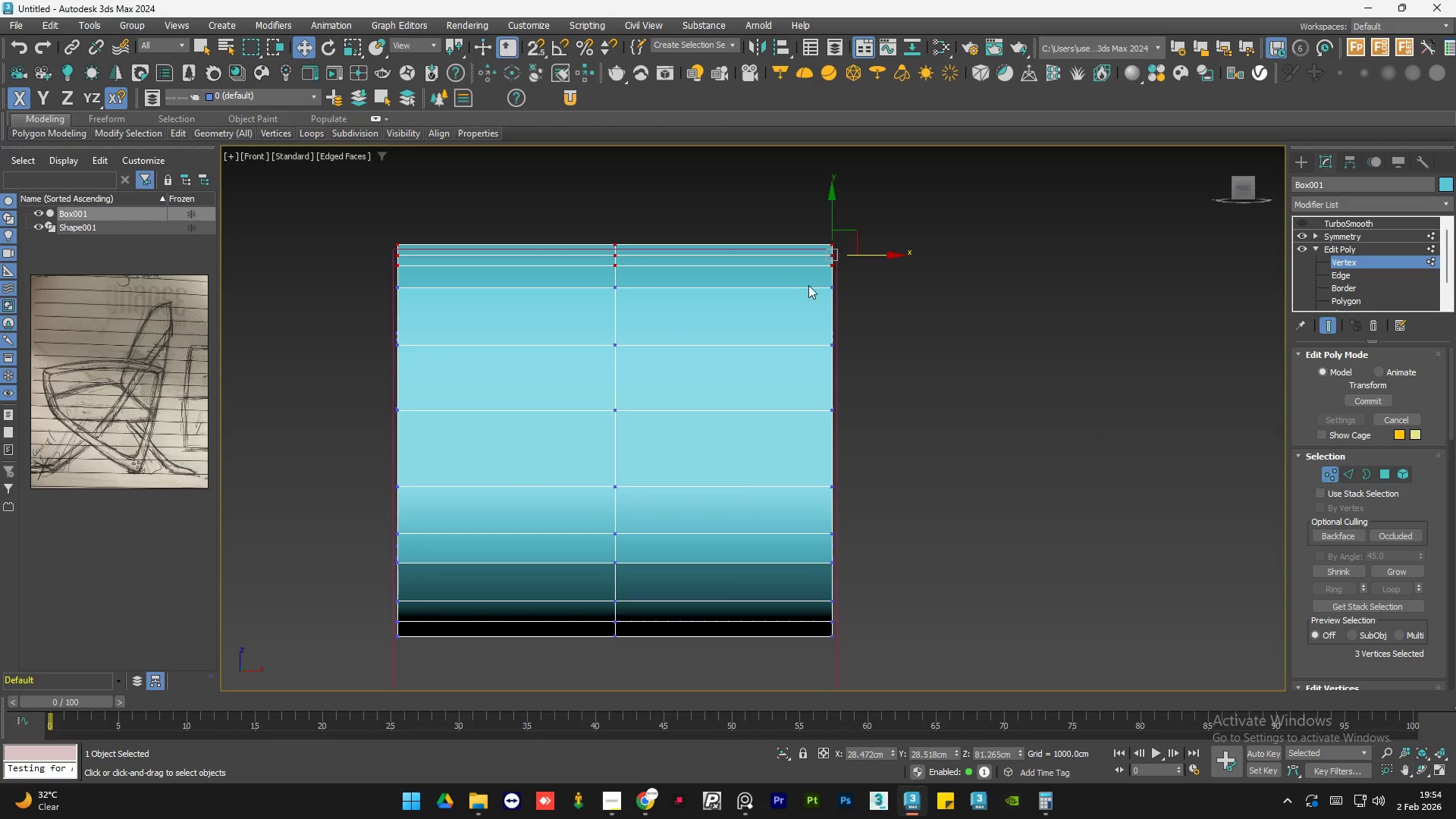 
scroll: coordinate [863, 336], scroll_direction: down, amount: 1.0
 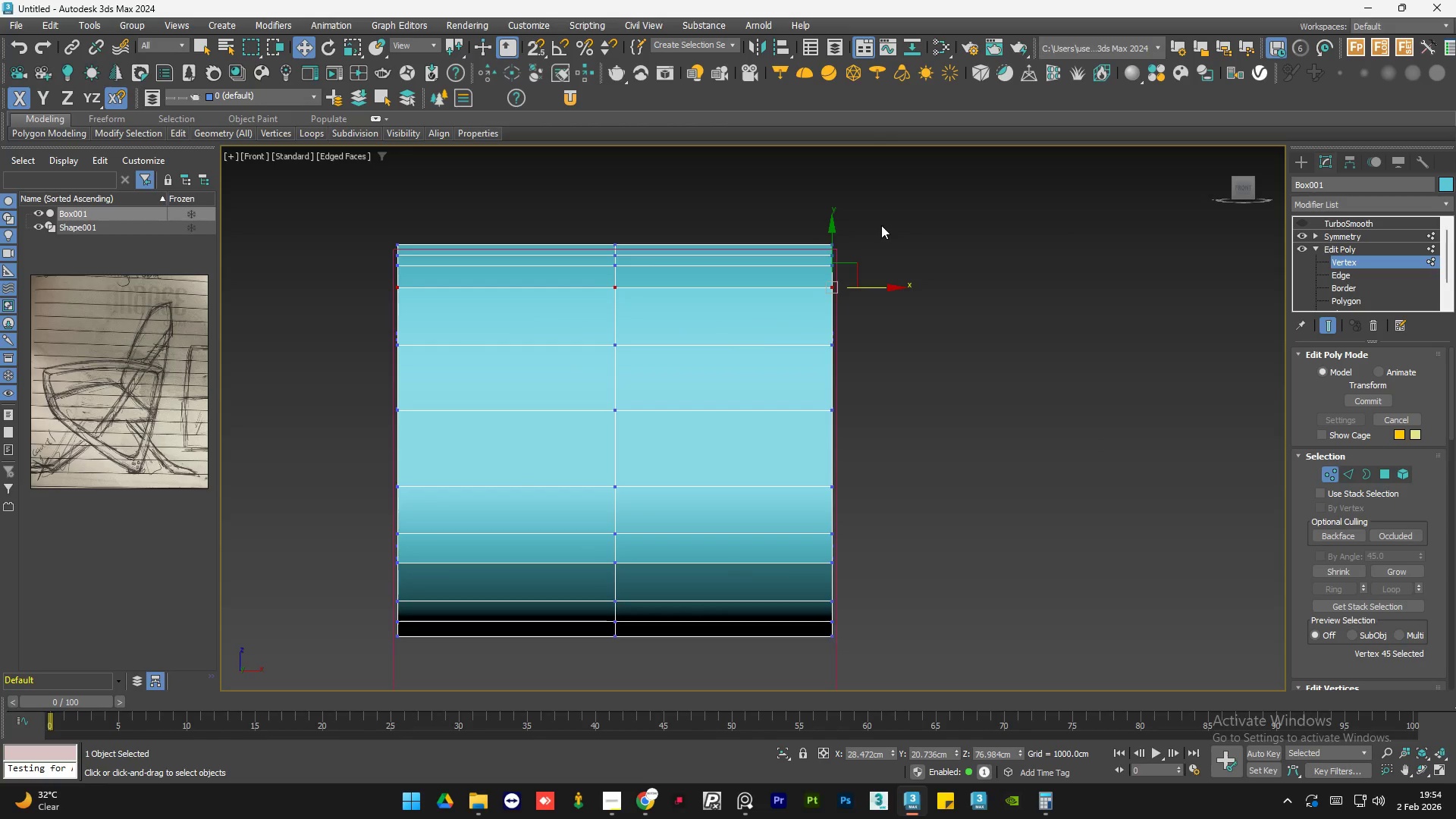 
hold_key(key=AltLeft, duration=1.28)
 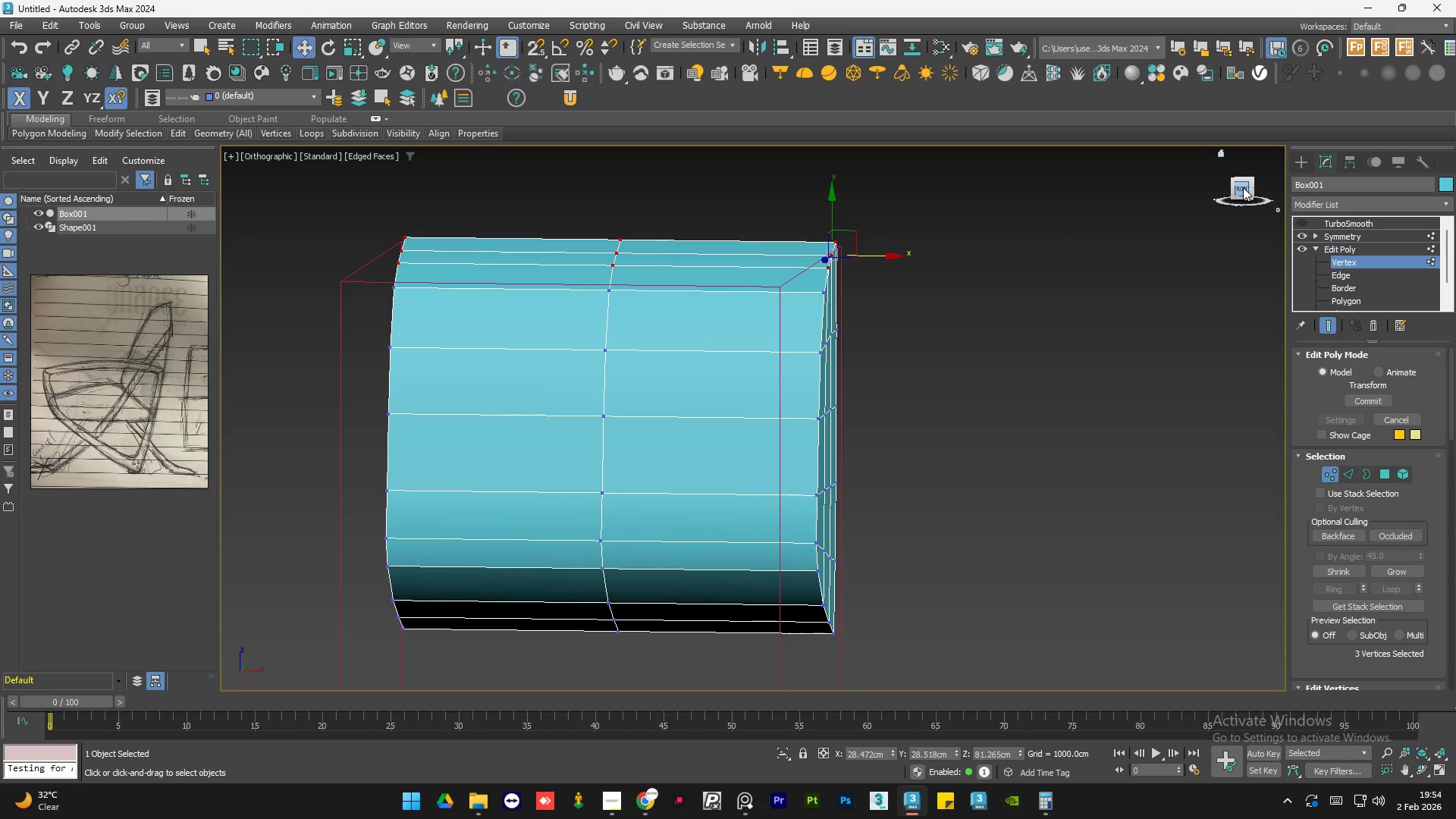 
left_click([1243, 187])
 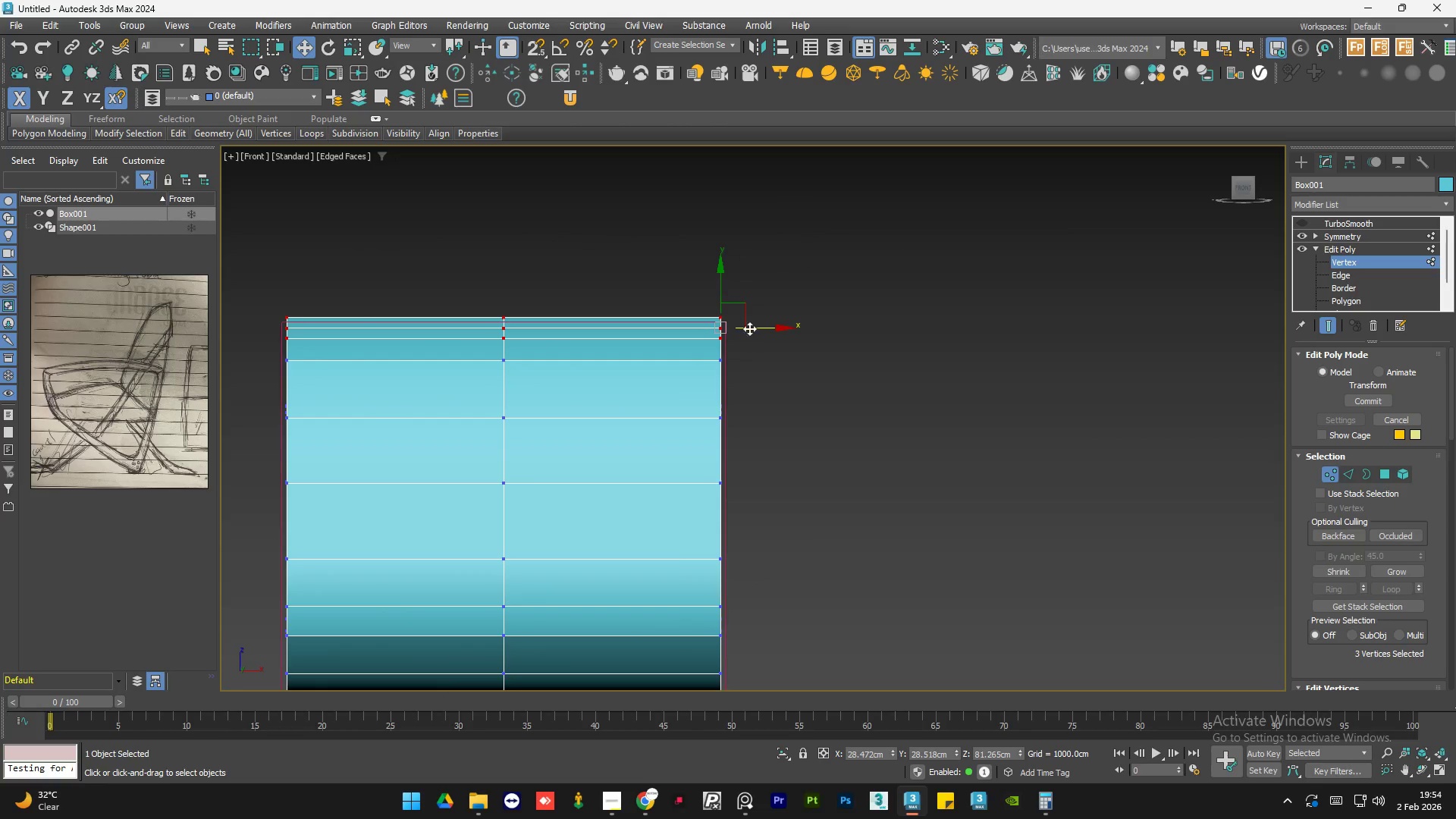 
left_click_drag(start_coordinate=[755, 325], to_coordinate=[739, 326])
 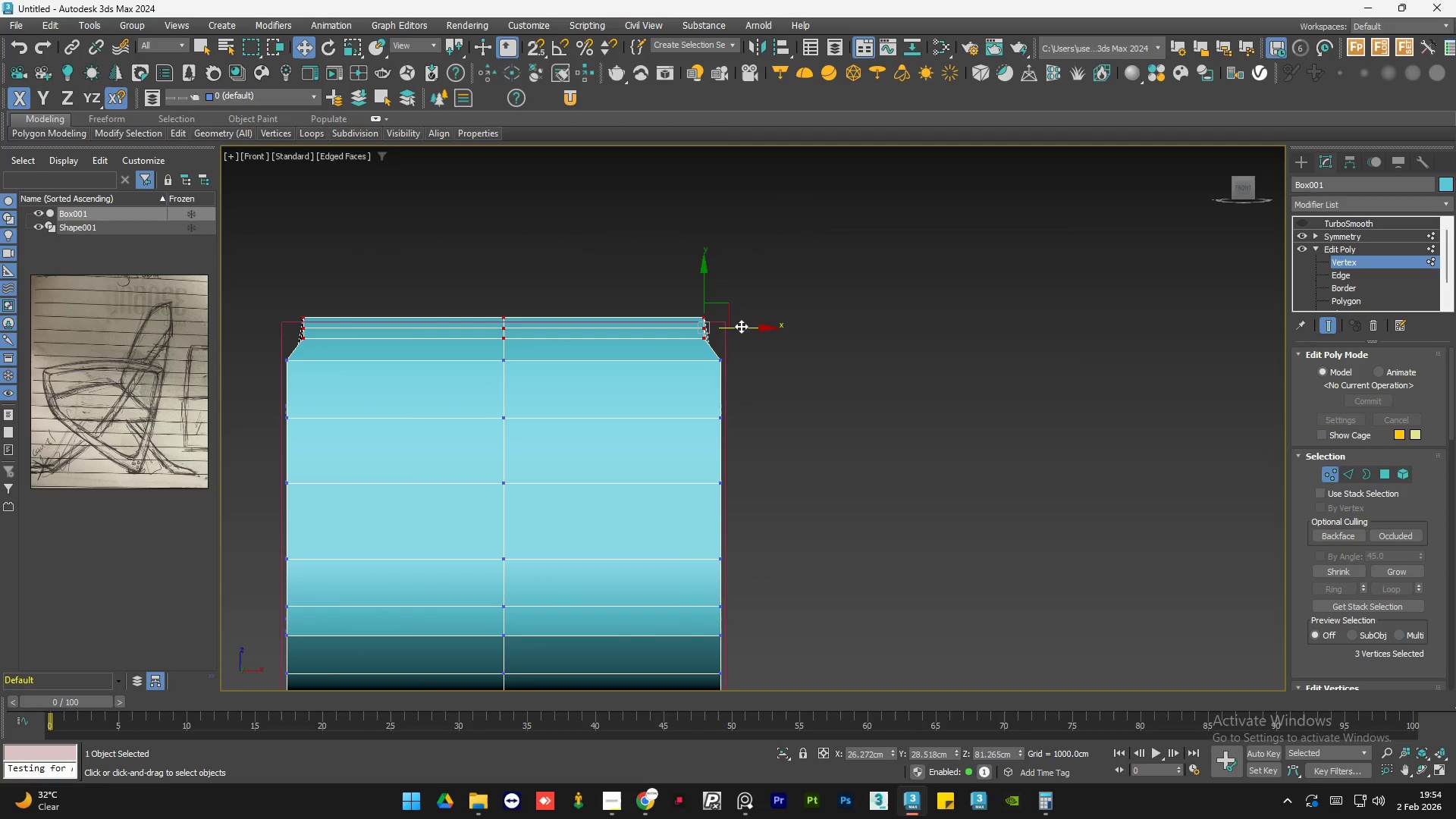 
key(Control+Z)
 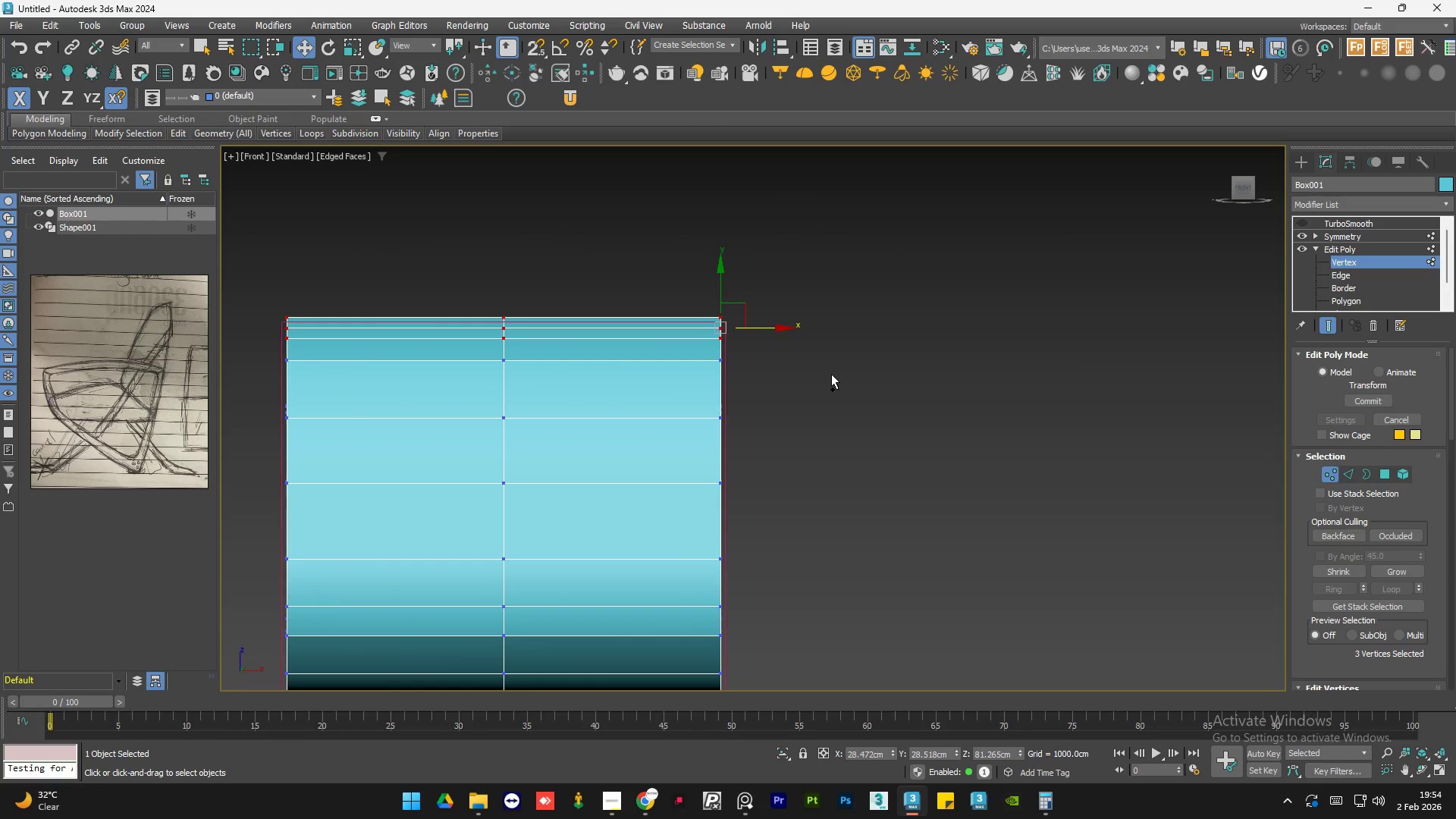 
left_click([832, 374])
 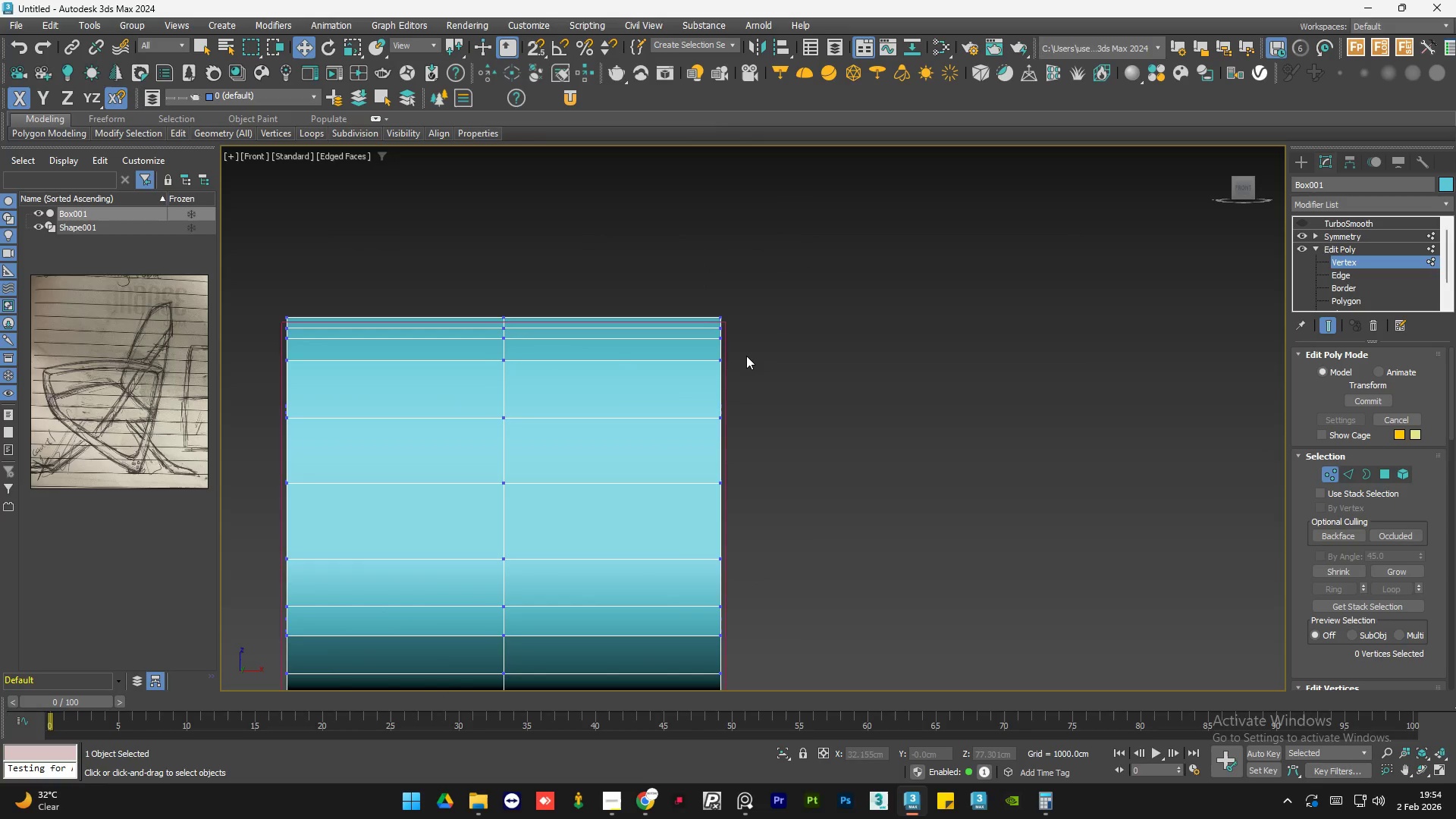 
scroll: coordinate [731, 359], scroll_direction: up, amount: 2.0
 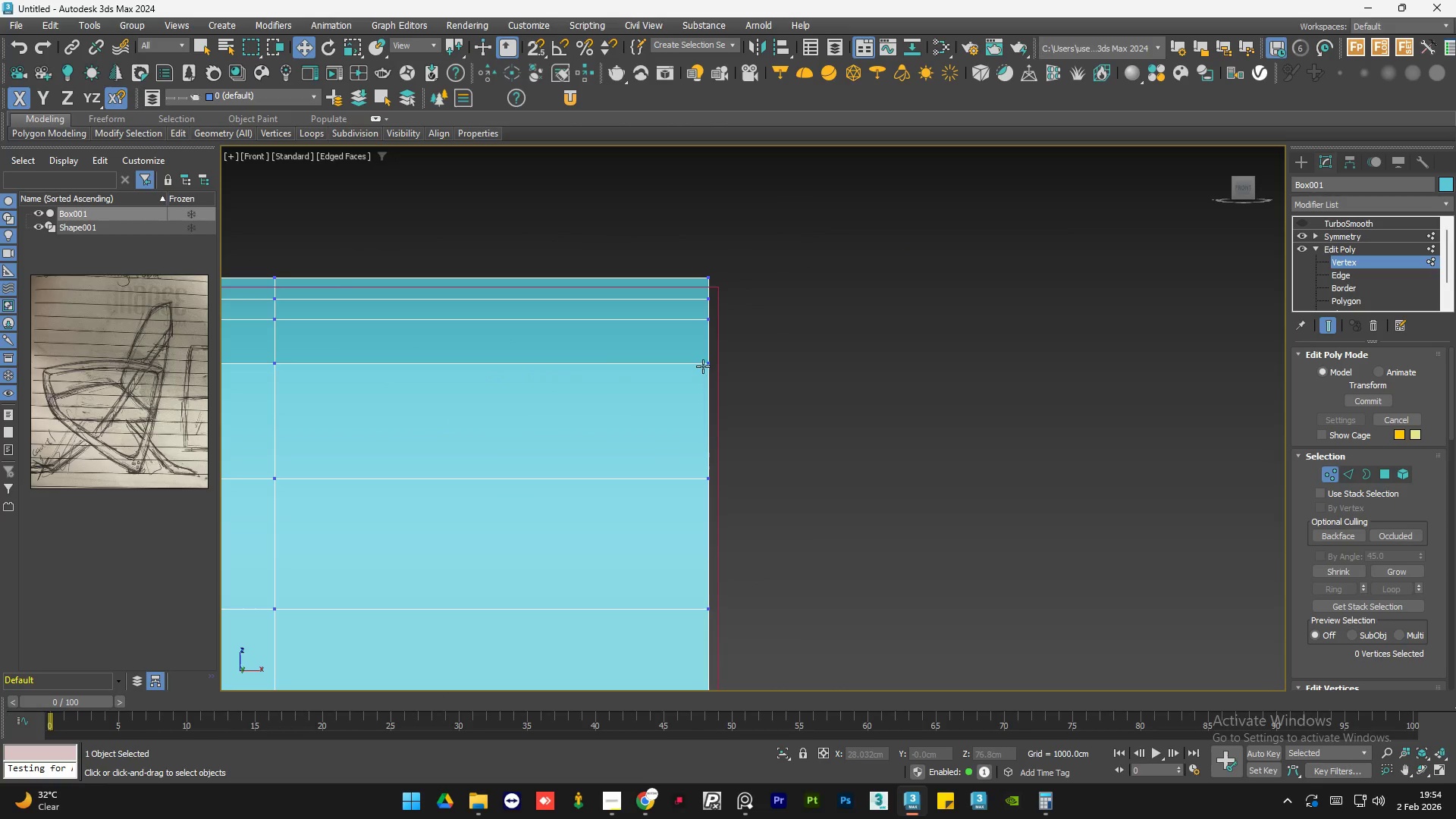 
left_click([707, 365])
 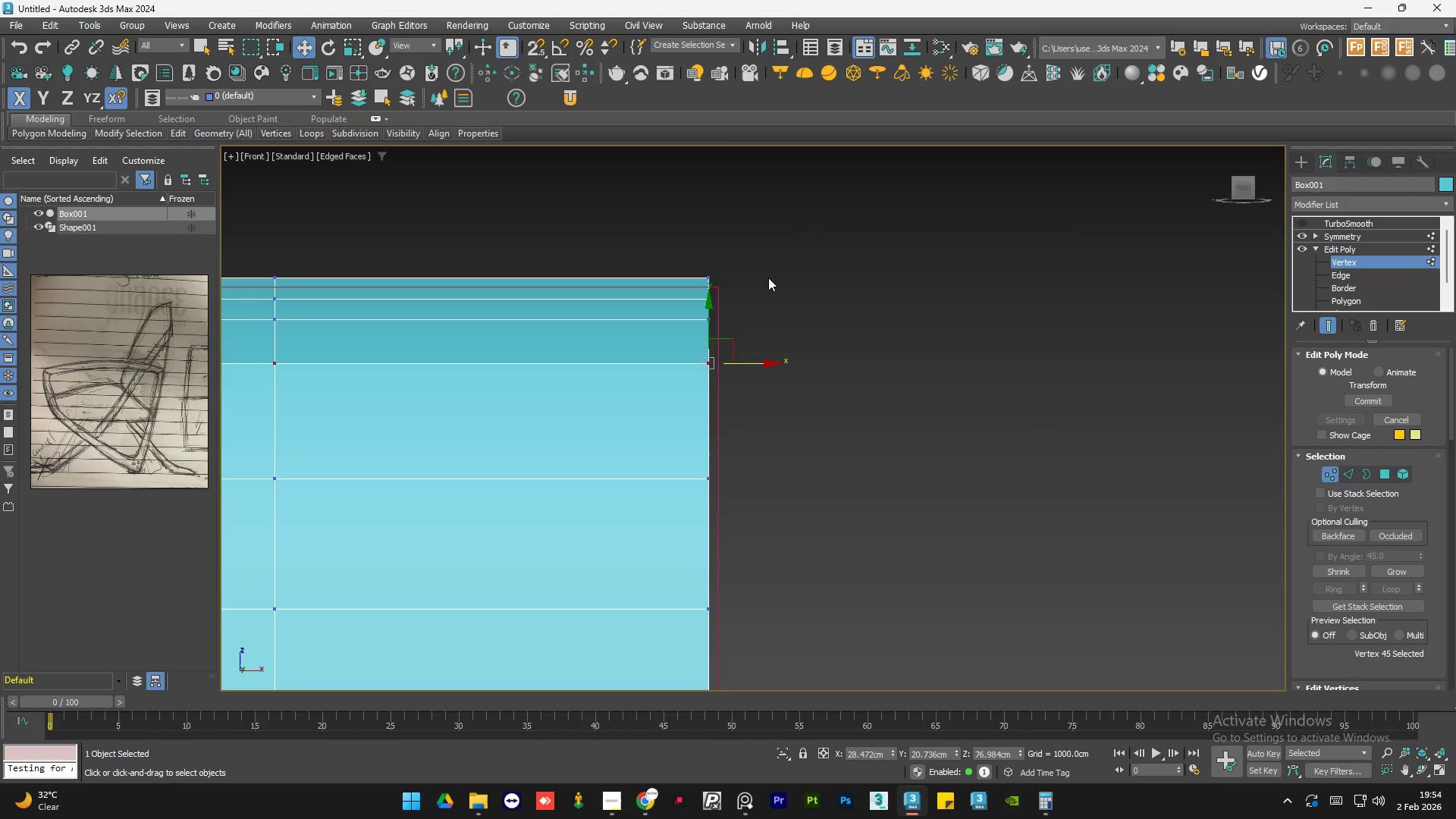 
scroll: coordinate [761, 350], scroll_direction: down, amount: 2.0
 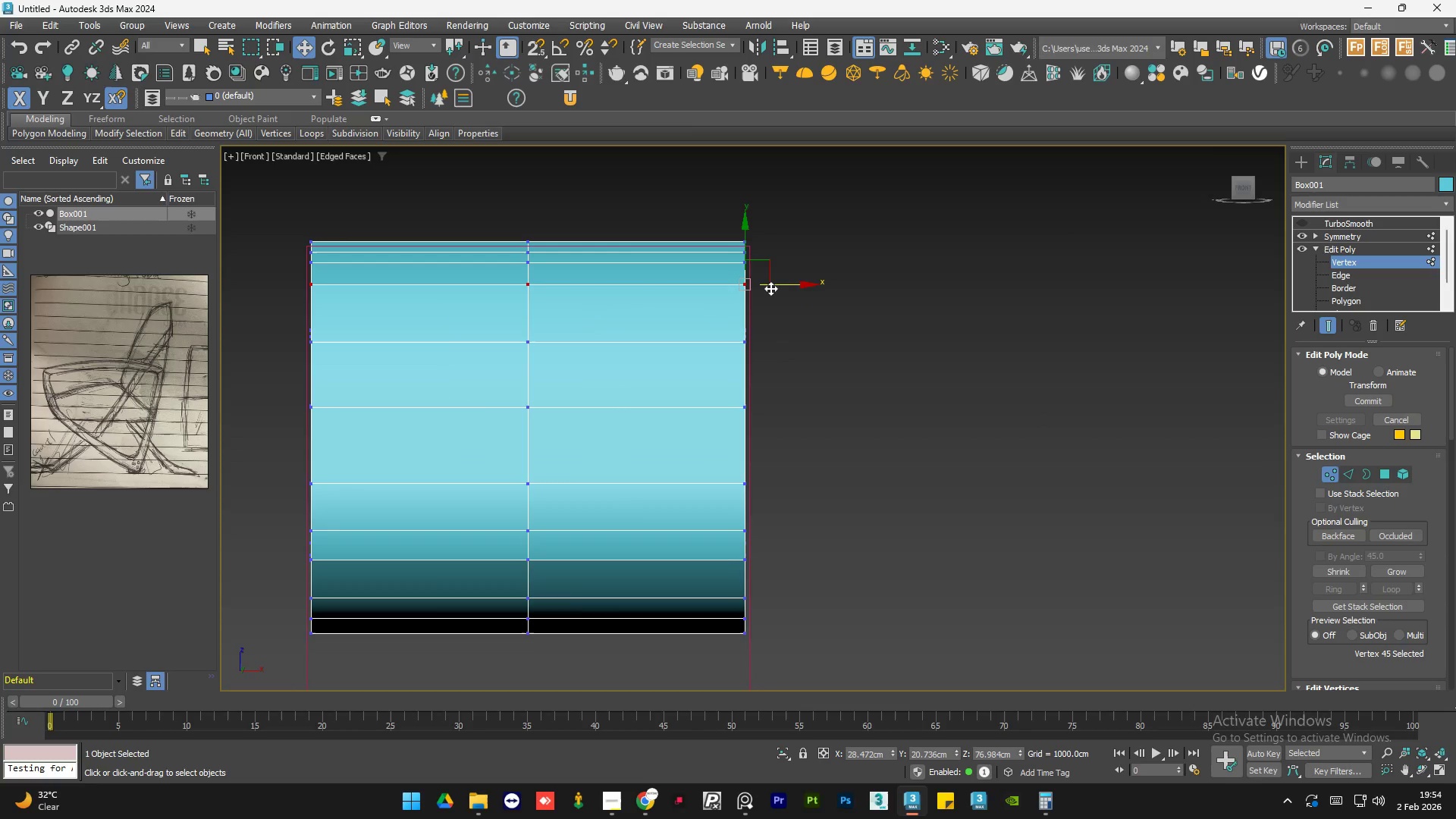 
left_click_drag(start_coordinate=[778, 290], to_coordinate=[741, 291])
 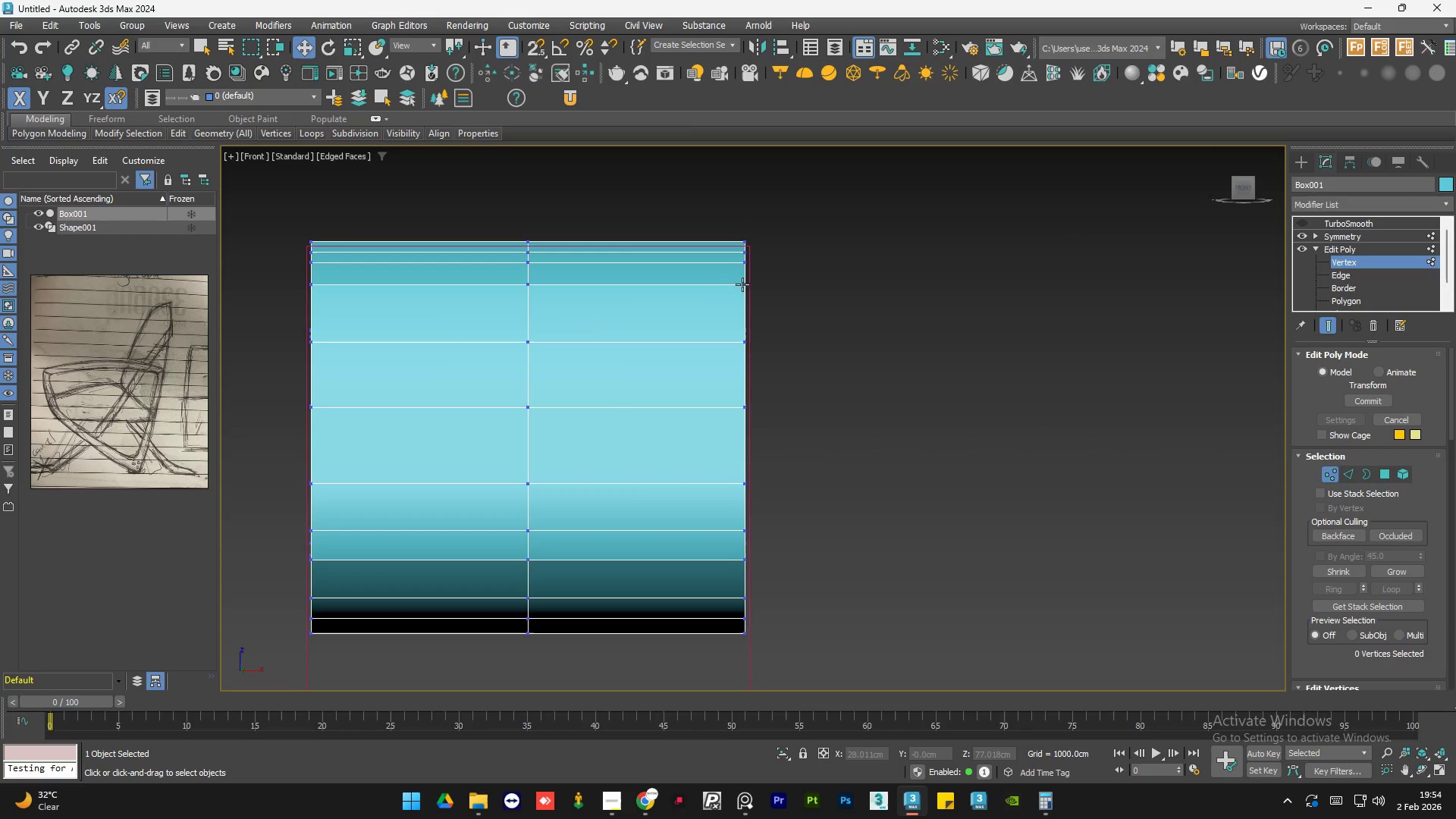 
left_click([745, 284])
 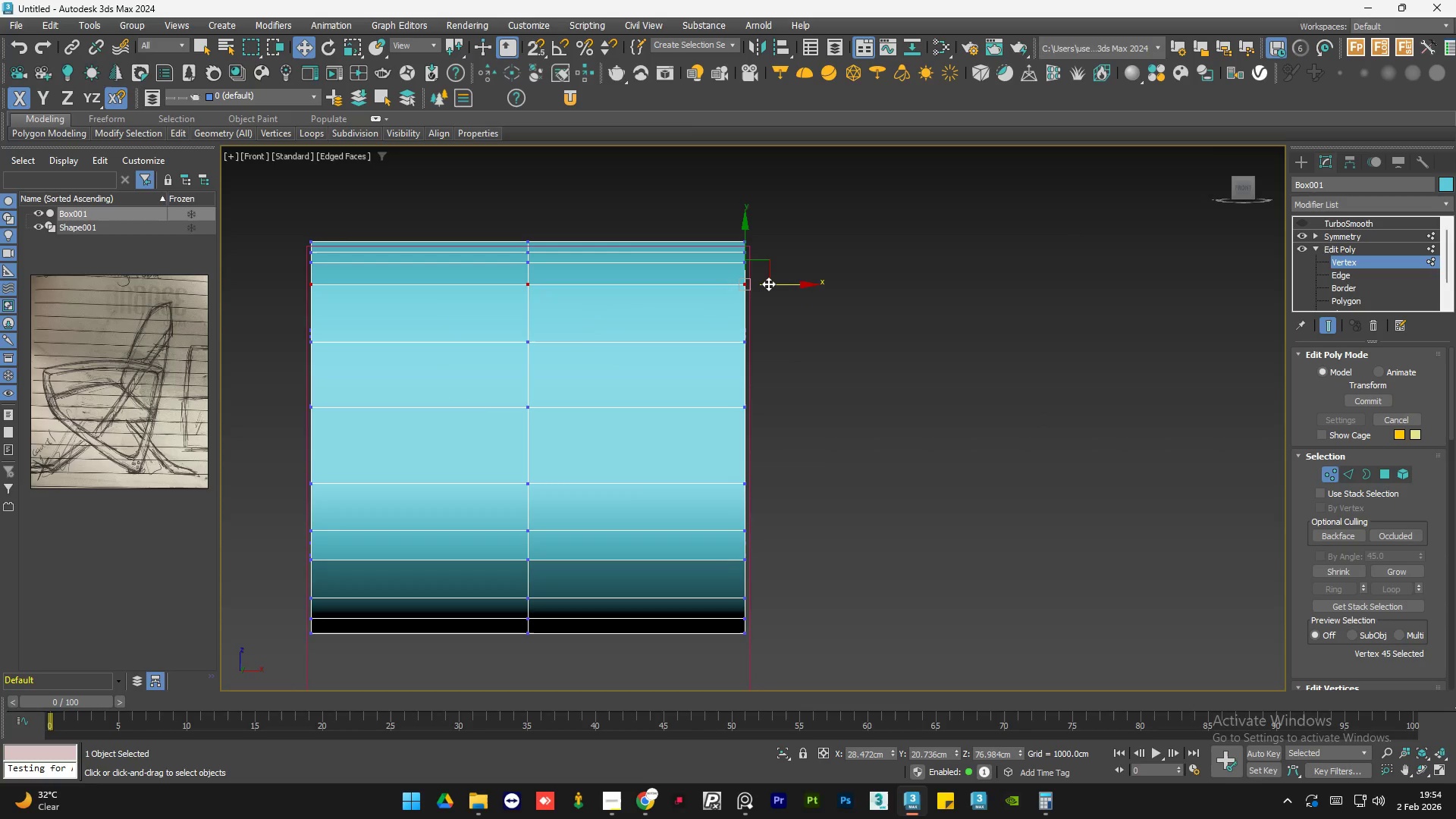 
left_click_drag(start_coordinate=[772, 284], to_coordinate=[733, 286])
 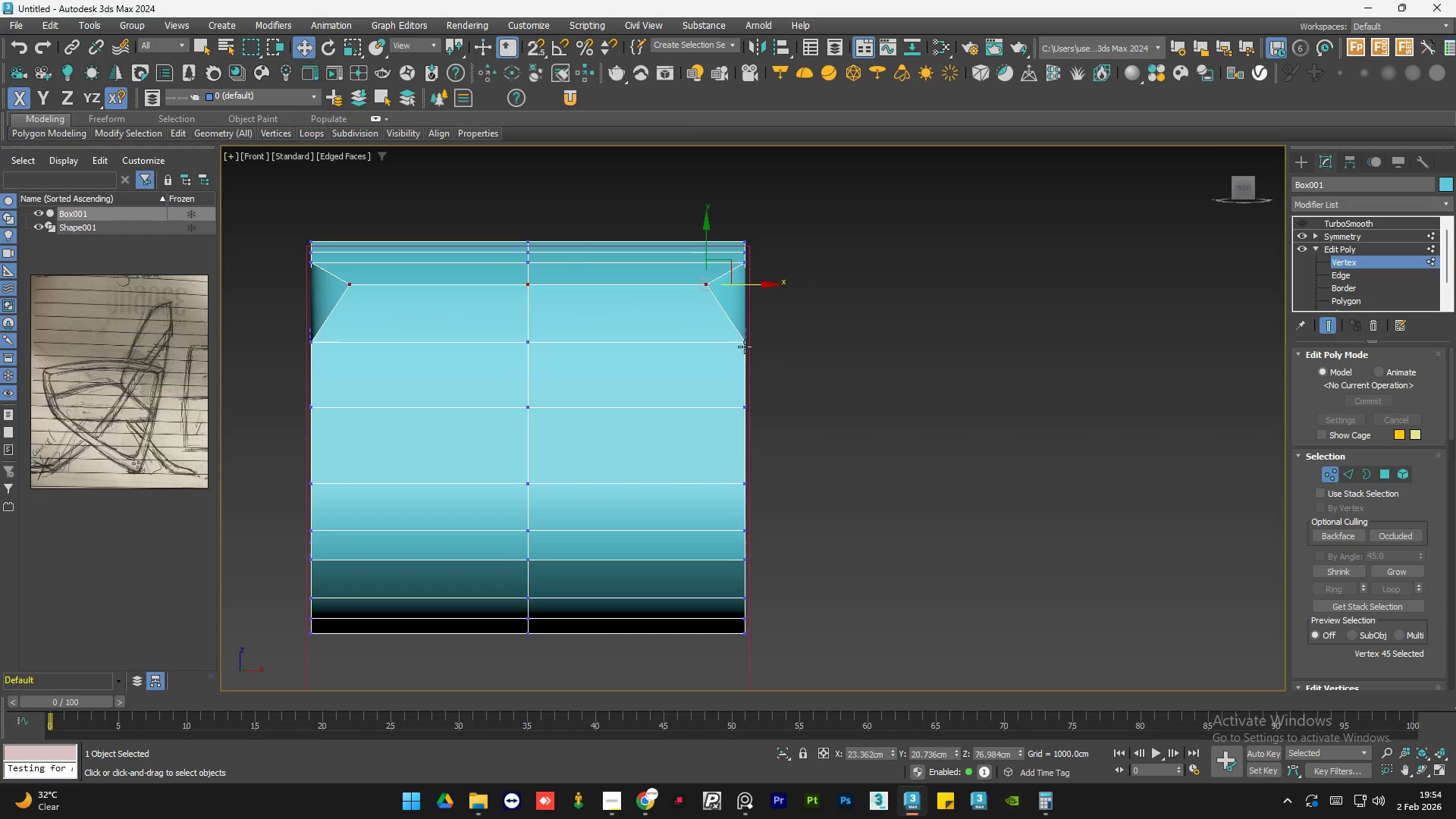 
left_click([745, 344])
 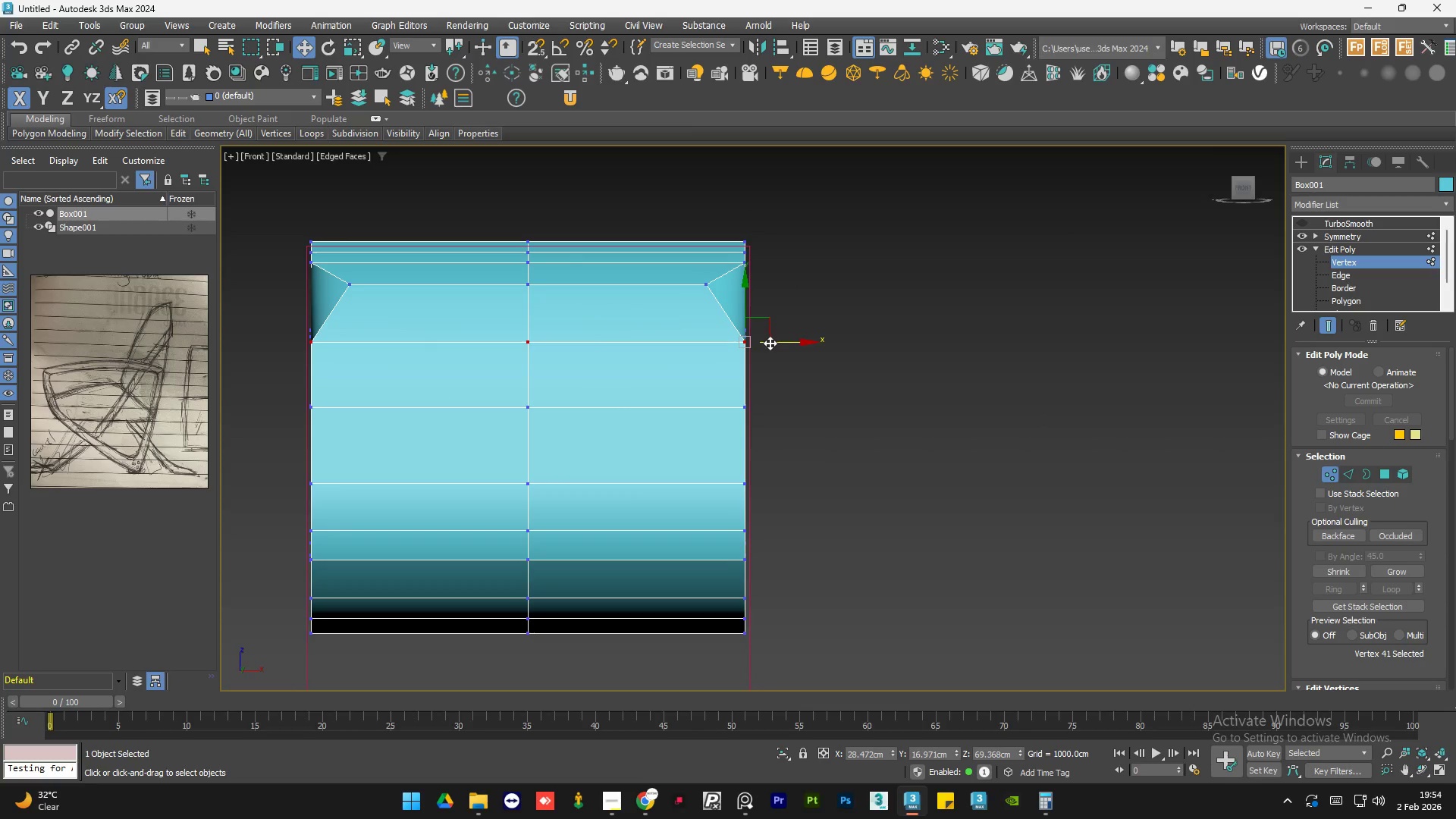 
left_click_drag(start_coordinate=[776, 343], to_coordinate=[752, 347])
 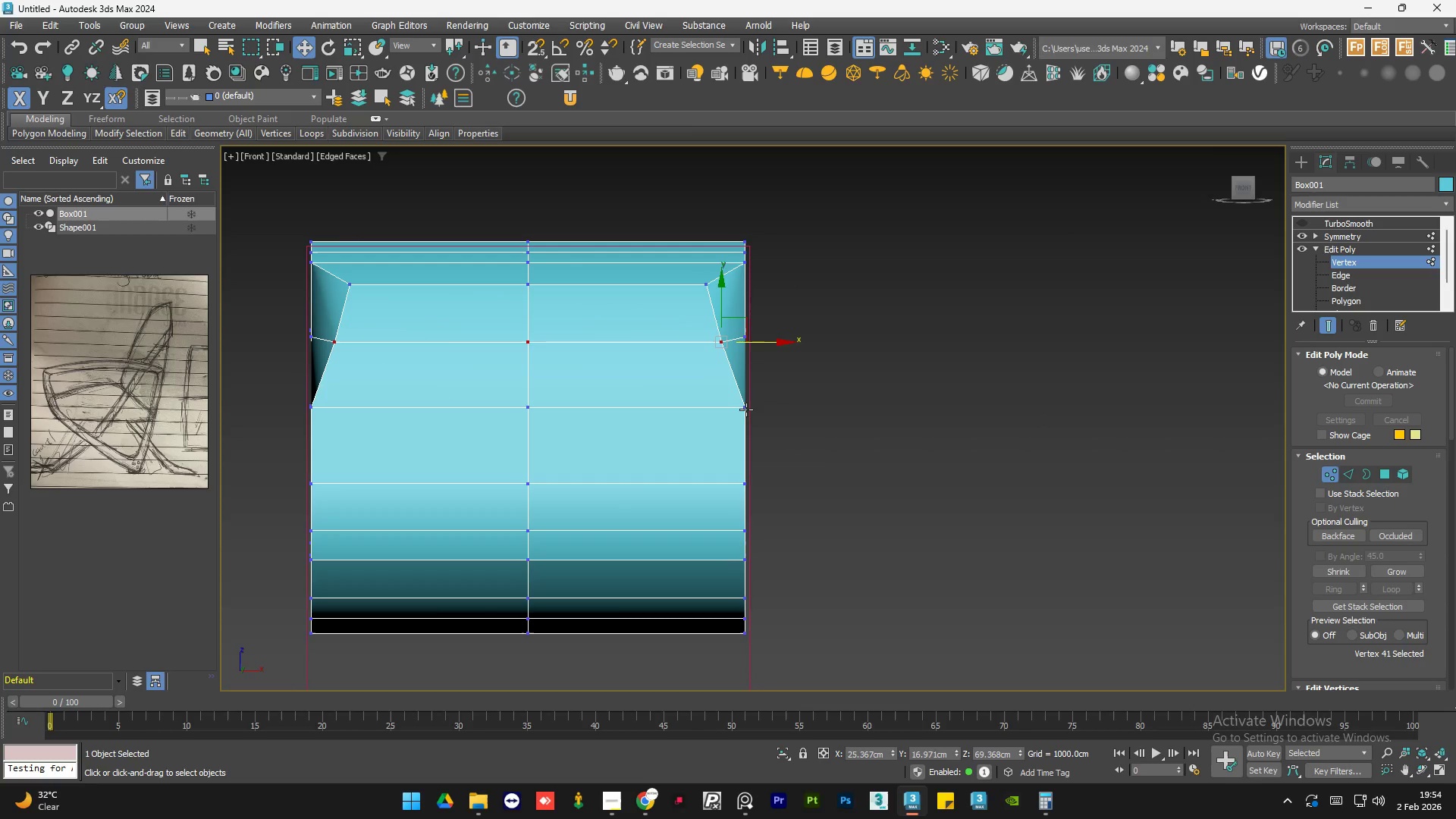 
left_click([746, 409])
 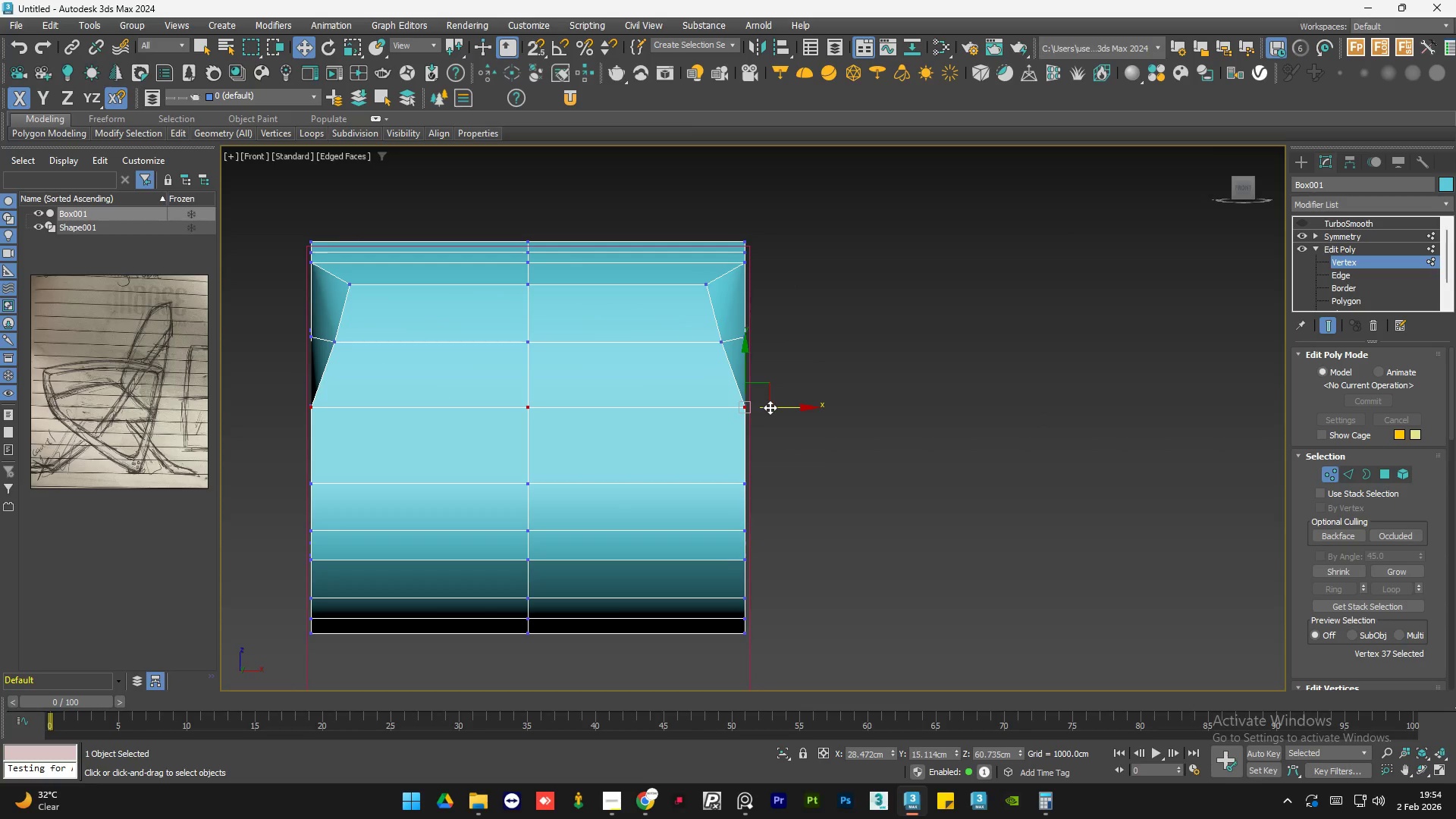 
left_click_drag(start_coordinate=[773, 407], to_coordinate=[759, 410])
 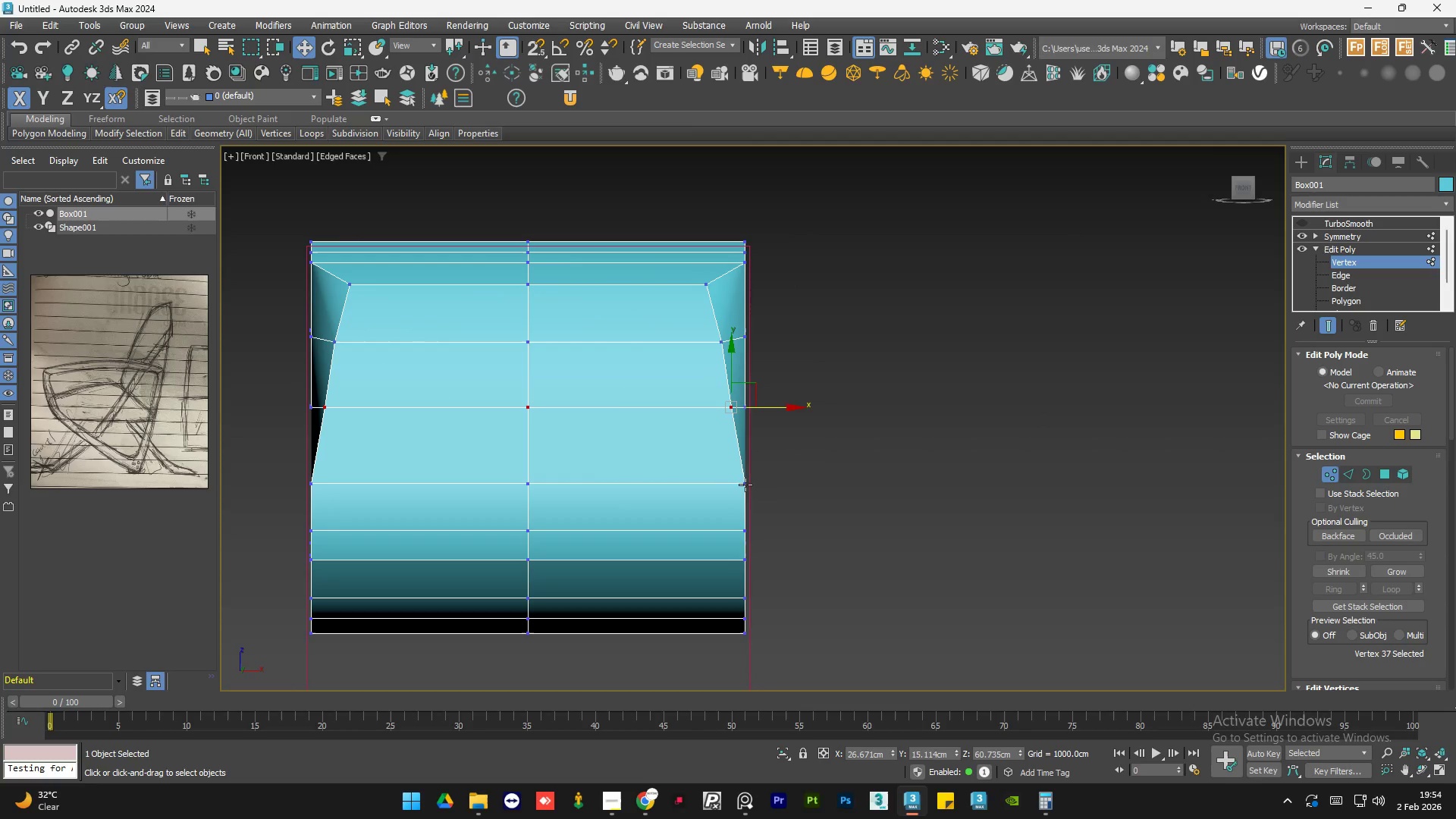 
left_click([745, 485])
 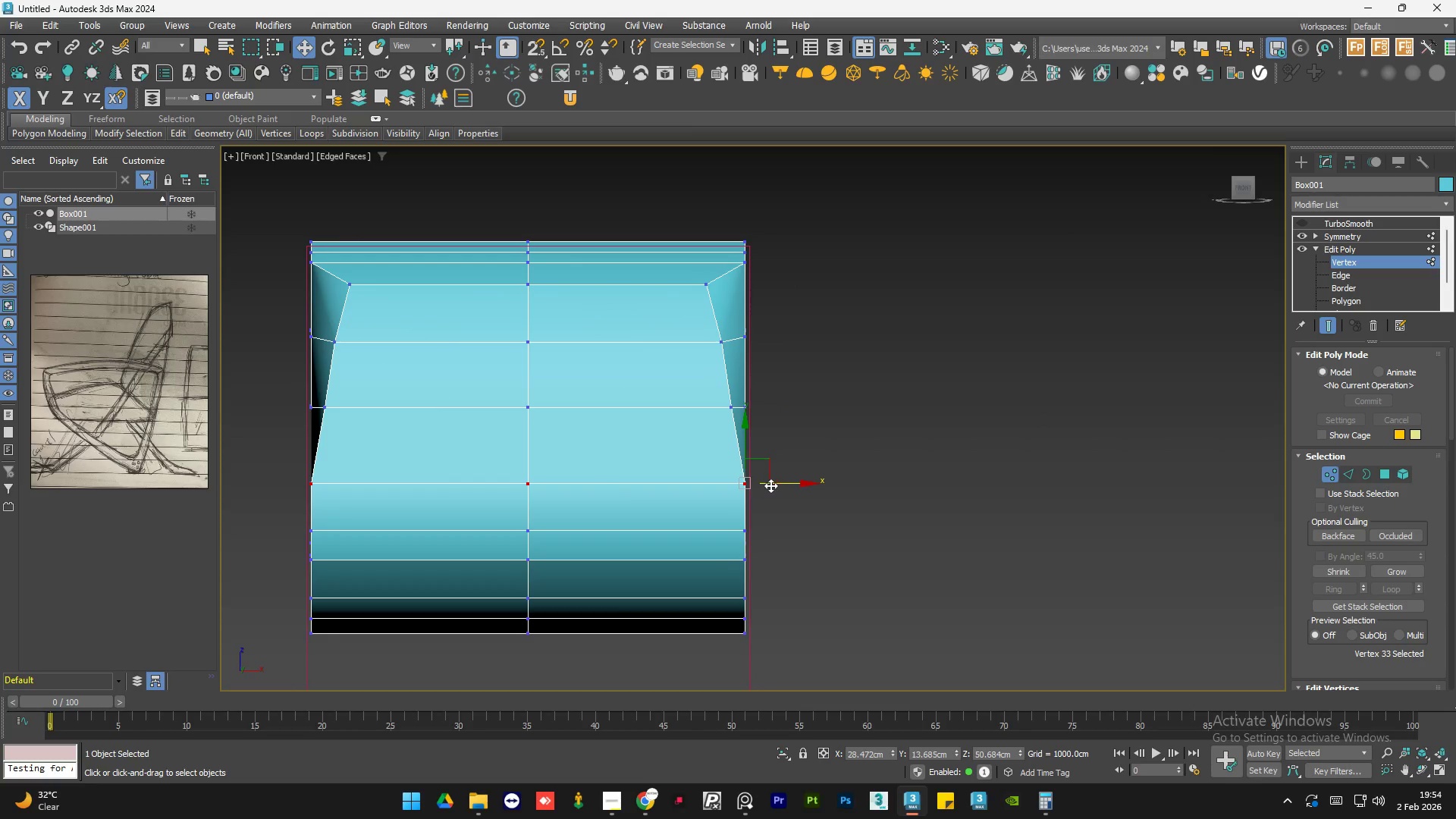 
left_click_drag(start_coordinate=[773, 485], to_coordinate=[766, 487])
 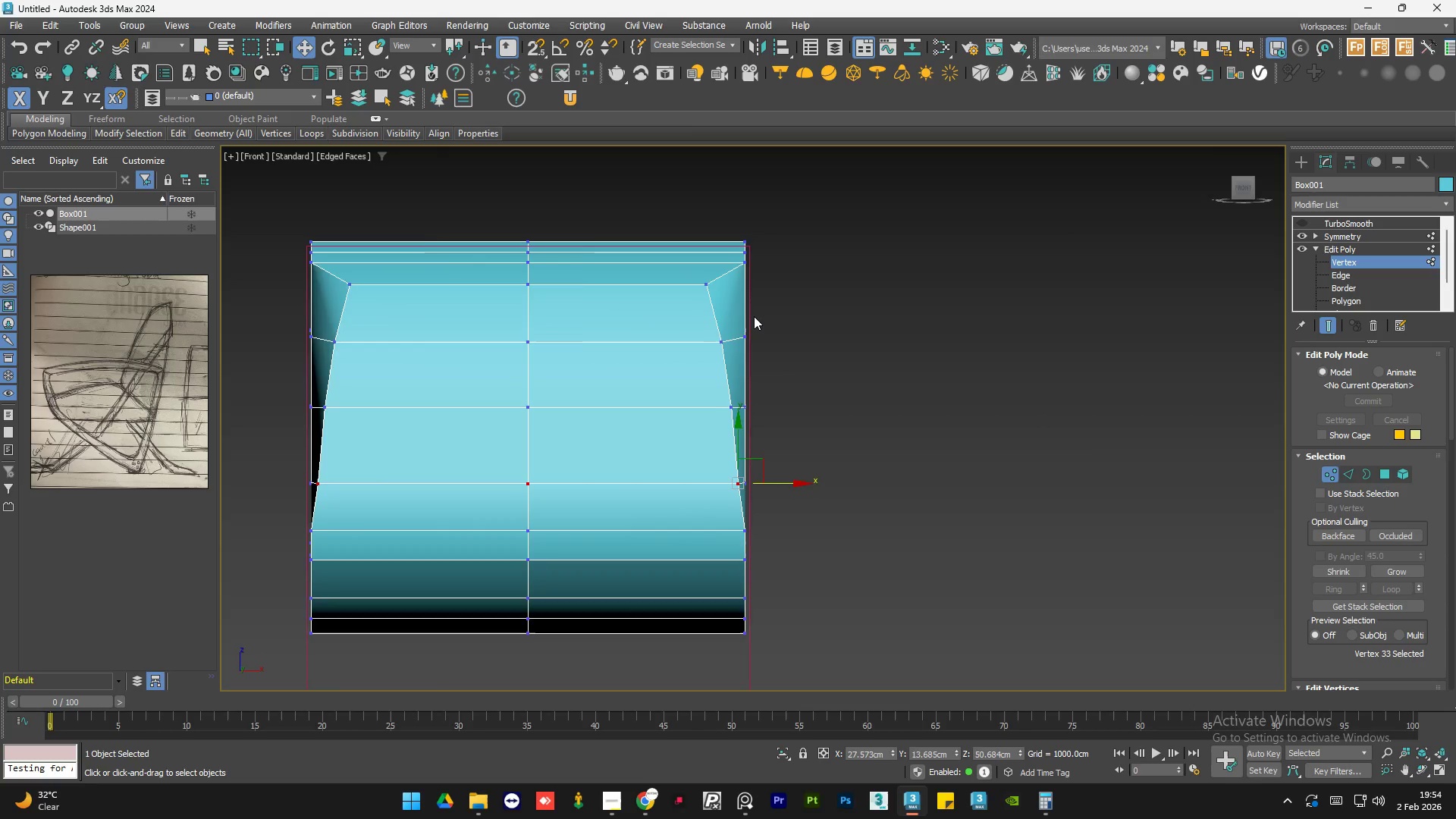 
scroll: coordinate [754, 316], scroll_direction: down, amount: 1.0
 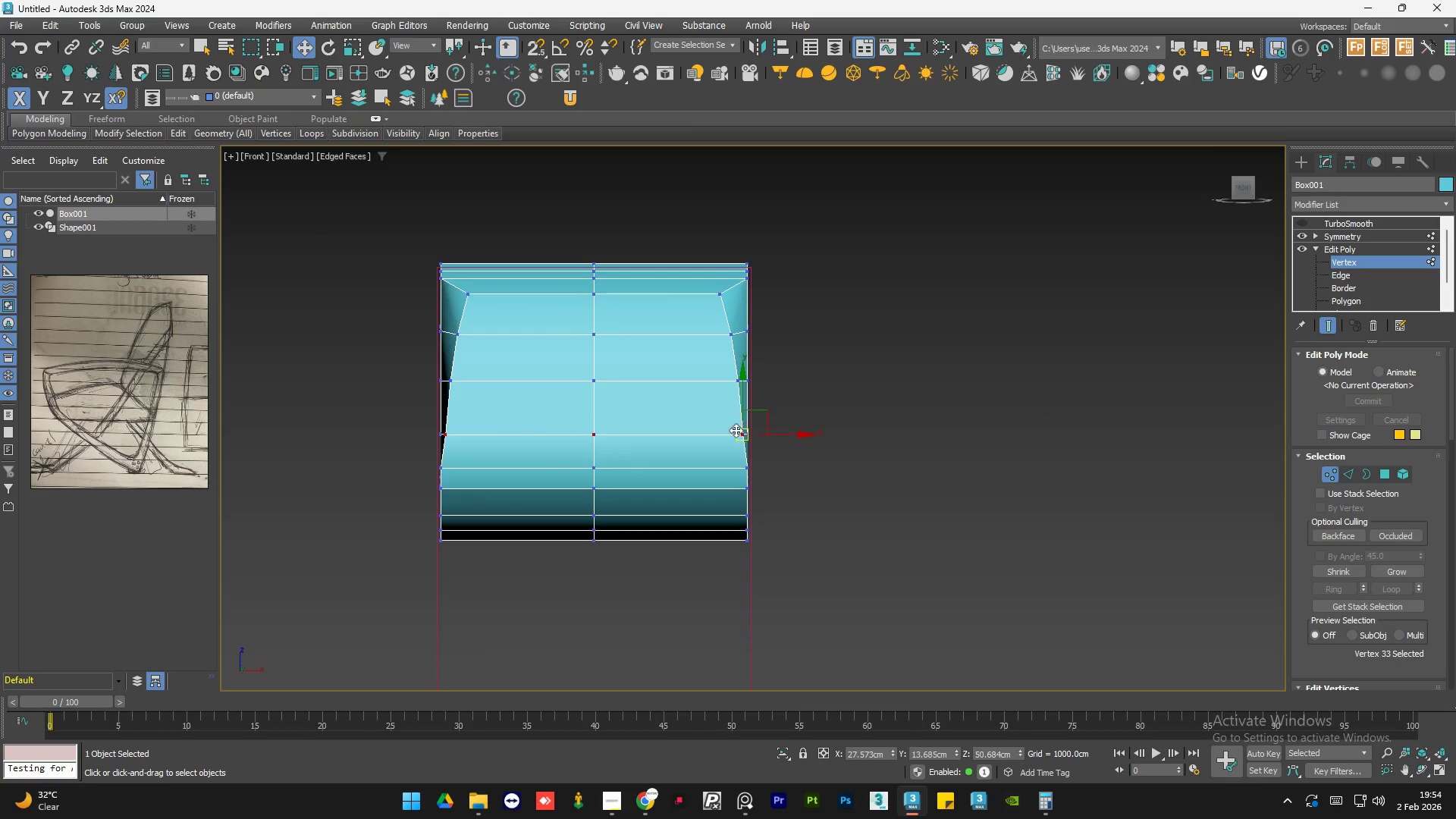 
scroll: coordinate [752, 507], scroll_direction: up, amount: 2.0
 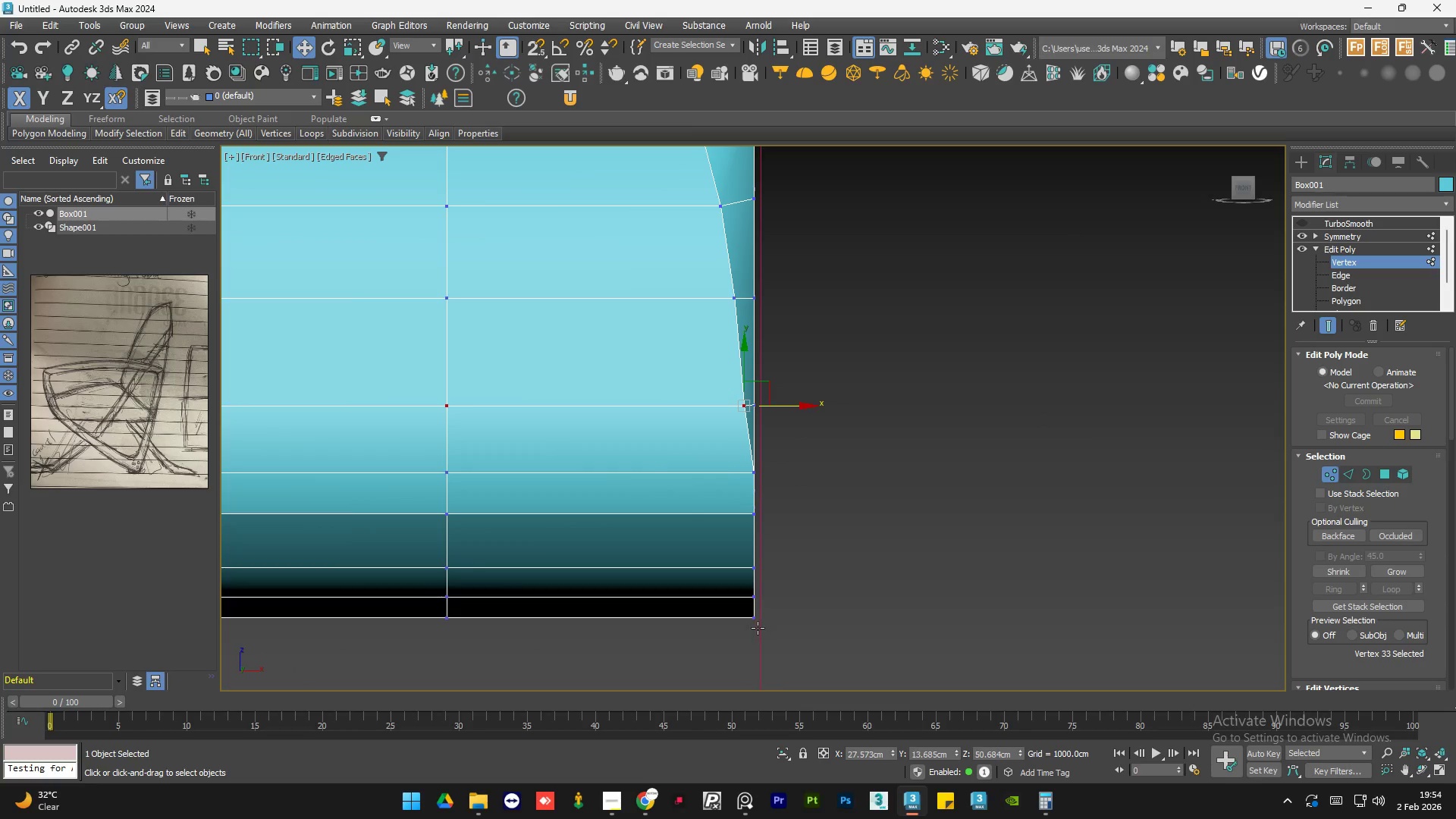 
left_click([752, 617])
 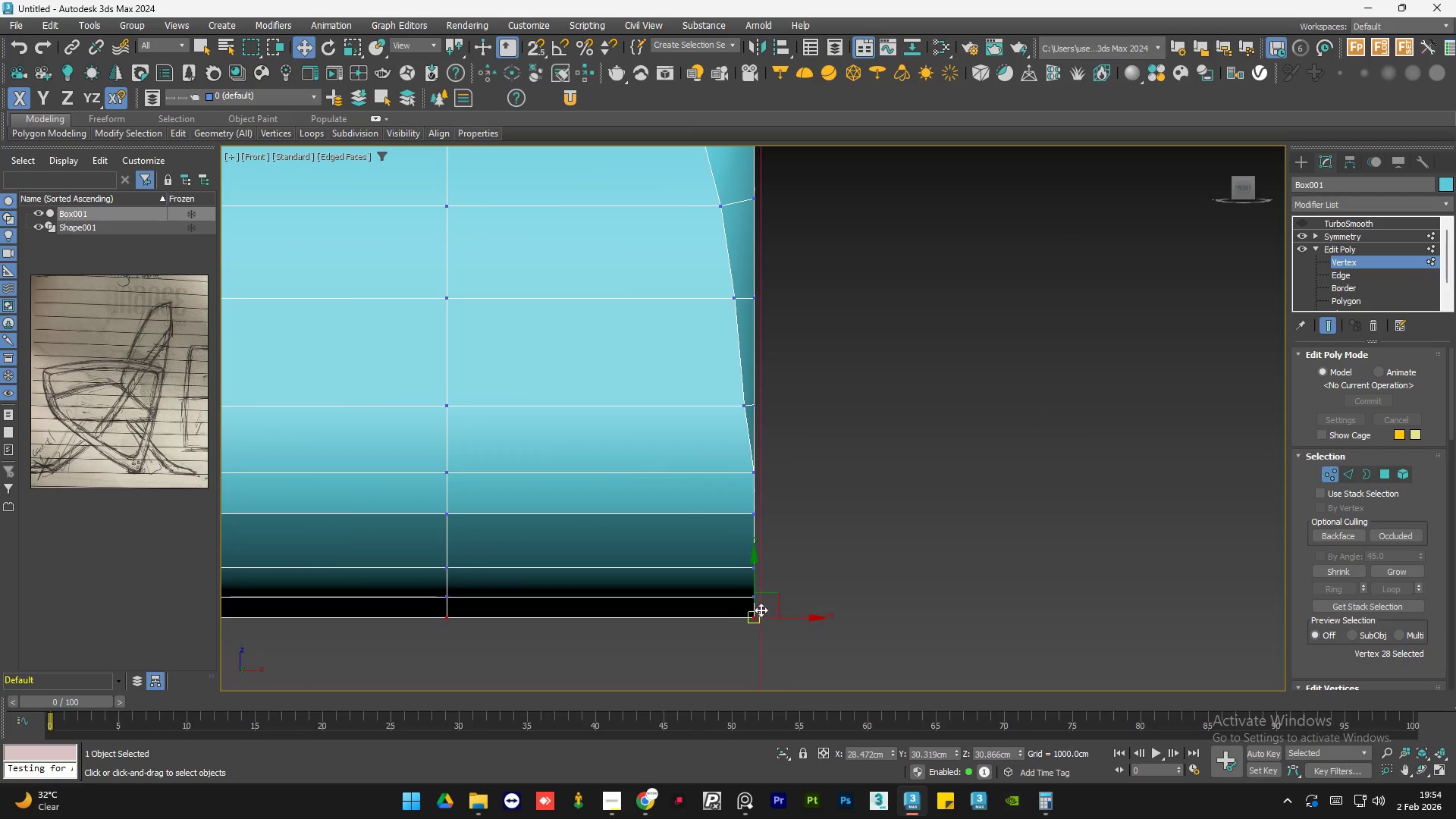 
hold_key(key=AltLeft, duration=1.38)
 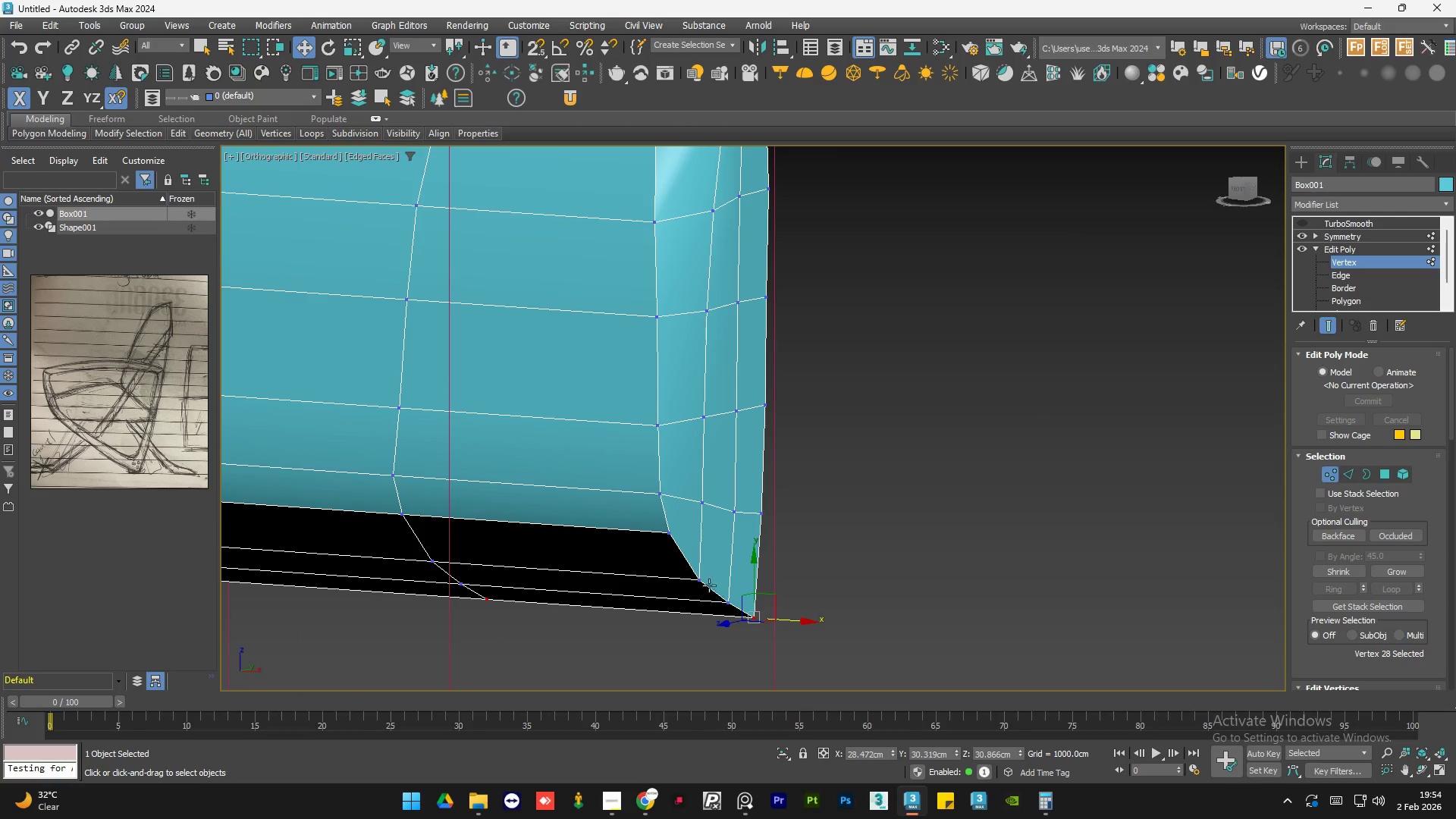 
left_click([695, 580])
 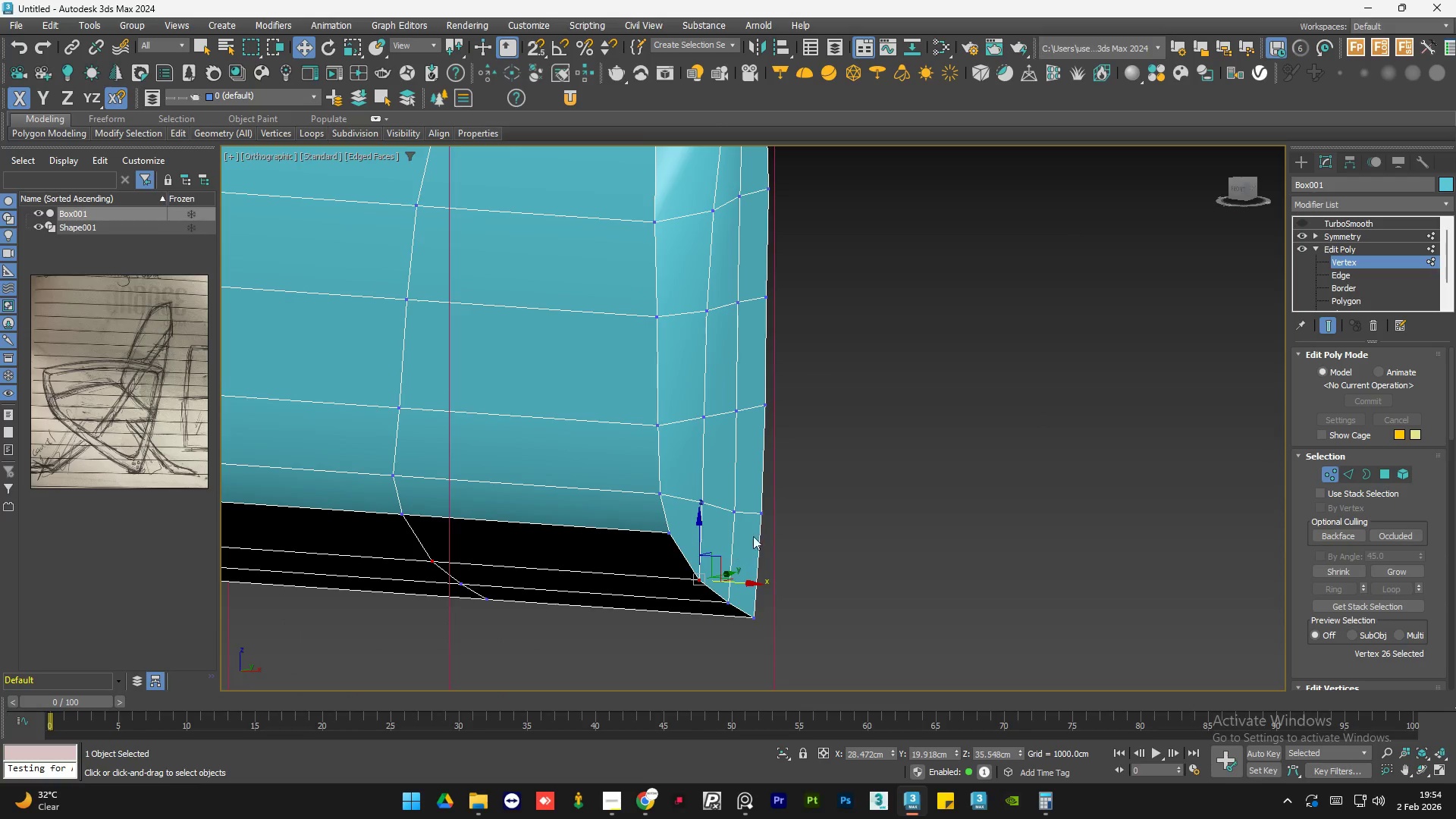 
hold_key(key=AltLeft, duration=0.55)
scroll: coordinate [789, 529], scroll_direction: up, amount: 1.0
 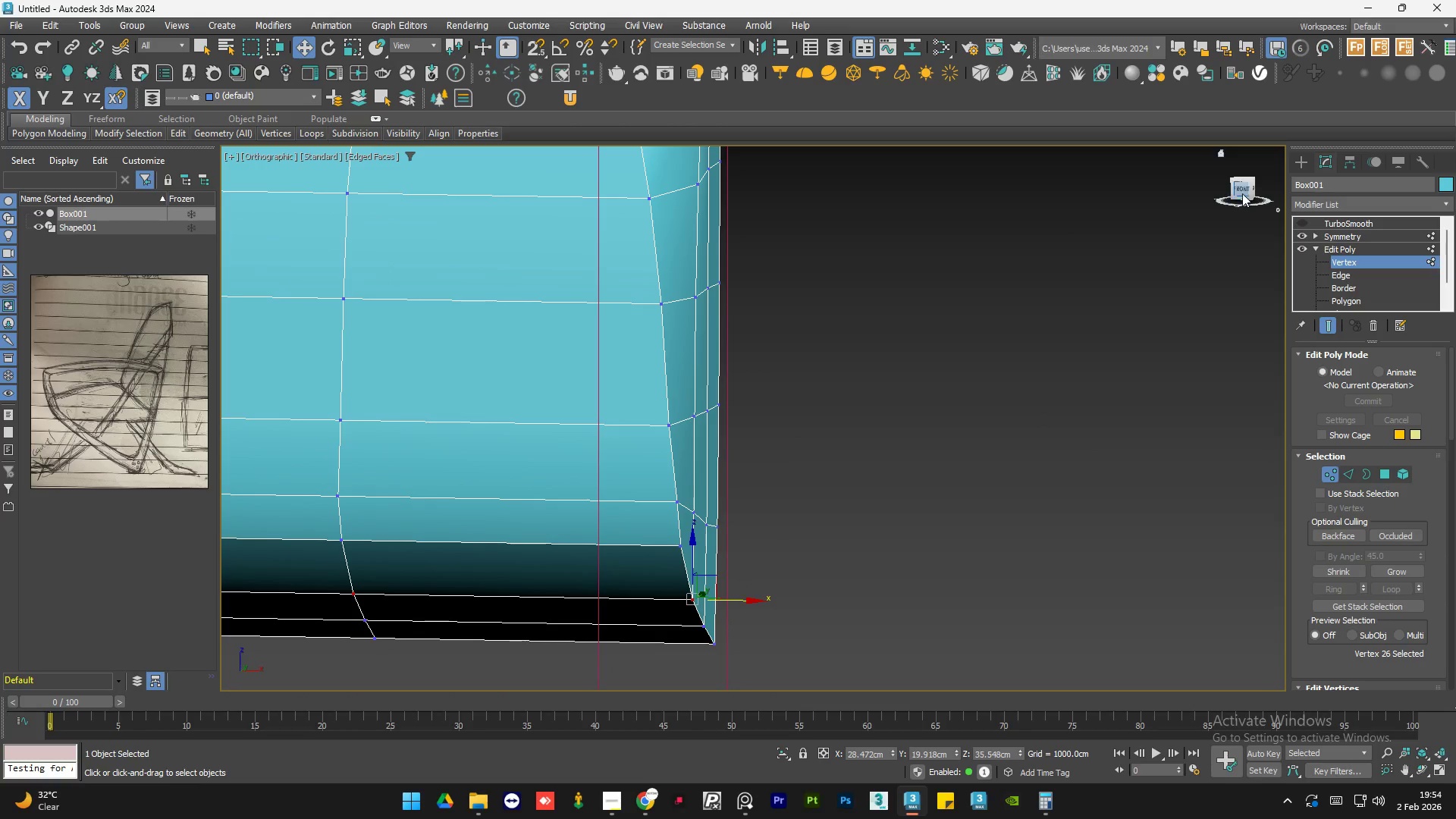 
left_click([1241, 189])
 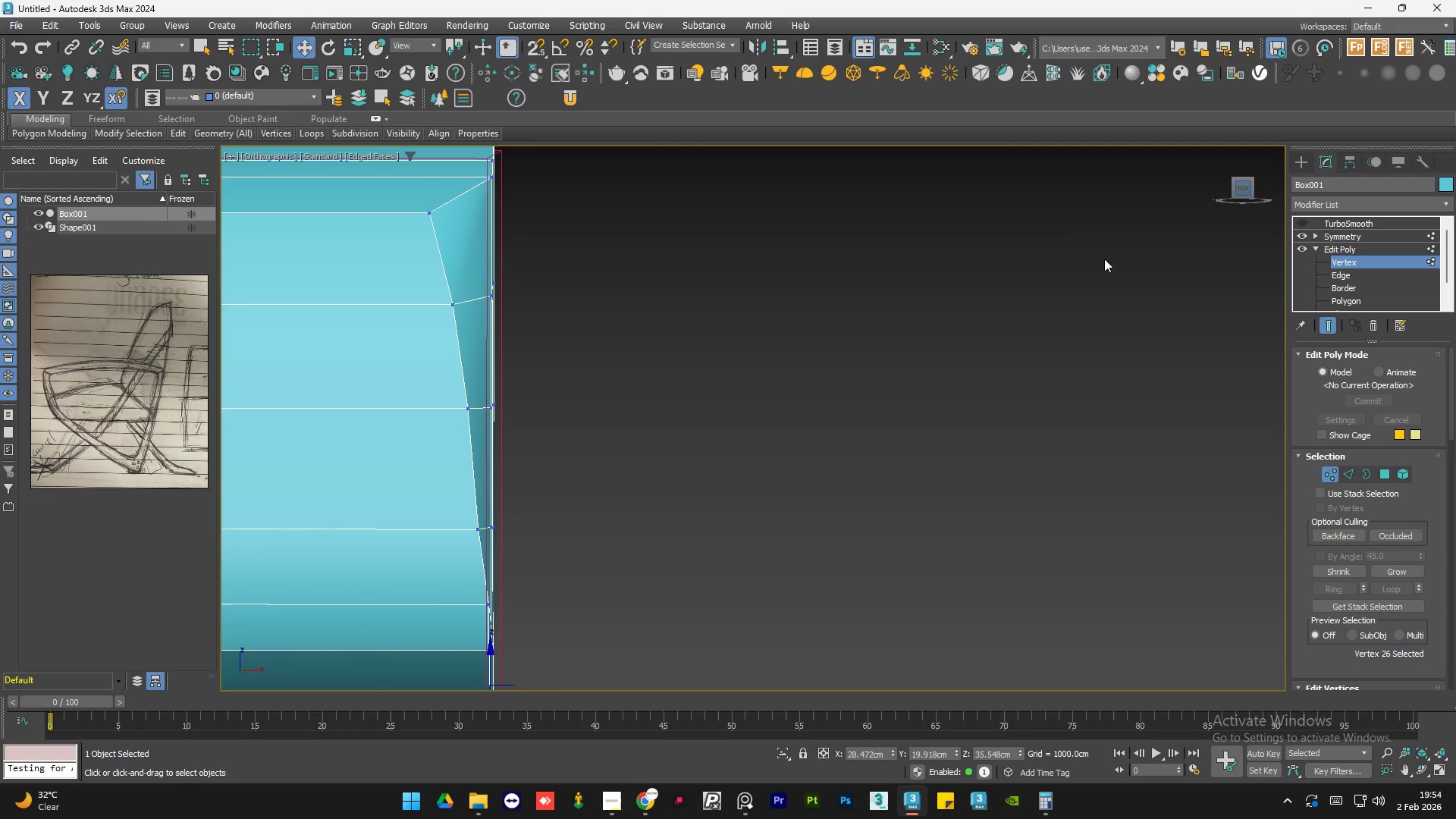 
scroll: coordinate [824, 444], scroll_direction: none, amount: 0.0
 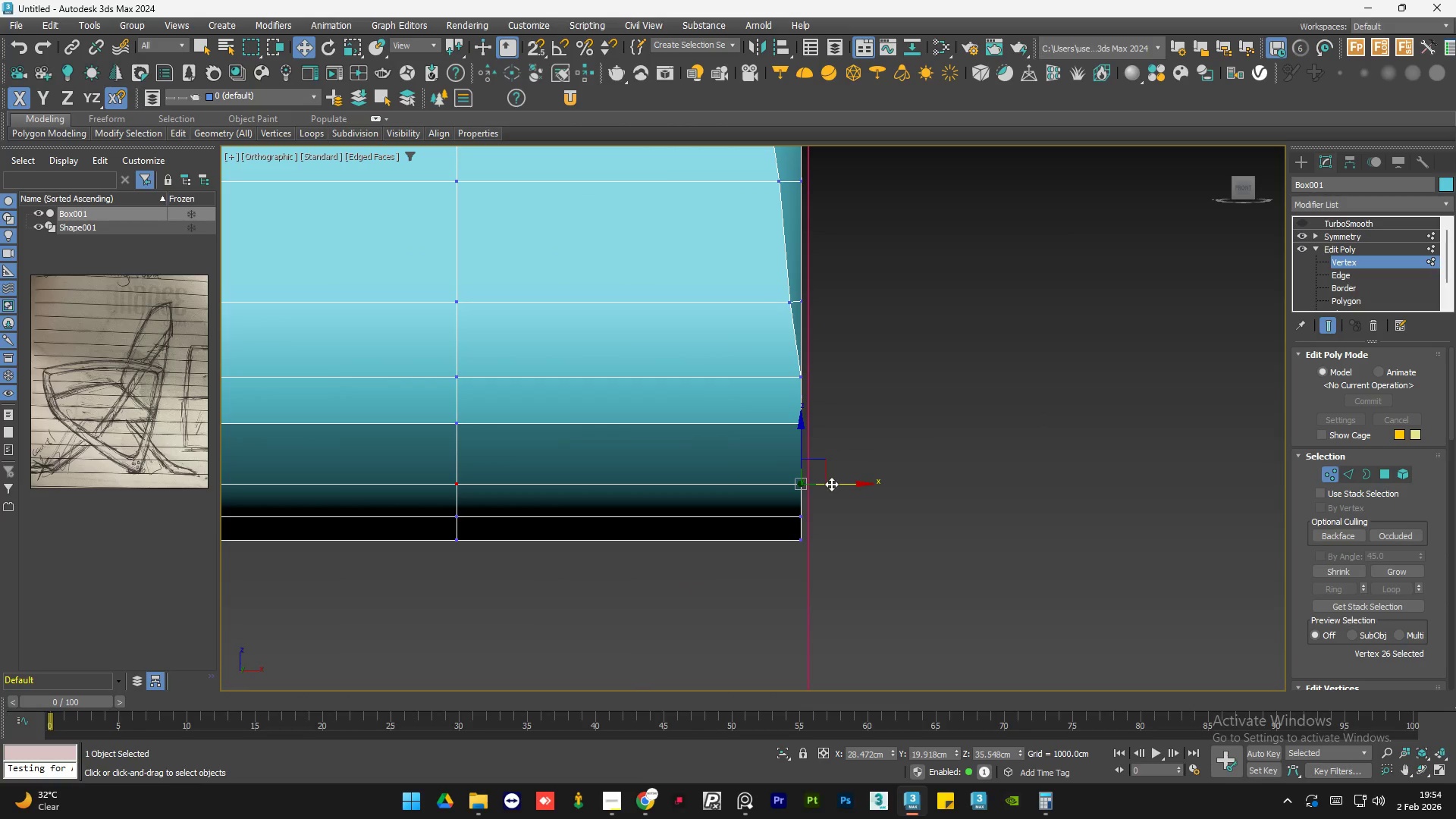 
left_click_drag(start_coordinate=[833, 483], to_coordinate=[814, 487])
 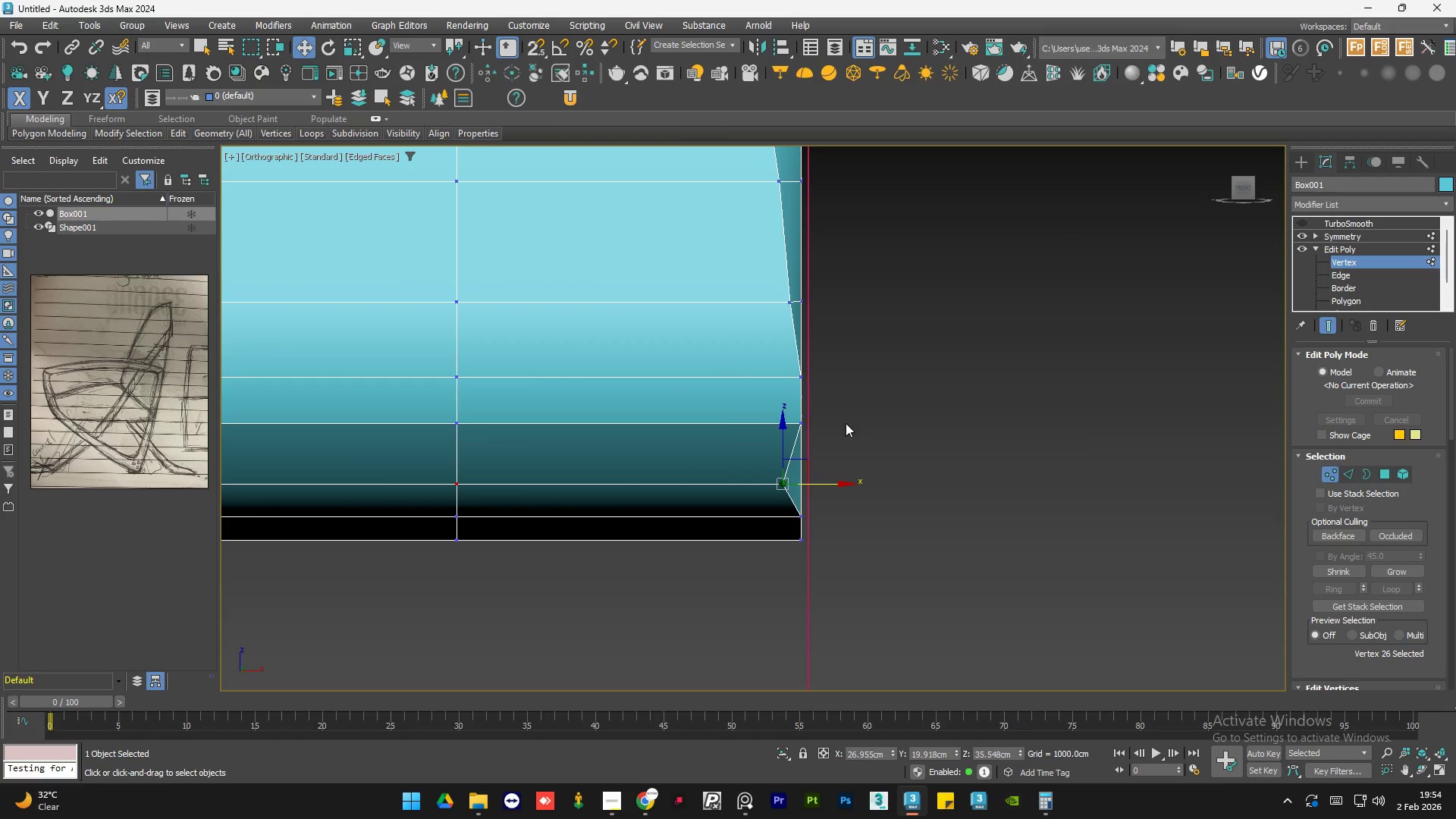 
left_click([803, 425])
 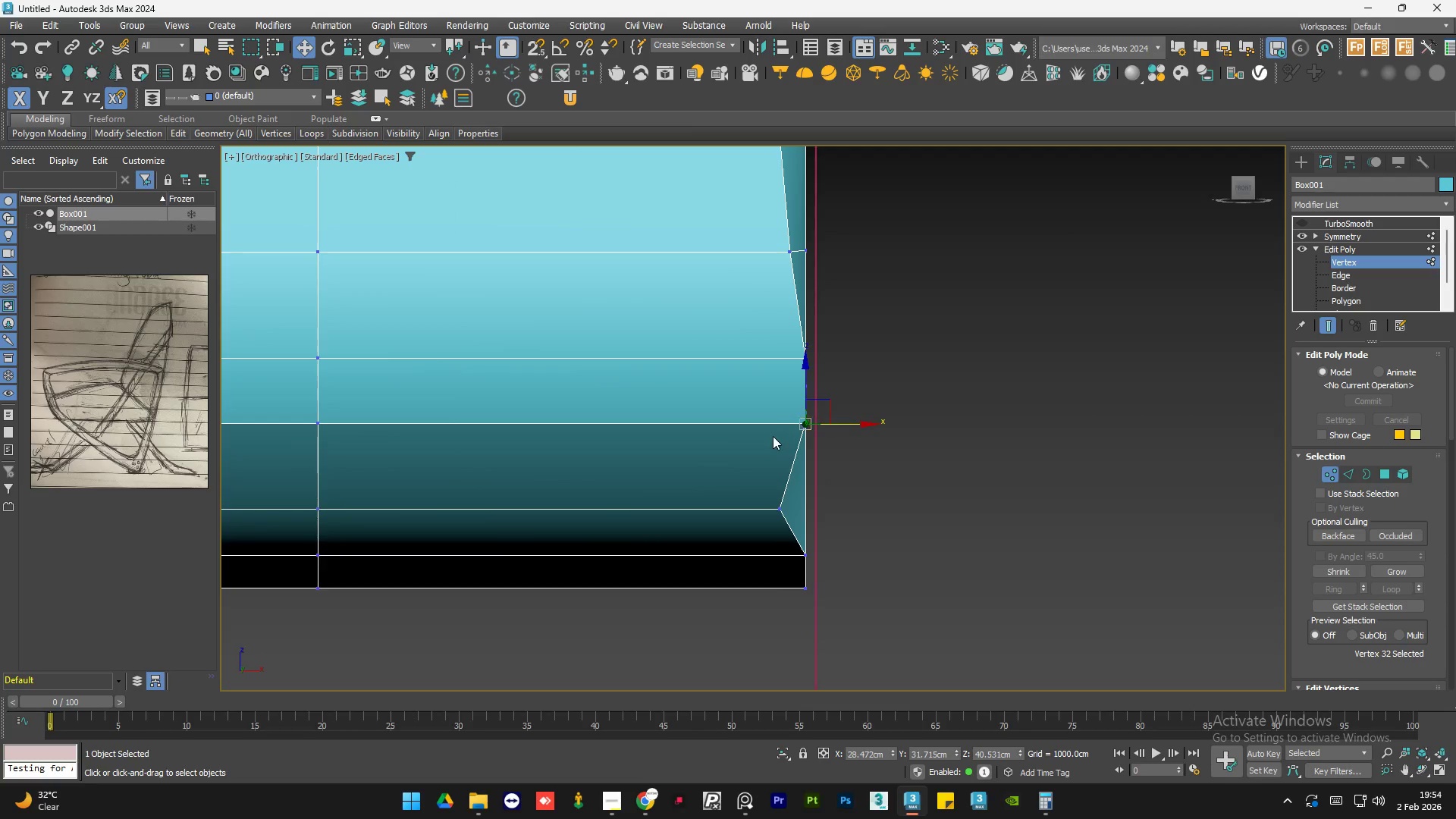 
scroll: coordinate [790, 423], scroll_direction: up, amount: 1.0
 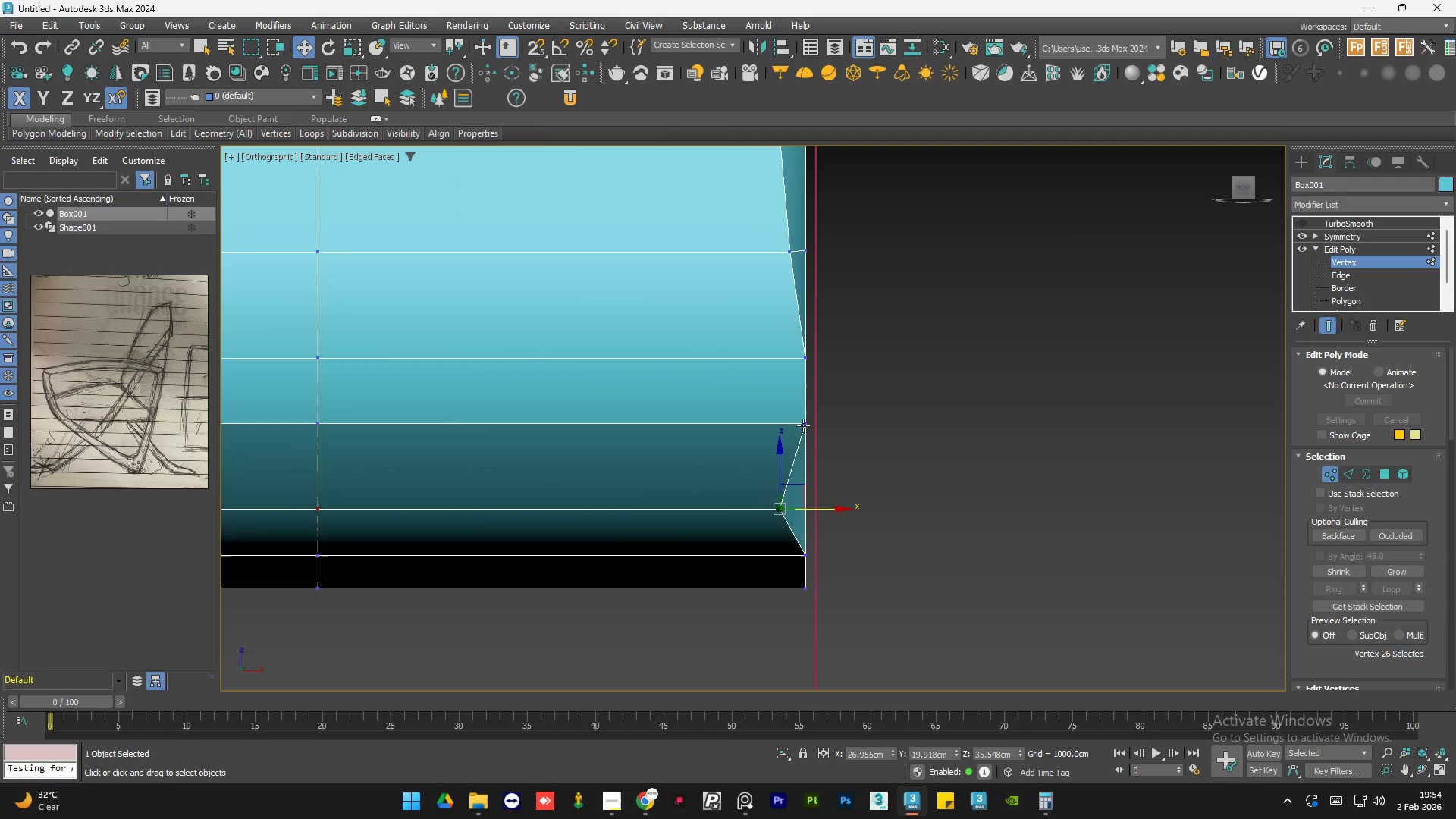 
hold_key(key=AltLeft, duration=1.5)
 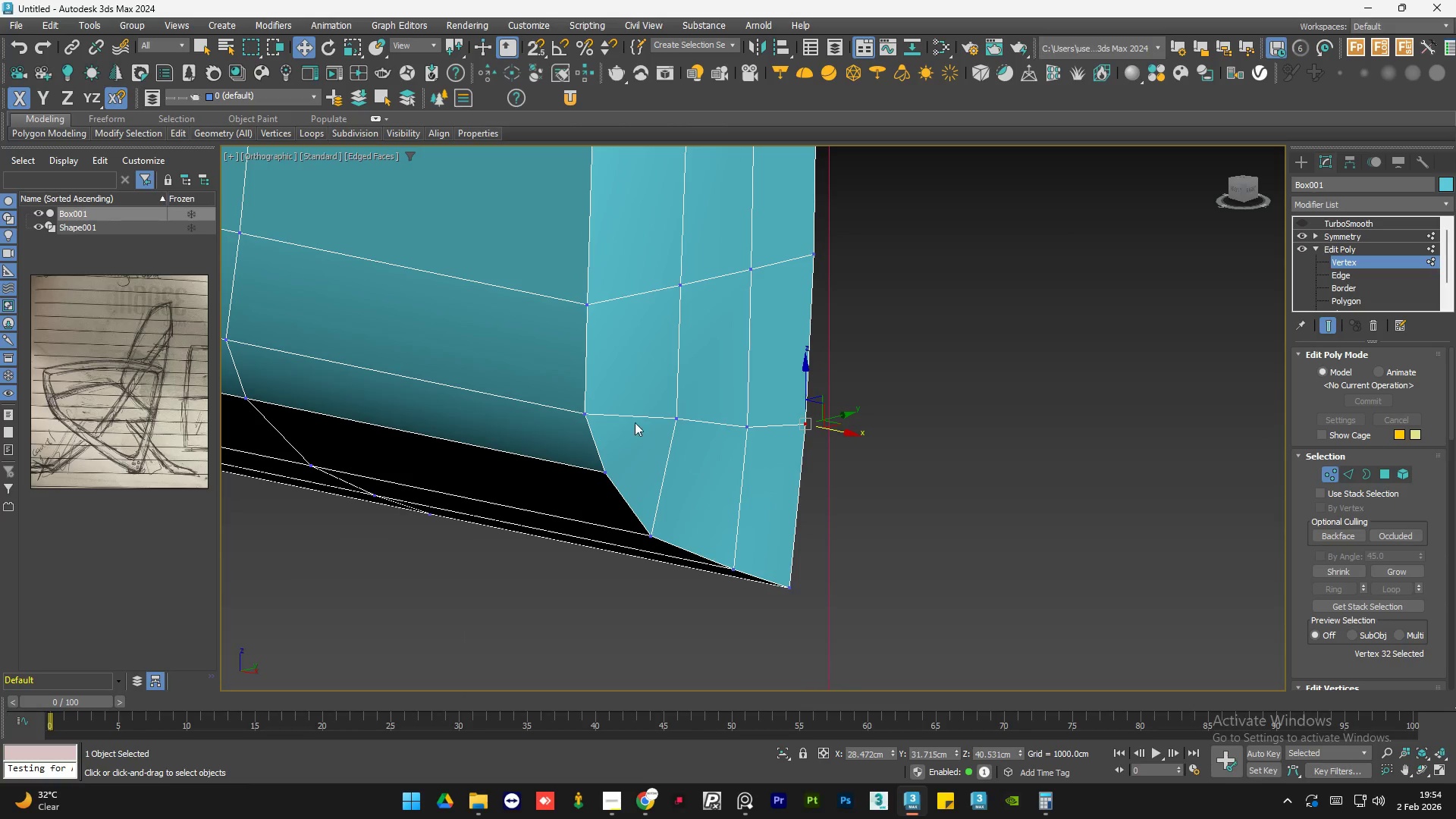 
hold_key(key=AltLeft, duration=0.31)
 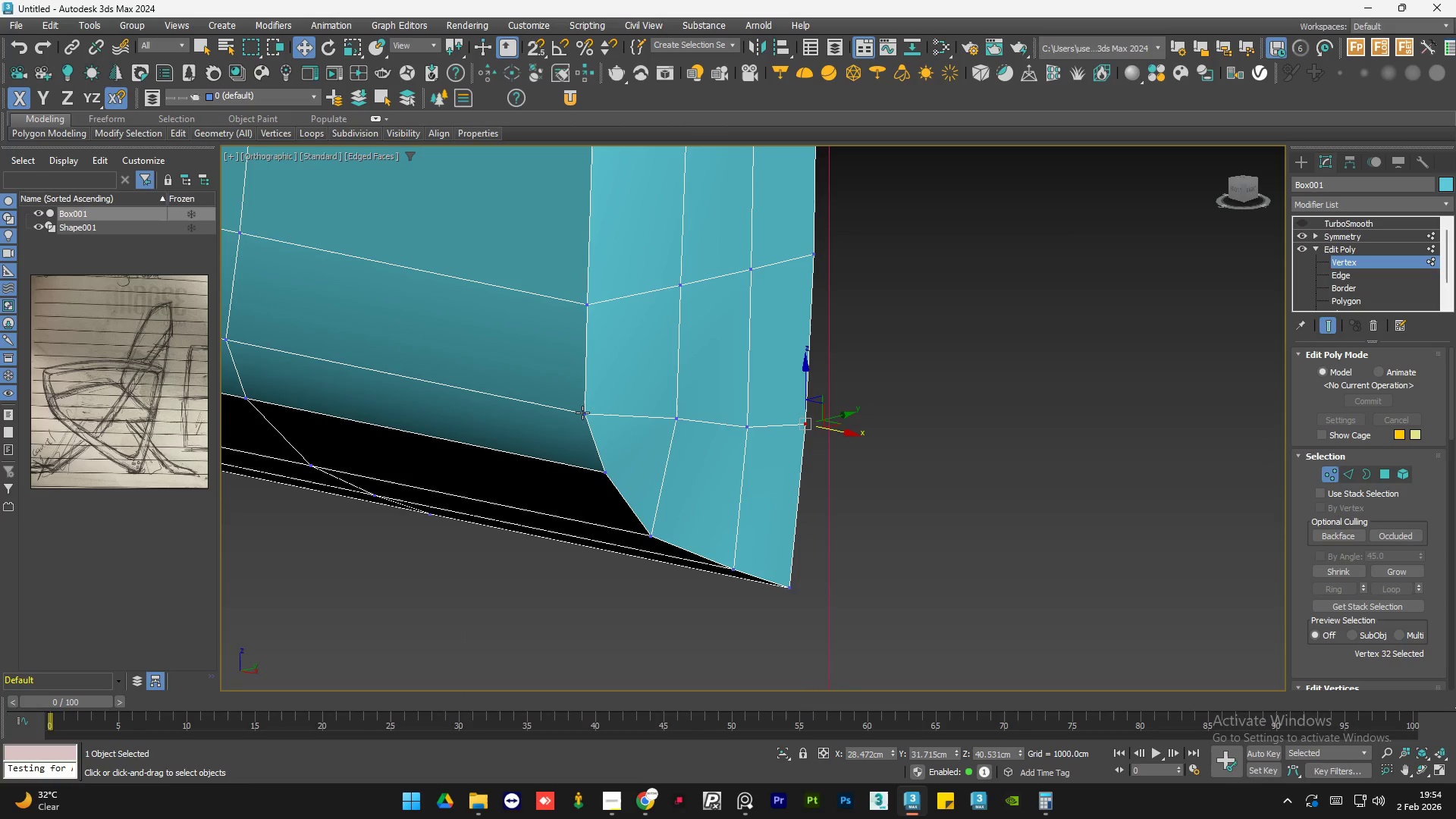 
left_click([582, 413])
 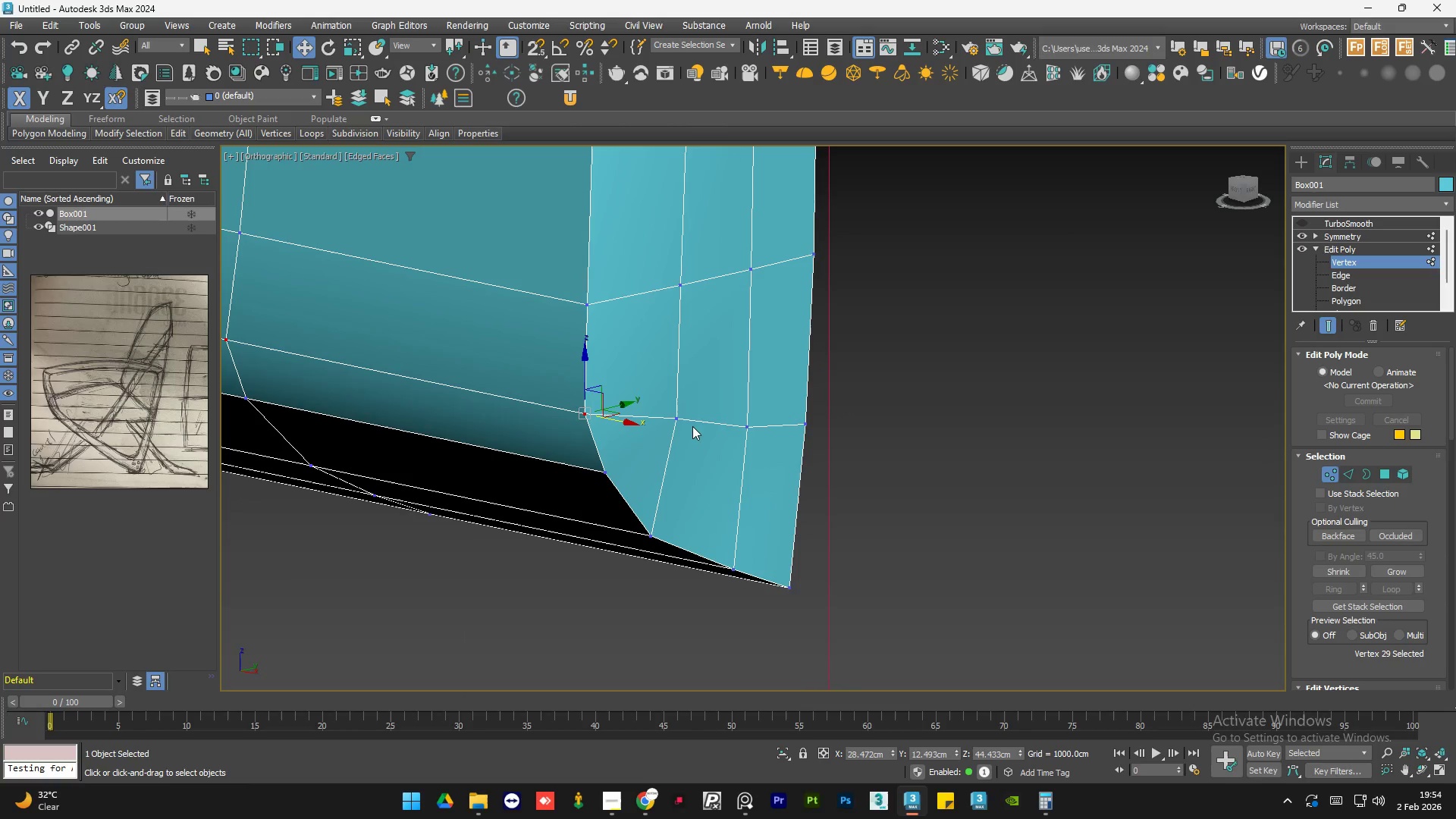 
hold_key(key=AltLeft, duration=1.5)
 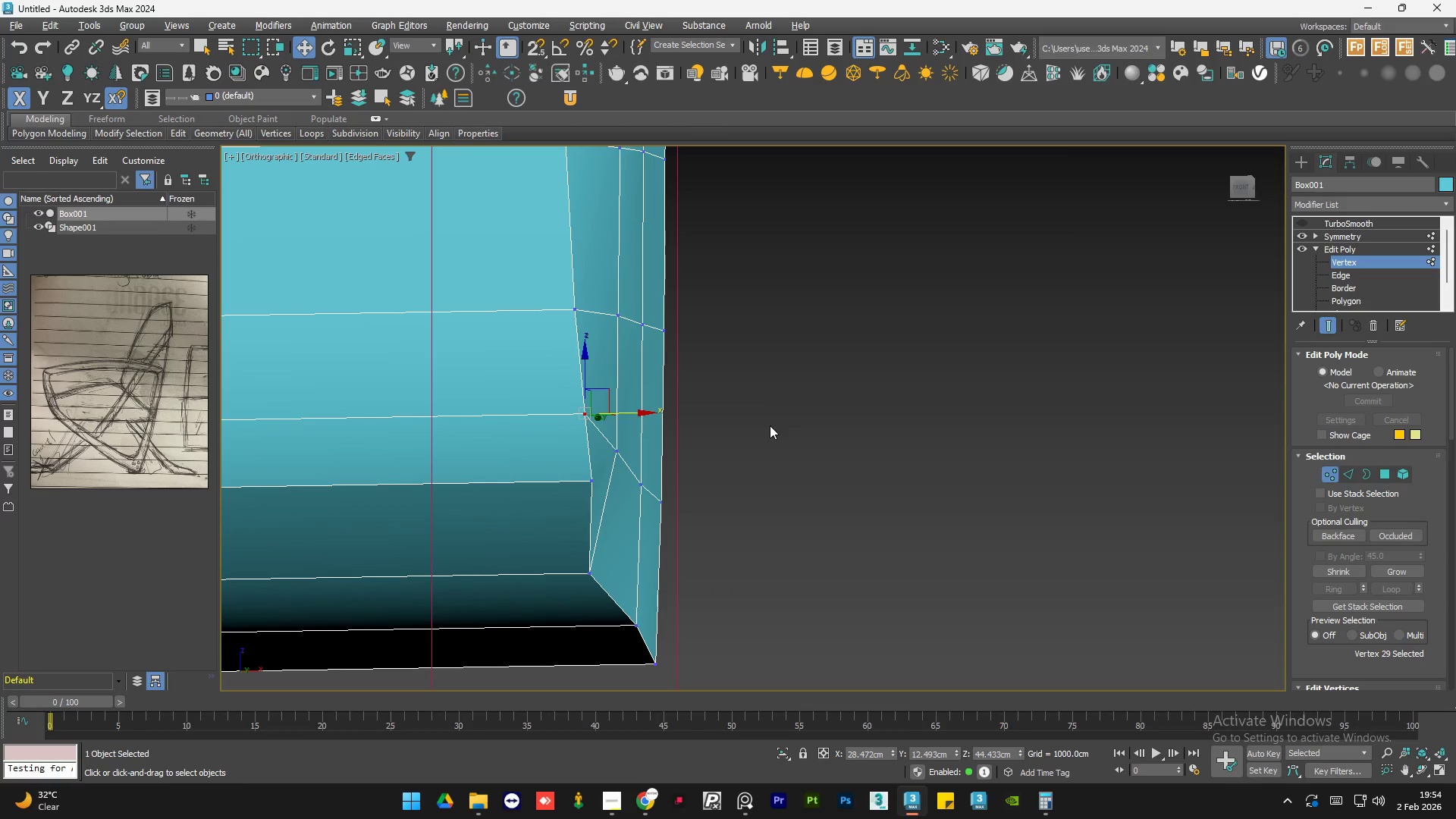 
key(Alt+AltLeft)
 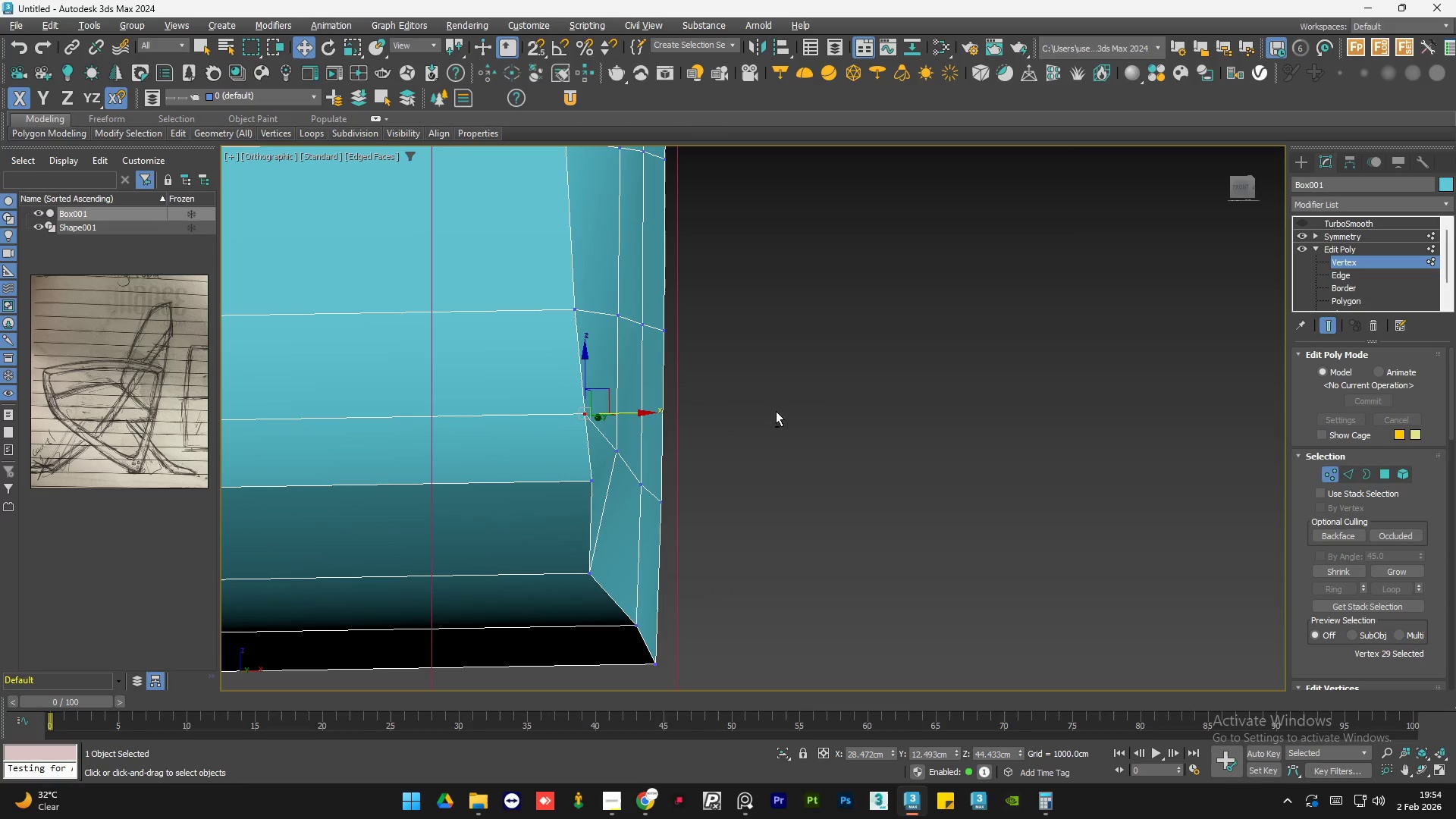 
key(Alt+AltLeft)
 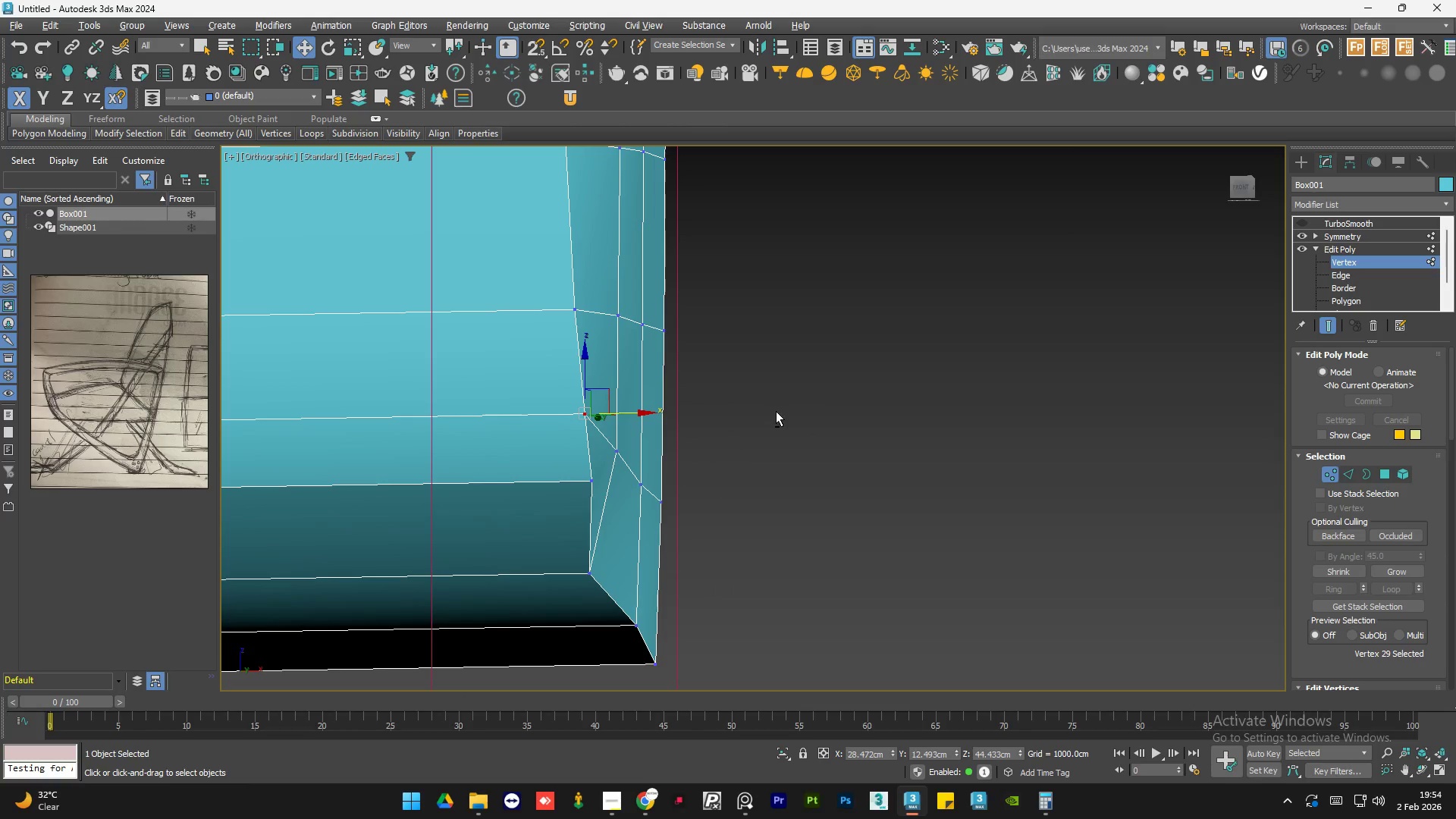 
key(Alt+AltLeft)
 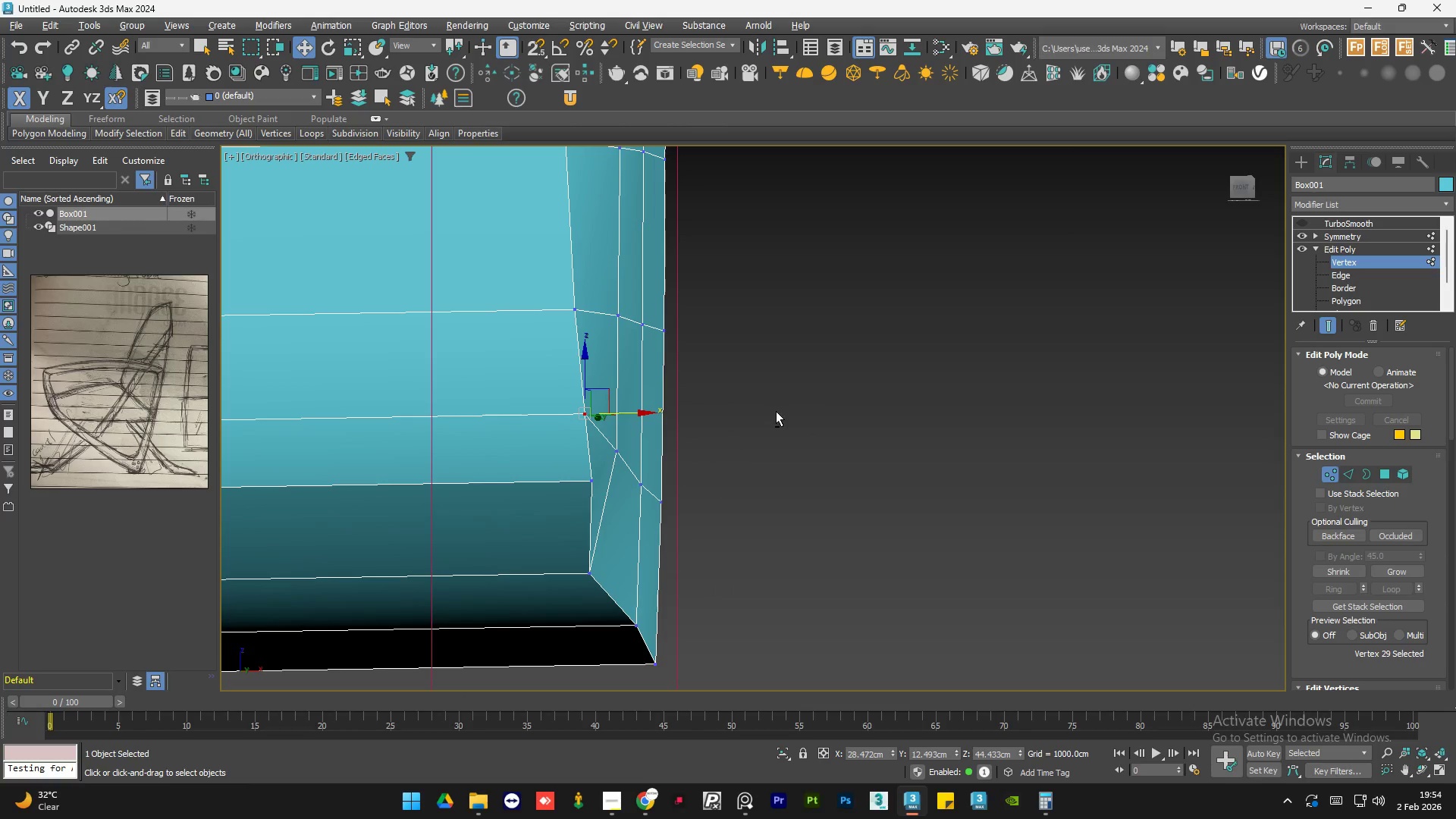 
key(Alt+AltLeft)
 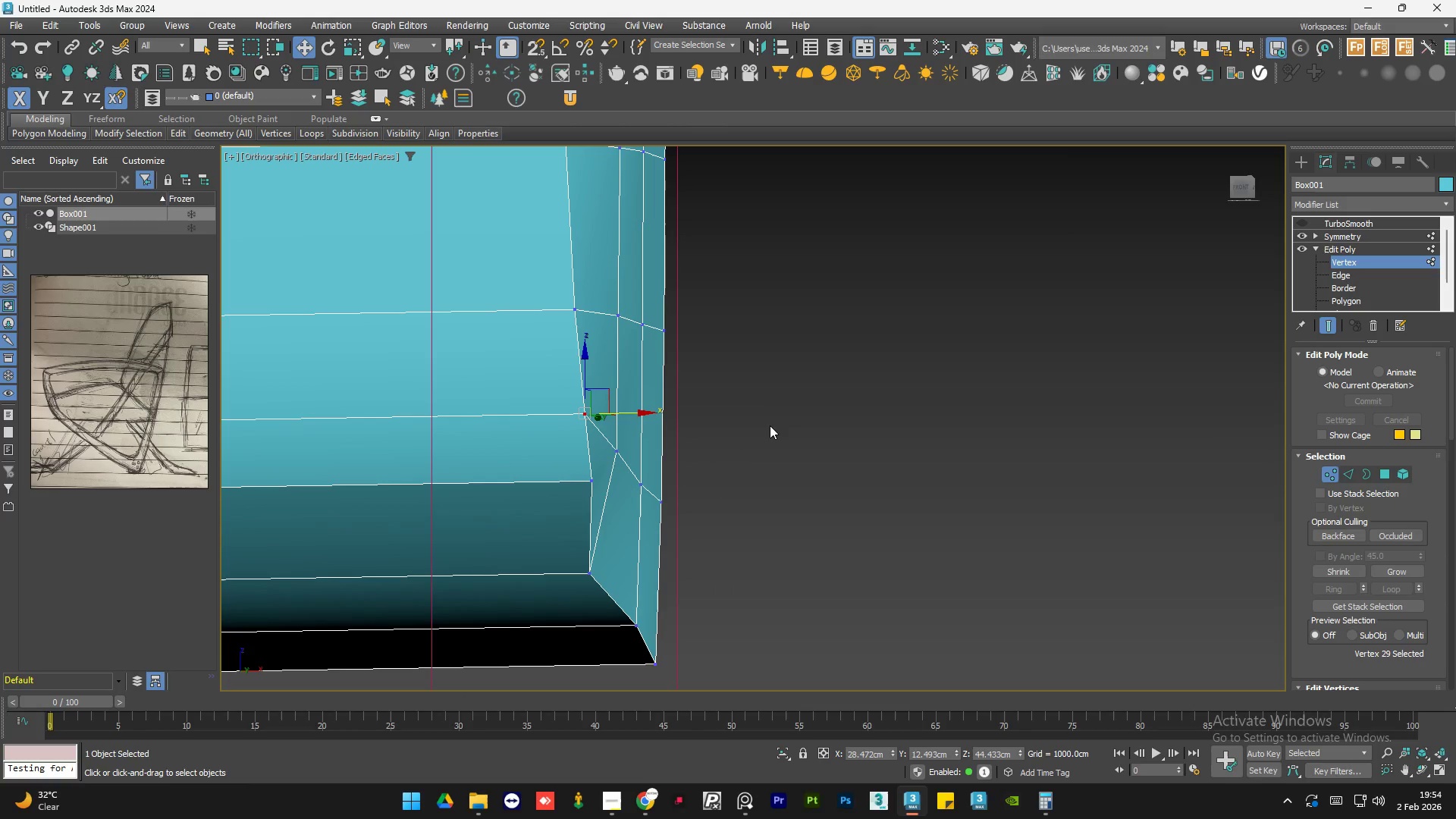 
hold_key(key=AltLeft, duration=0.94)
 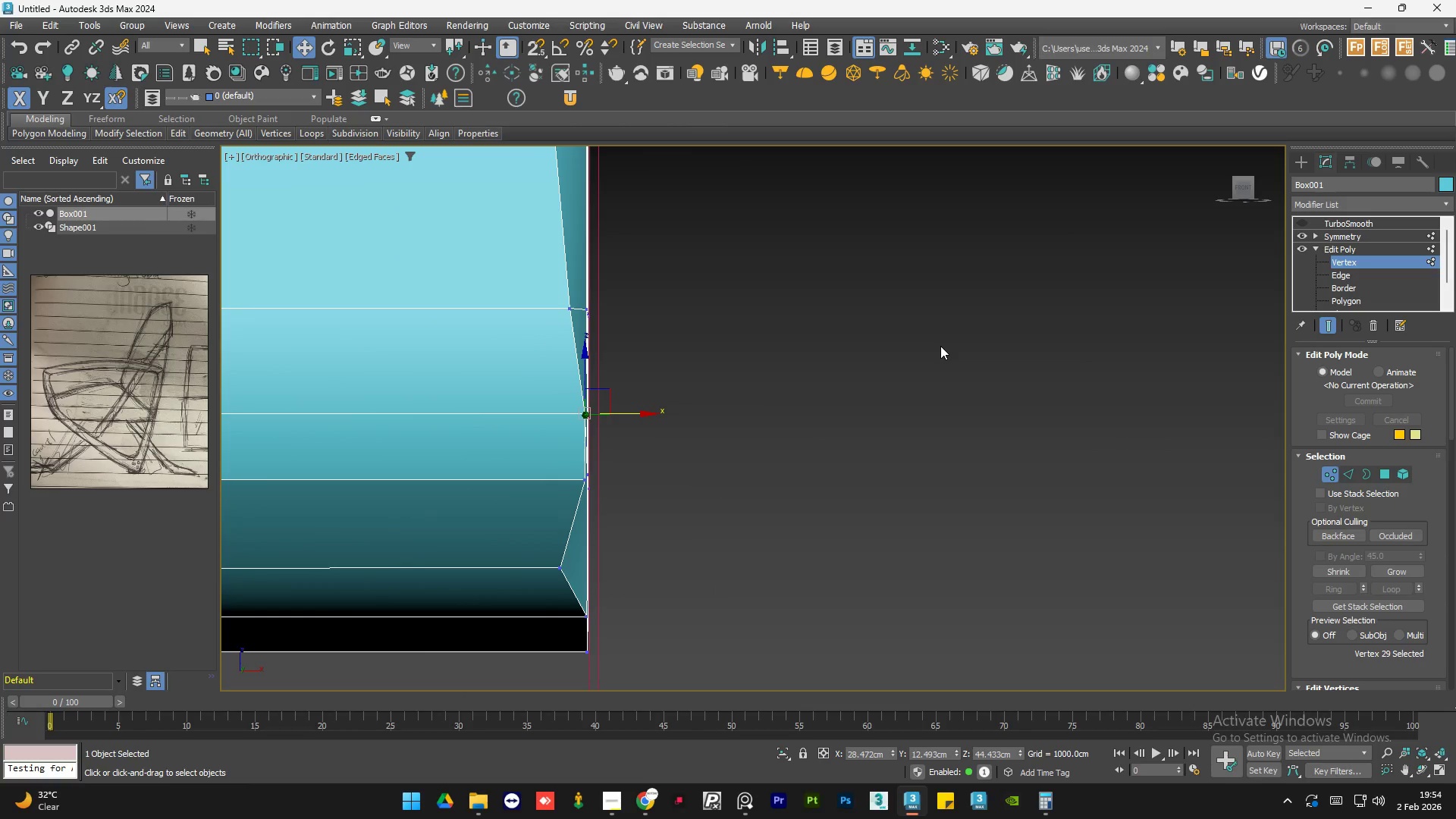 
scroll: coordinate [942, 427], scroll_direction: down, amount: 1.0
 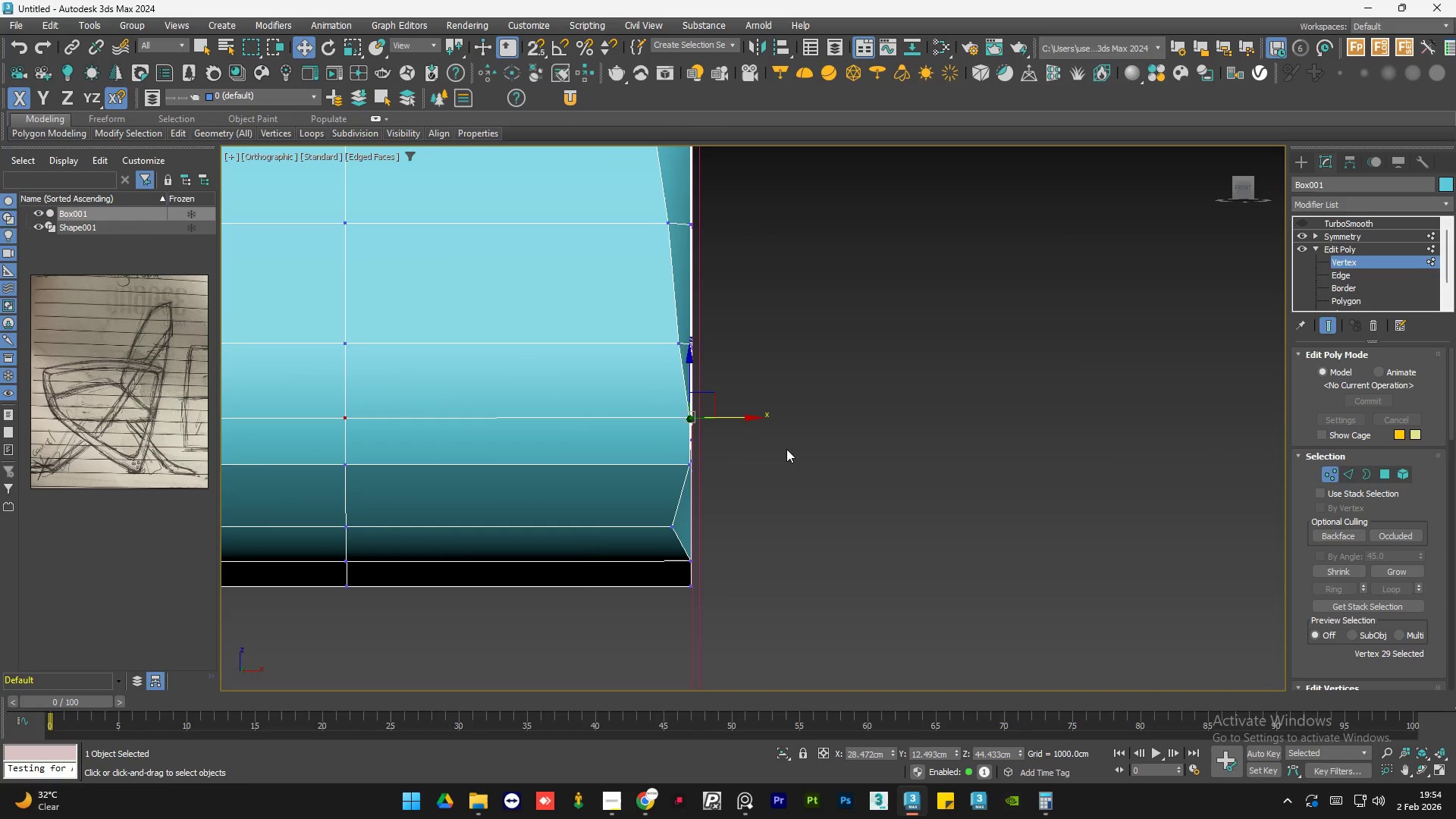 
hold_key(key=AltLeft, duration=0.56)
 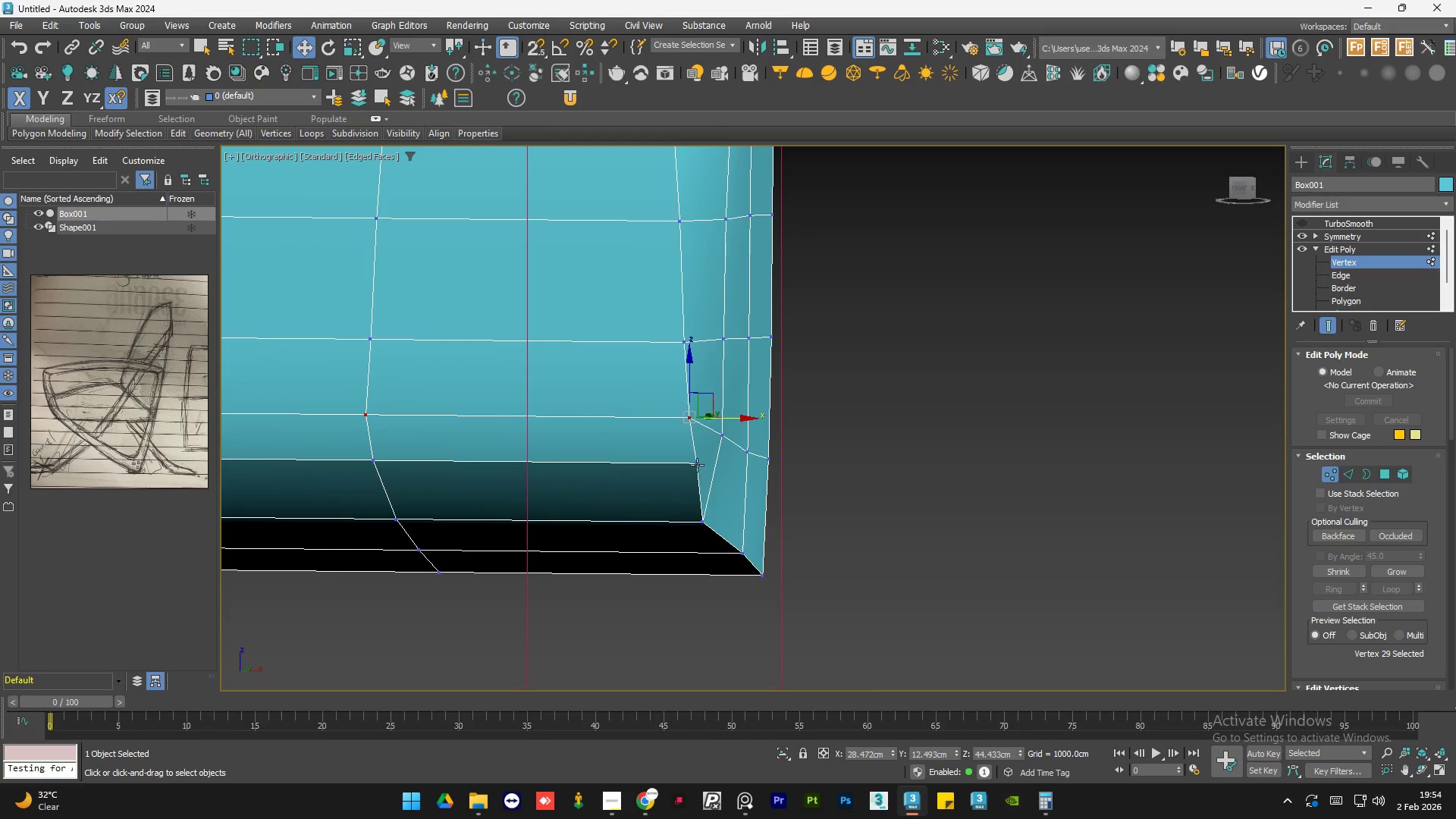 
left_click([697, 465])
 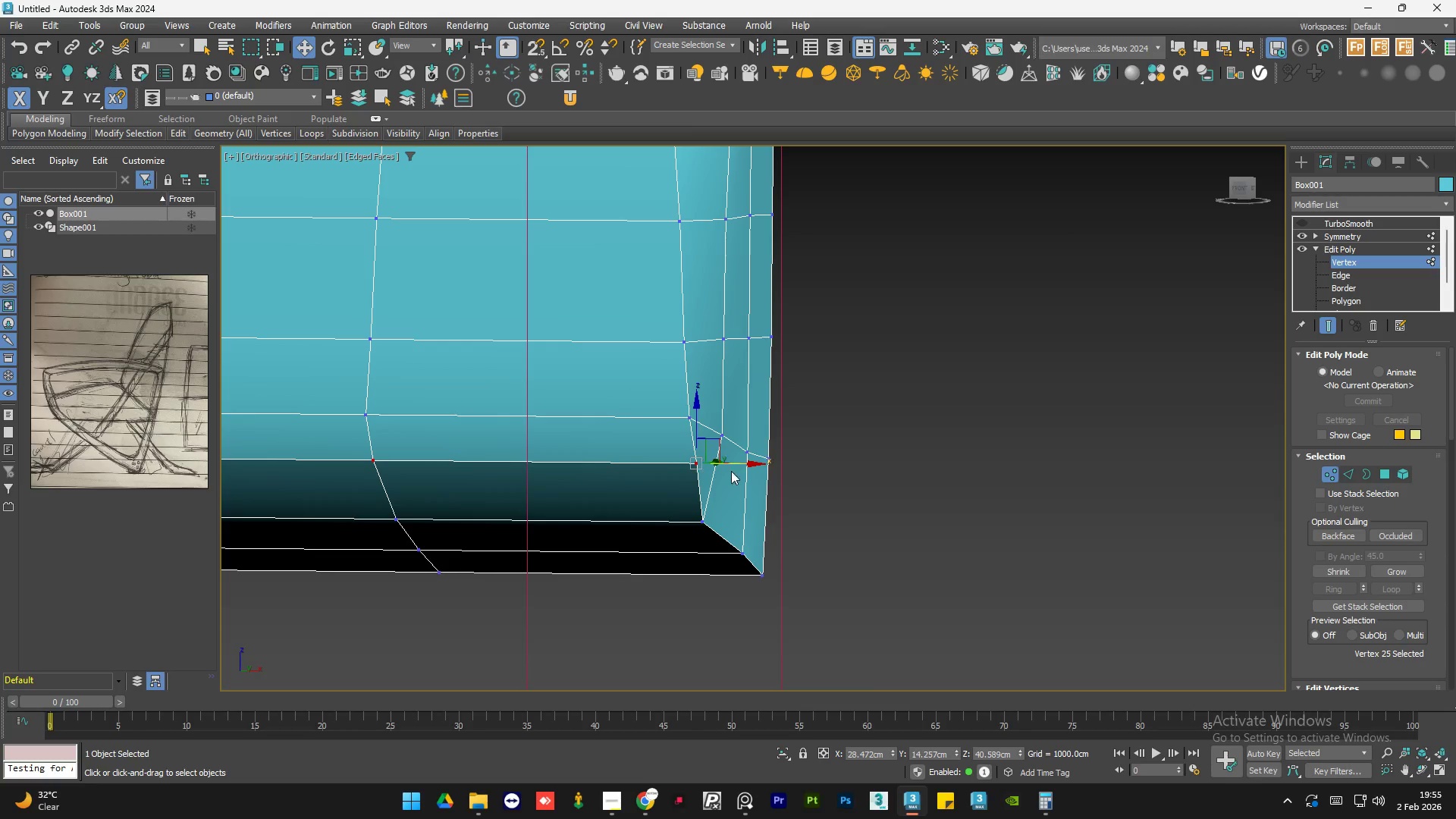 
hold_key(key=AltLeft, duration=0.53)
 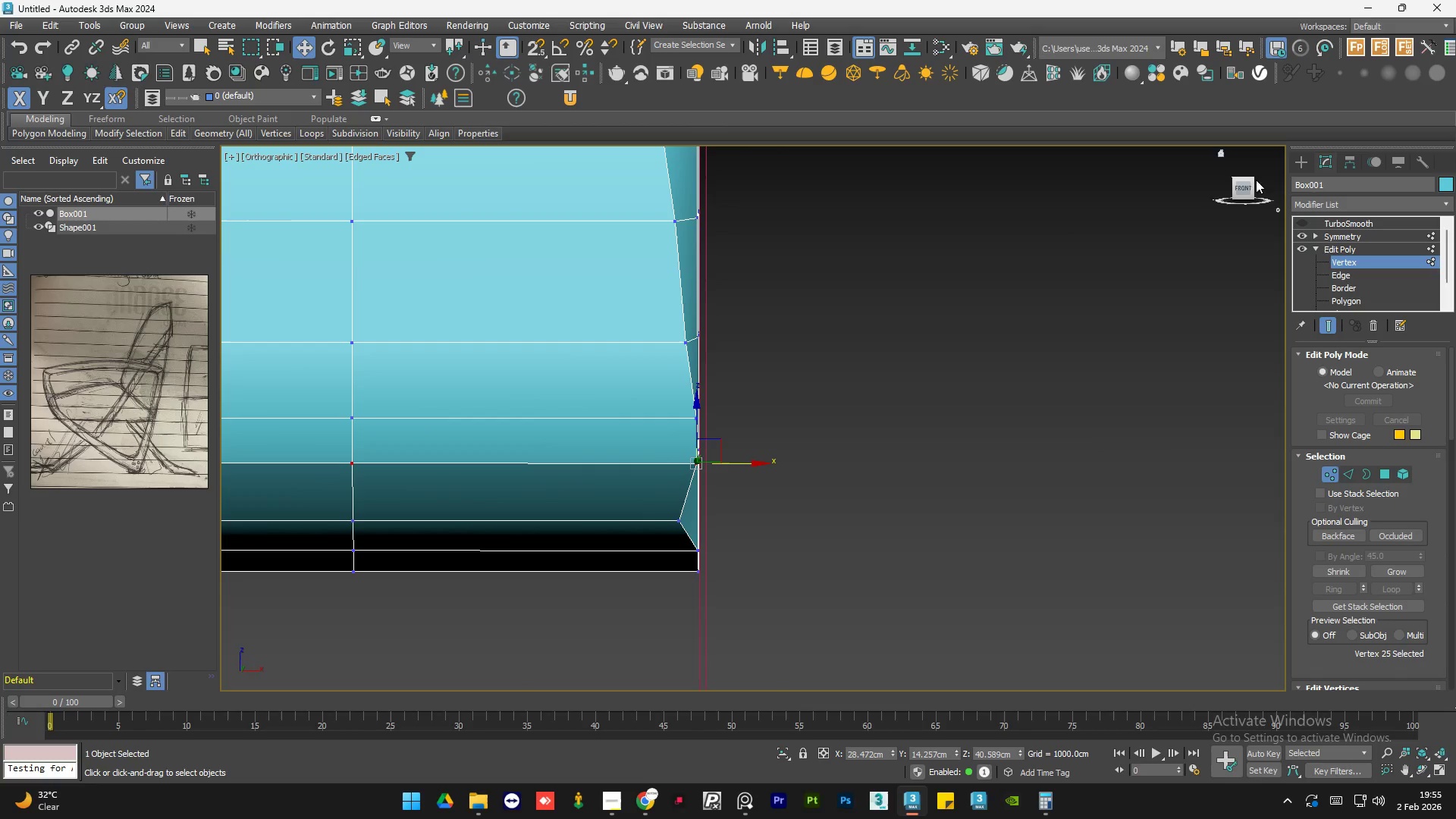 
hold_key(key=AltLeft, duration=3.33)
left_click([1243, 186])
 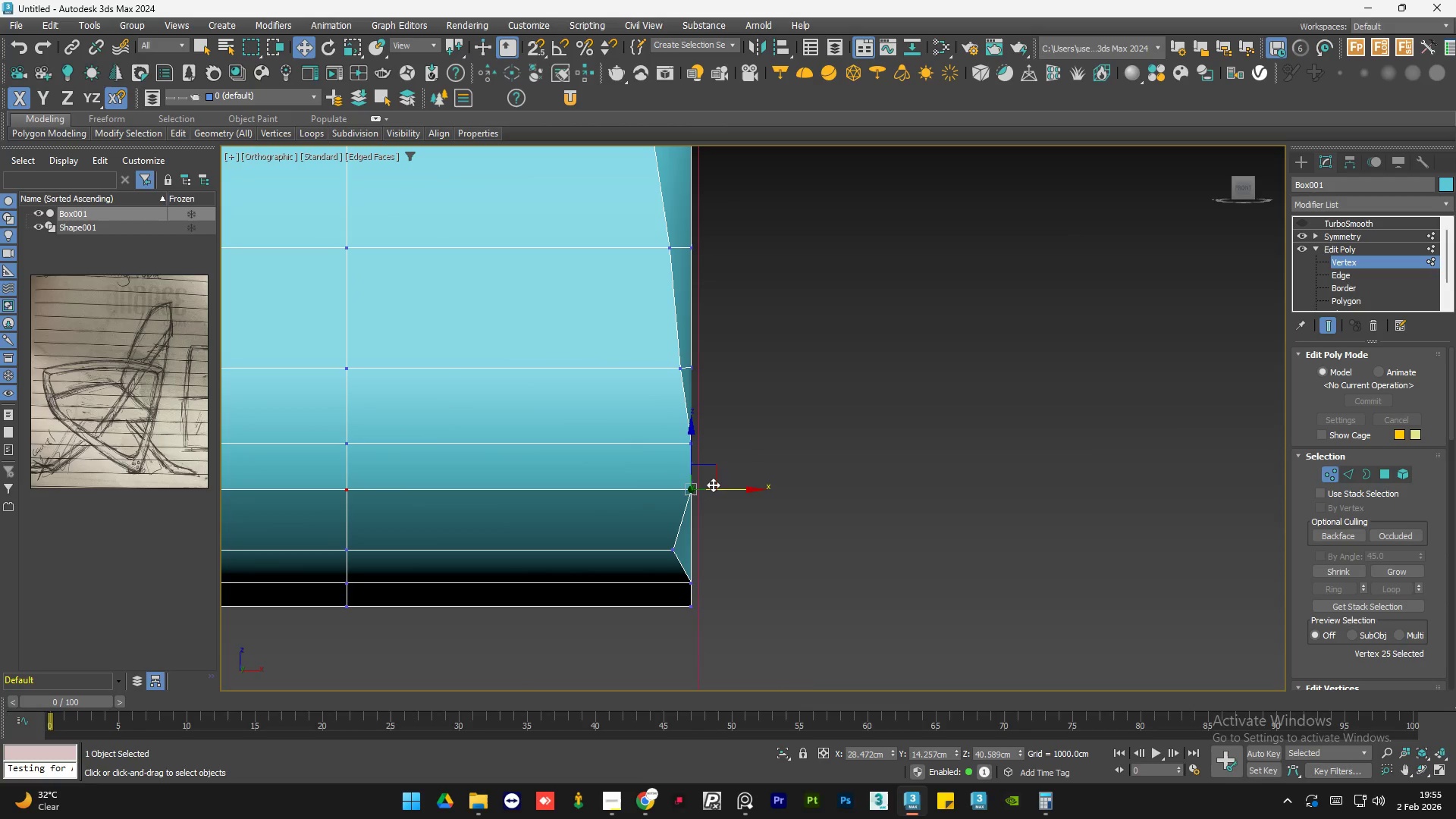 
left_click_drag(start_coordinate=[717, 488], to_coordinate=[698, 491])
 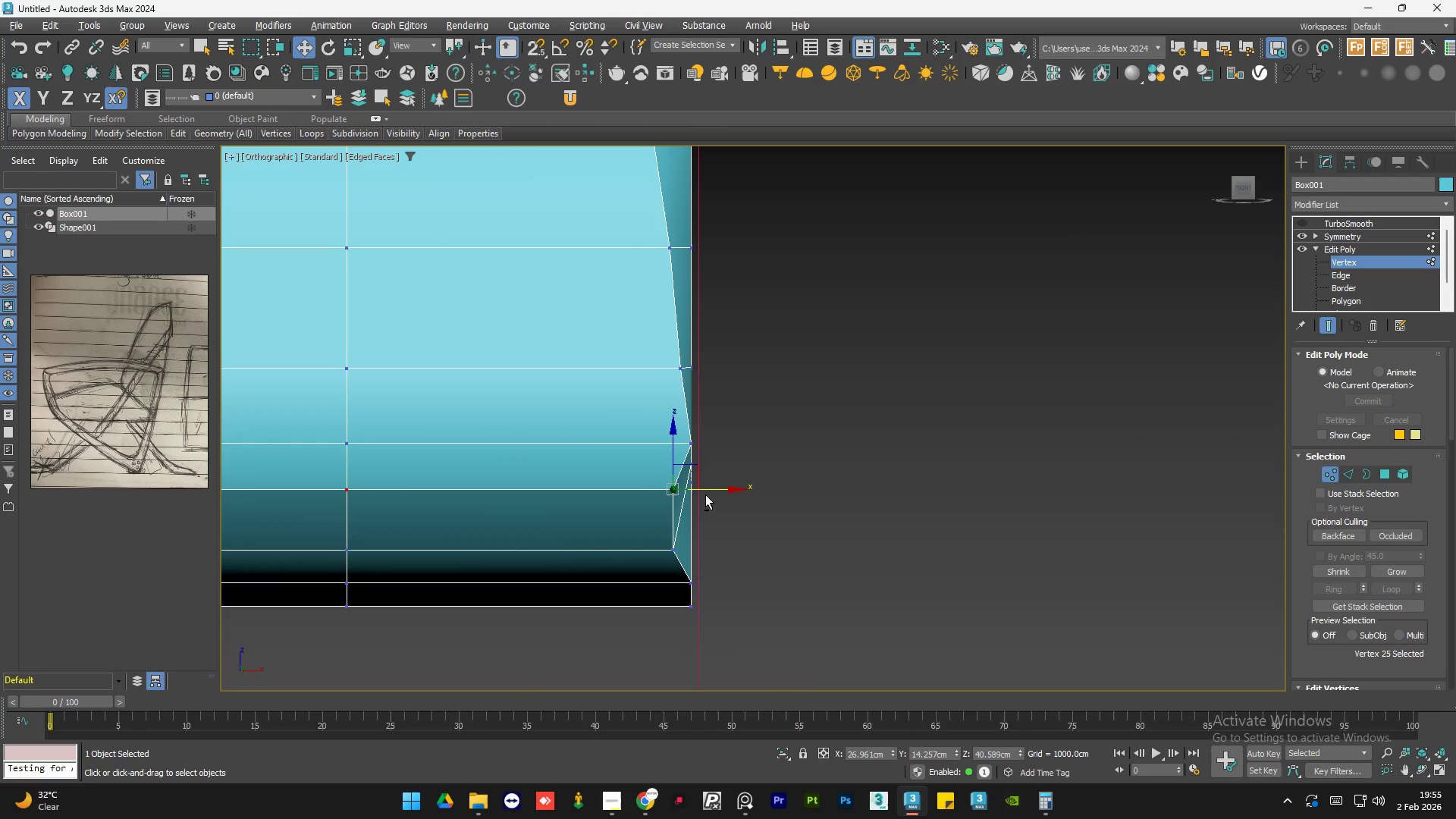 
hold_key(key=AltLeft, duration=1.51)
 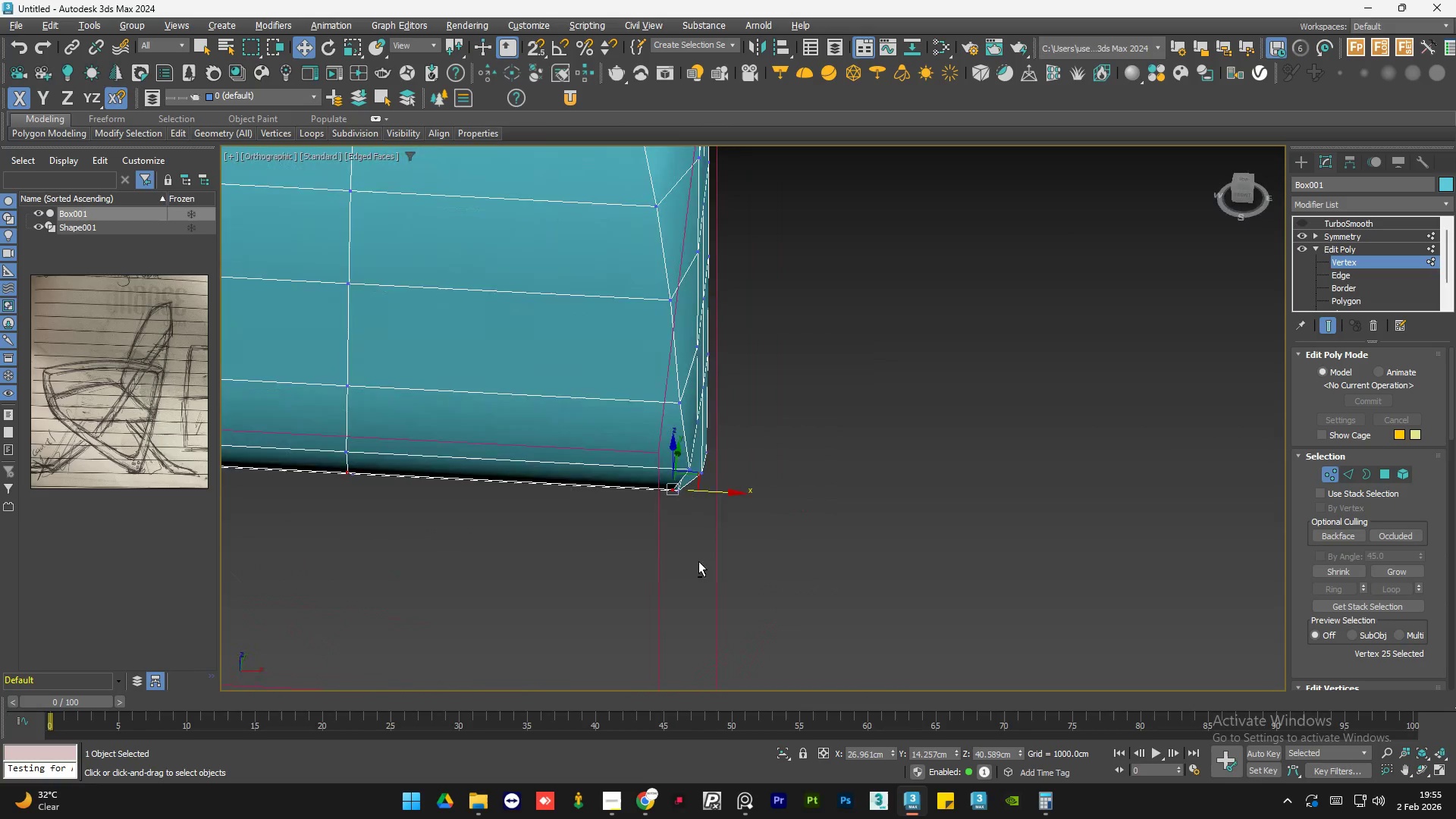 
hold_key(key=AltLeft, duration=1.22)
 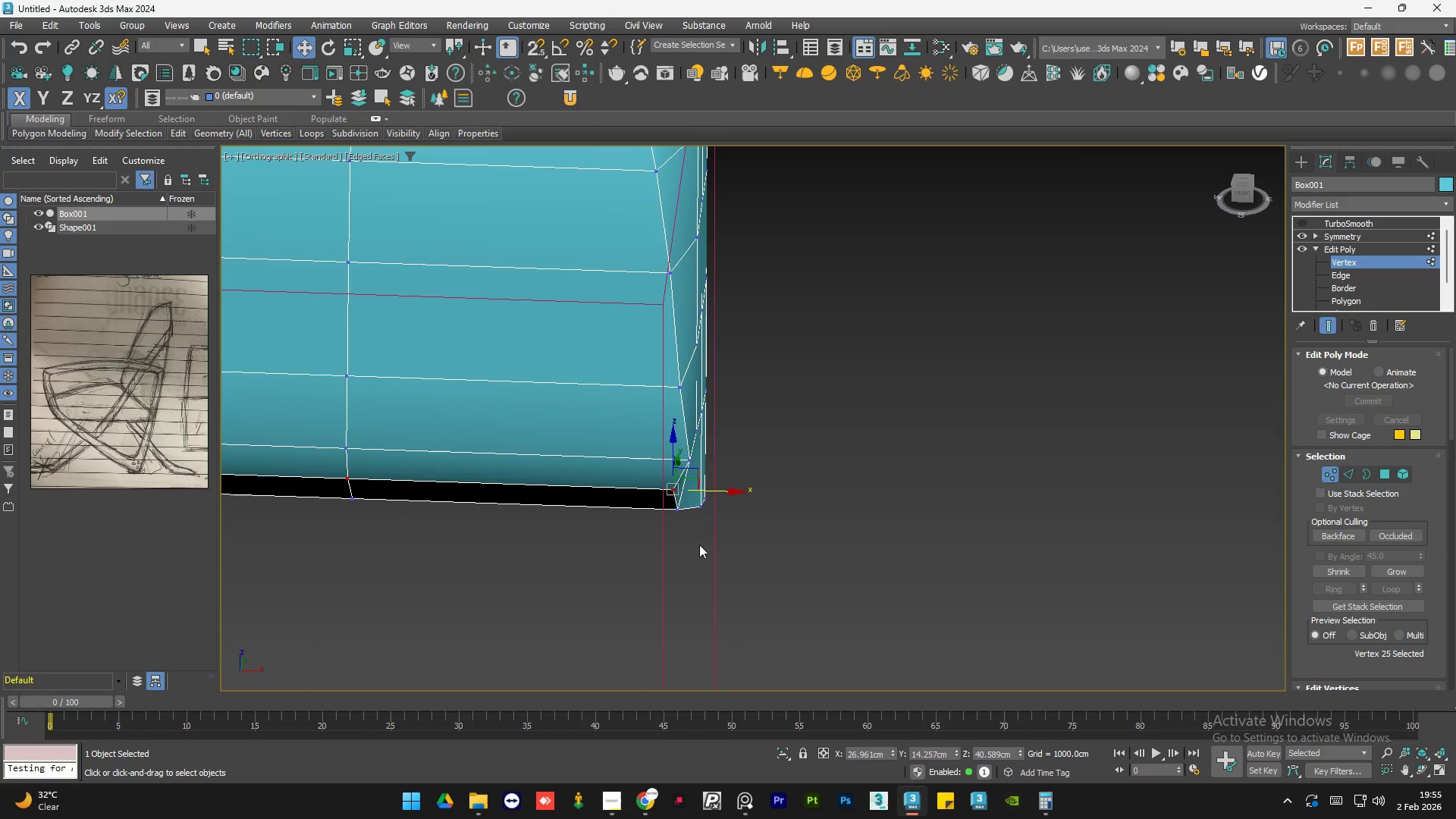 
key(Control+Z)
 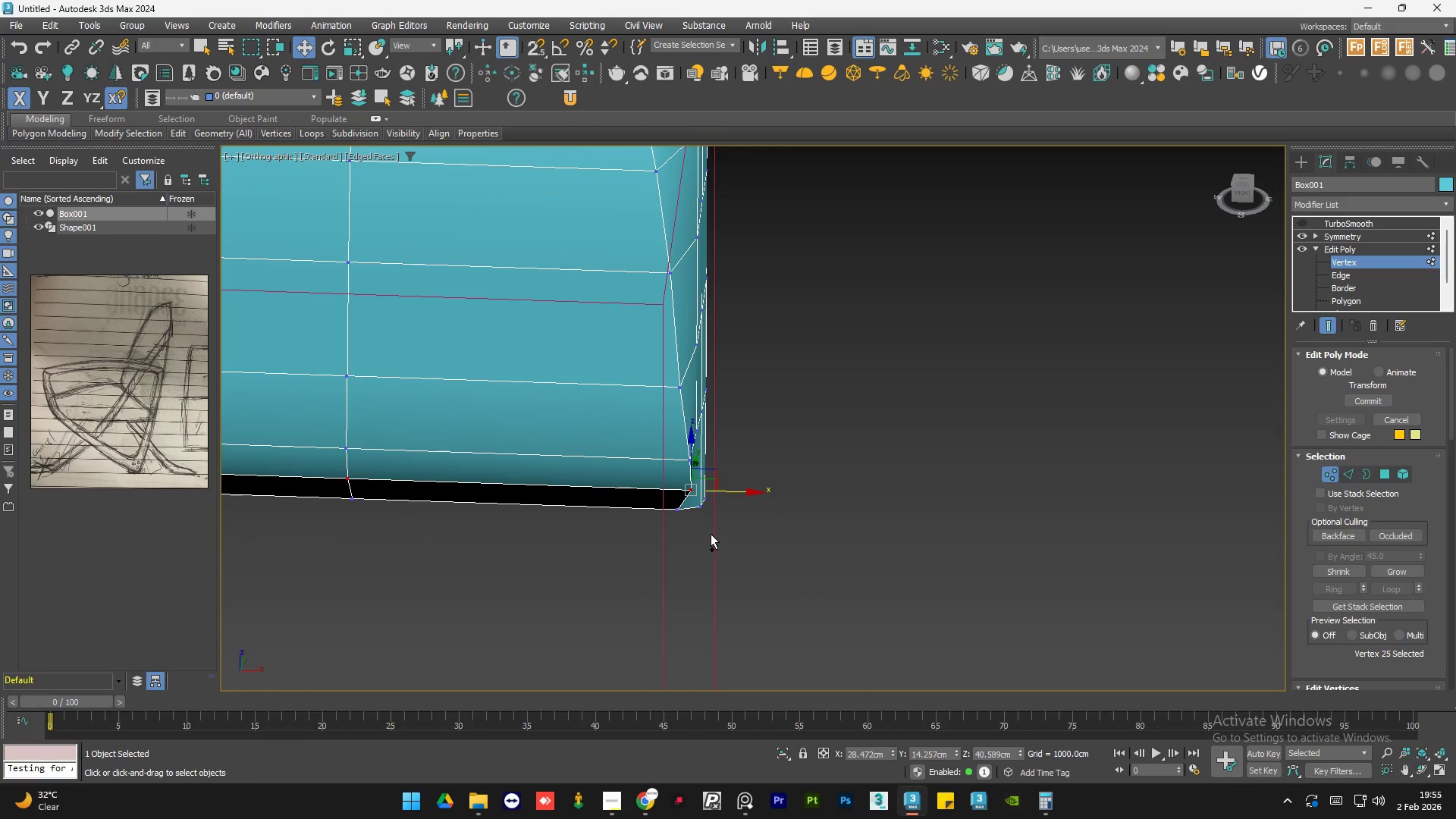 
key(Control+Z)
 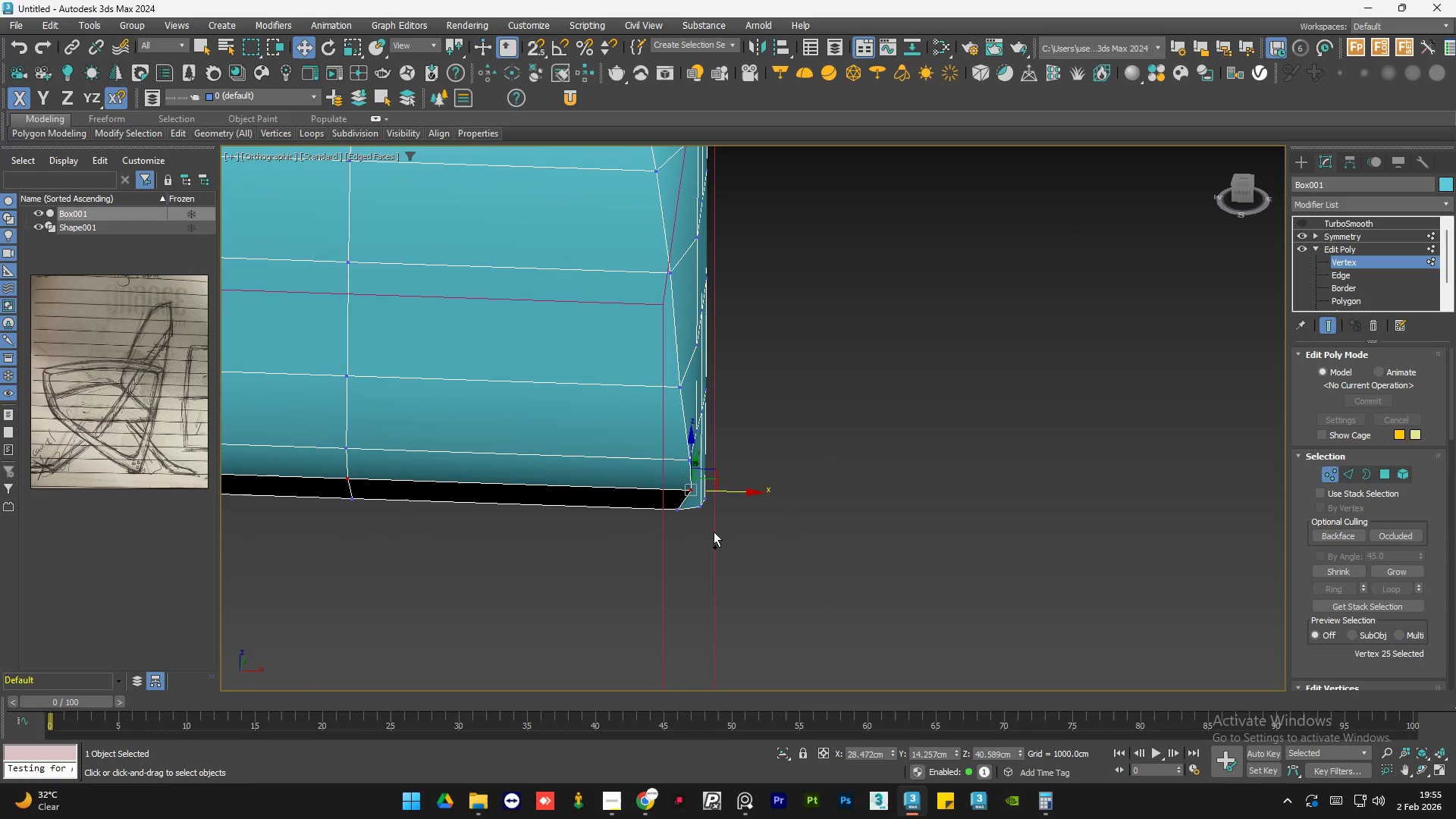 
key(Control+Z)
 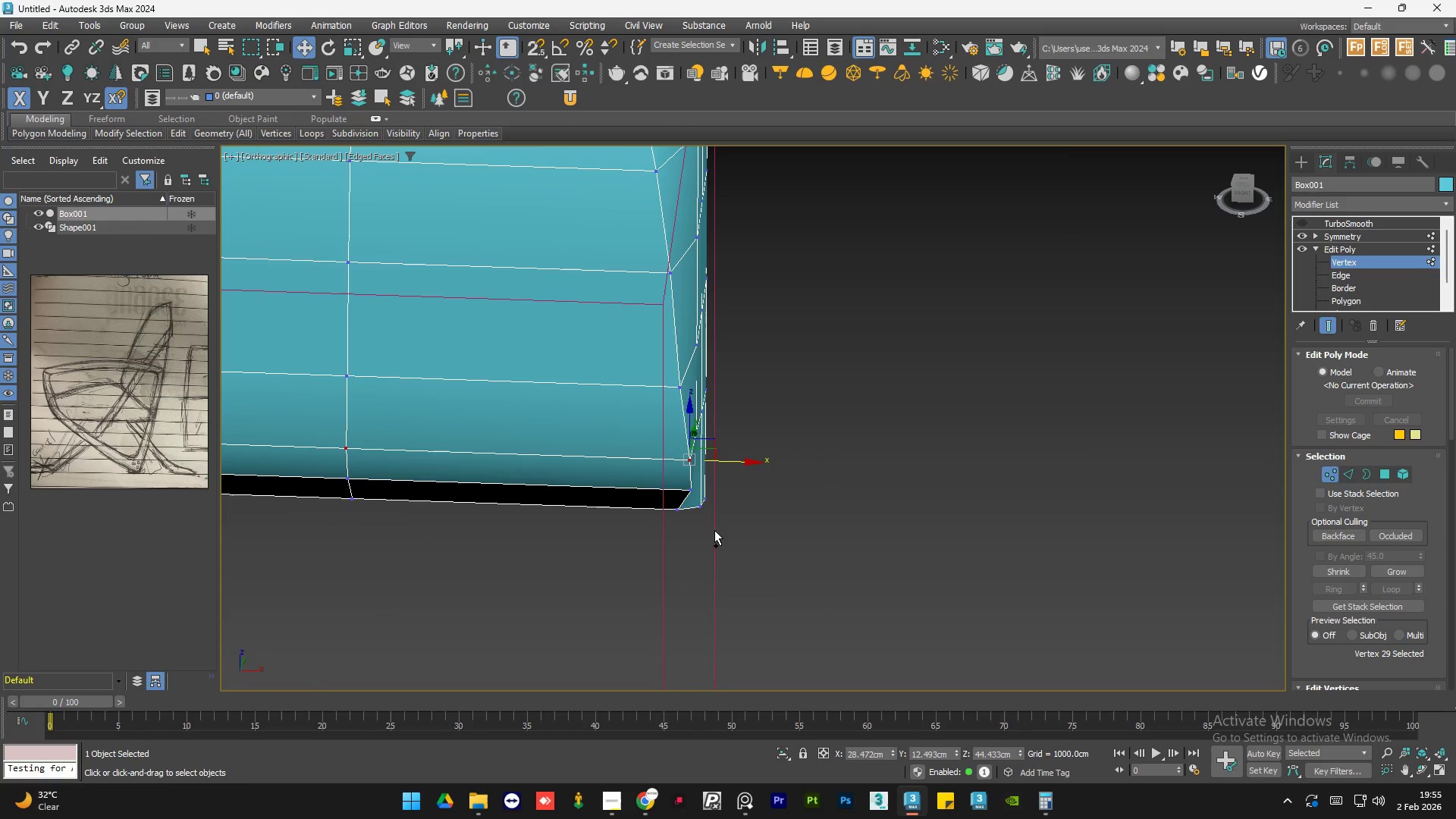 
key(Control+Z)
 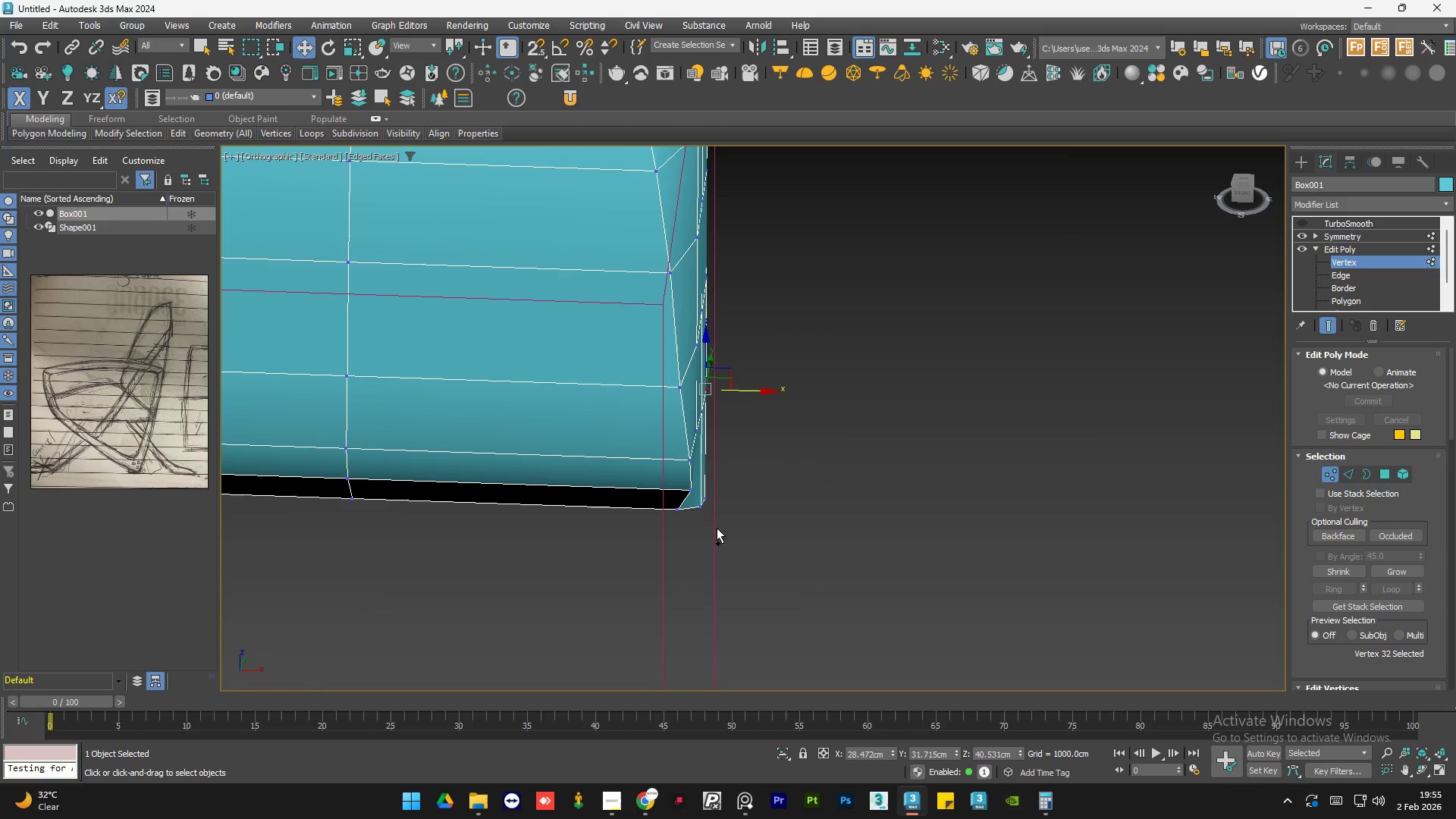 
key(Control+Z)
 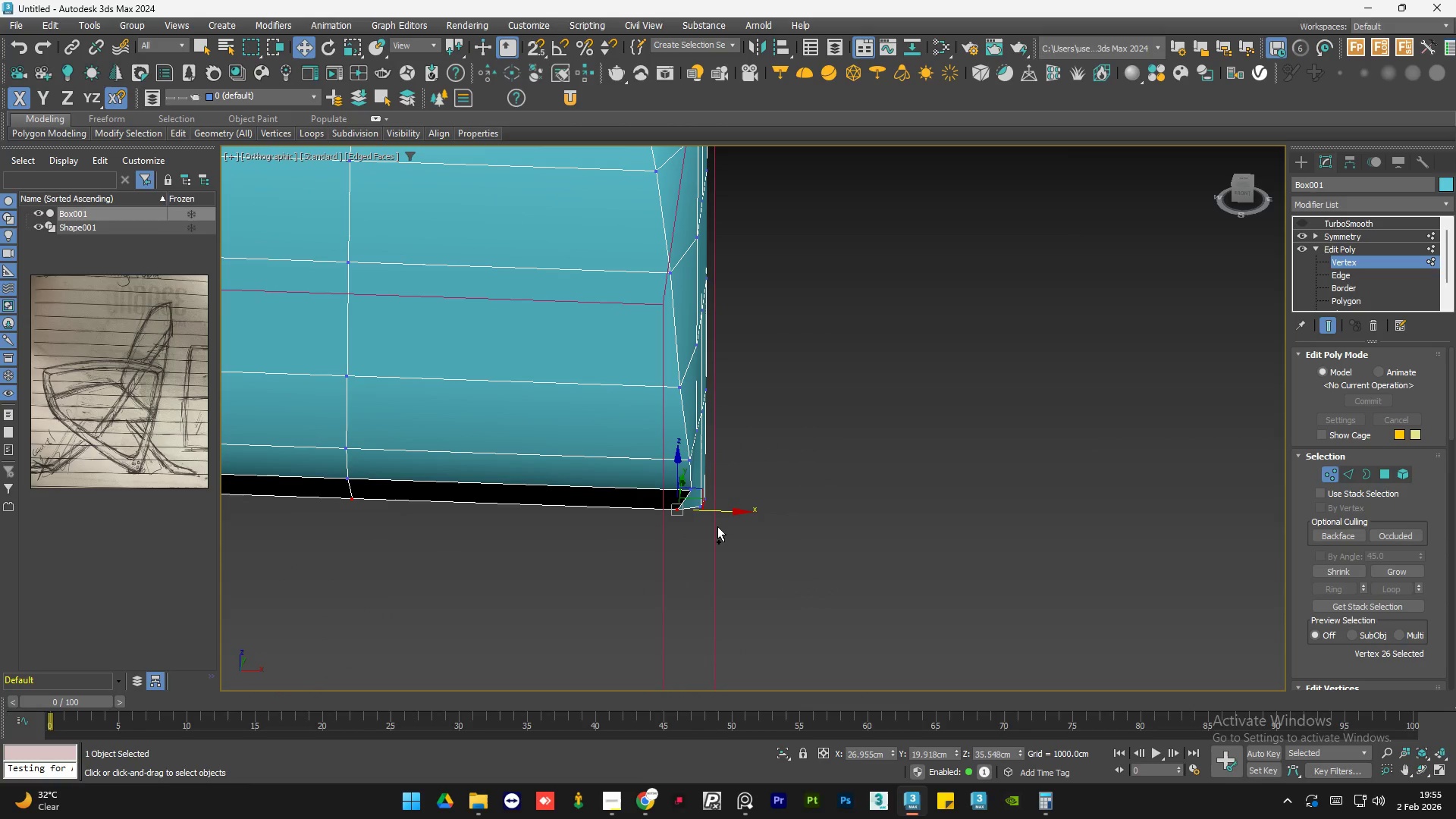 
key(Control+Z)
 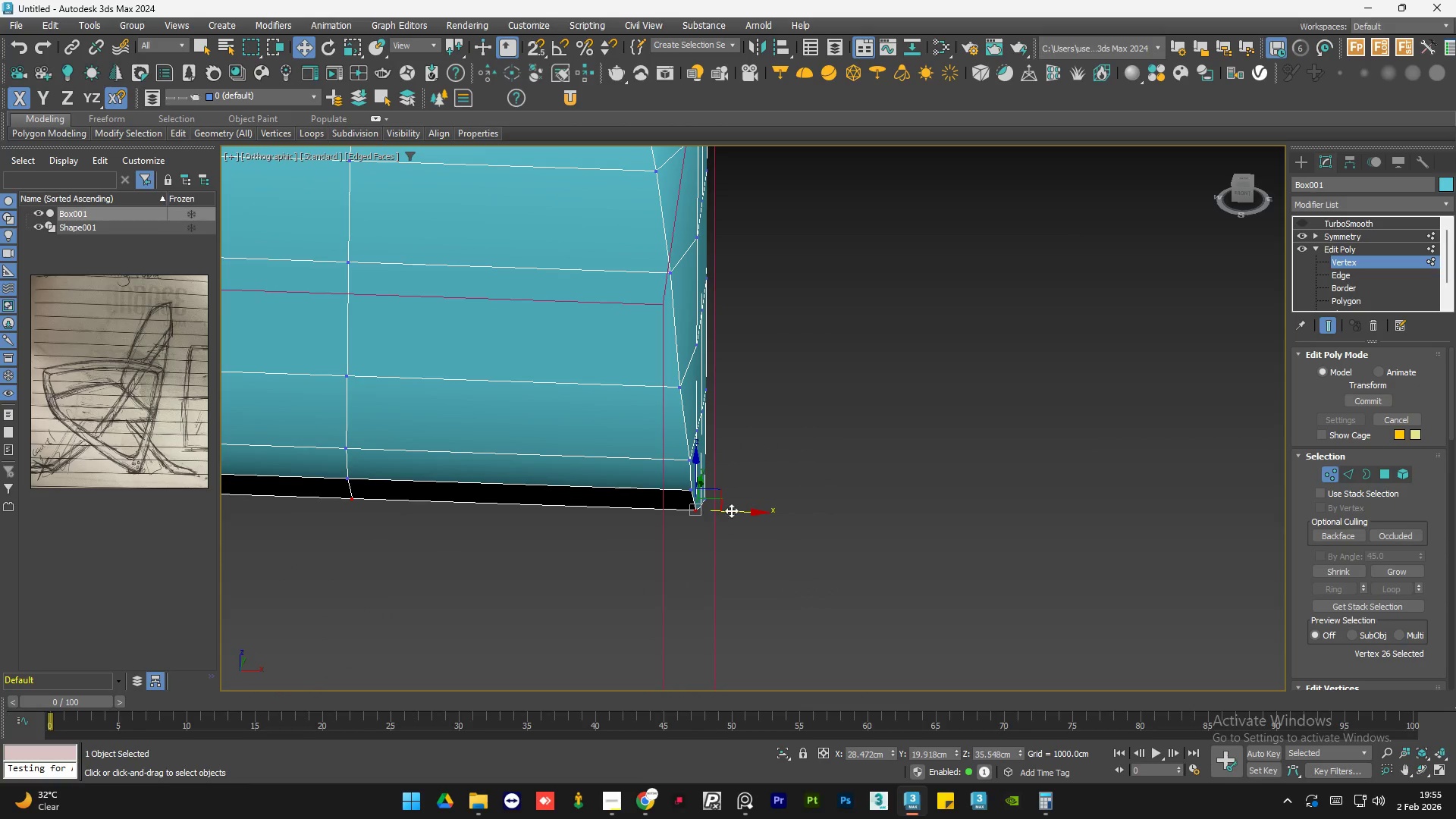 
hold_key(key=AltLeft, duration=1.51)
 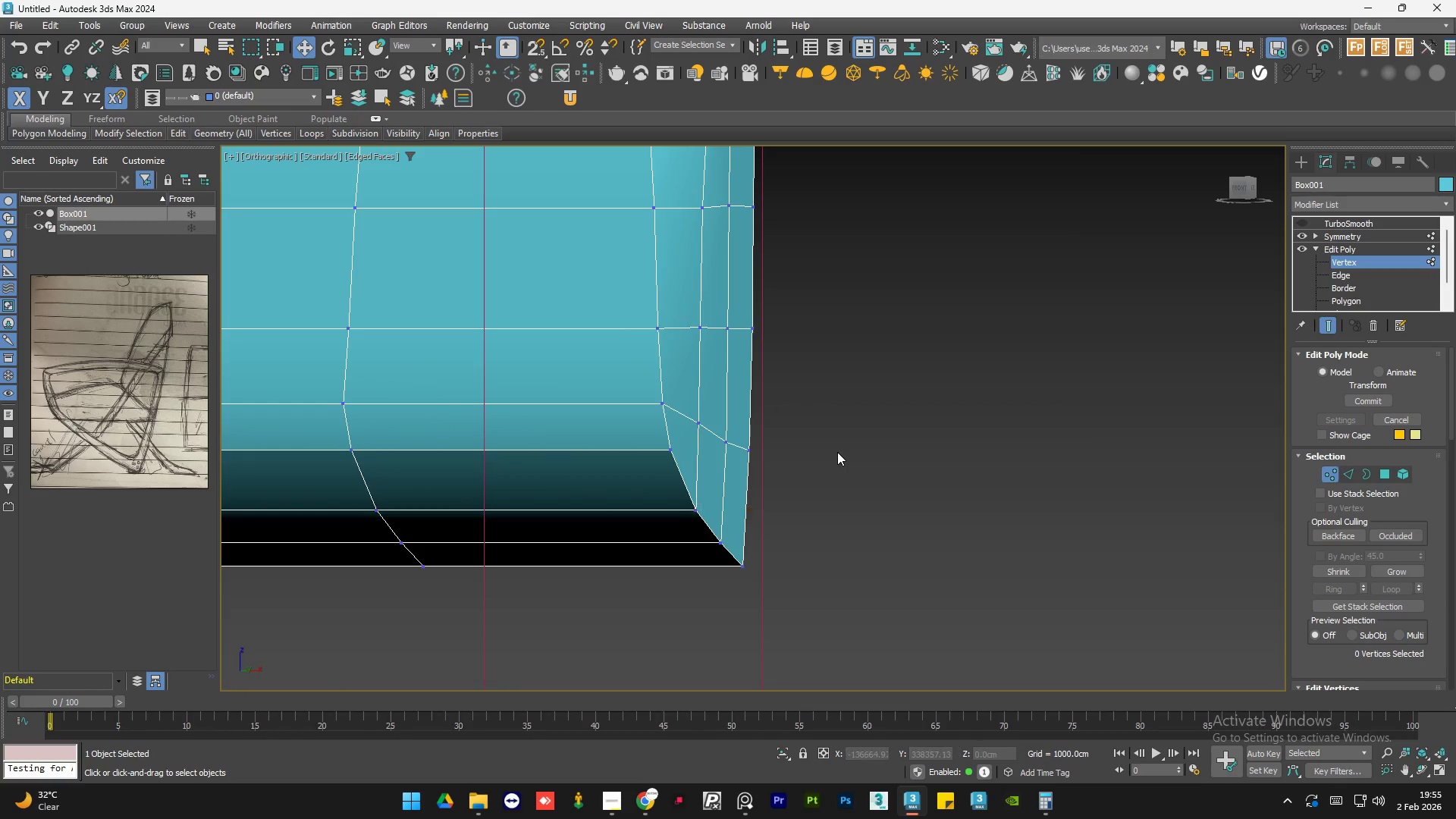 
key(Alt+AltLeft)
 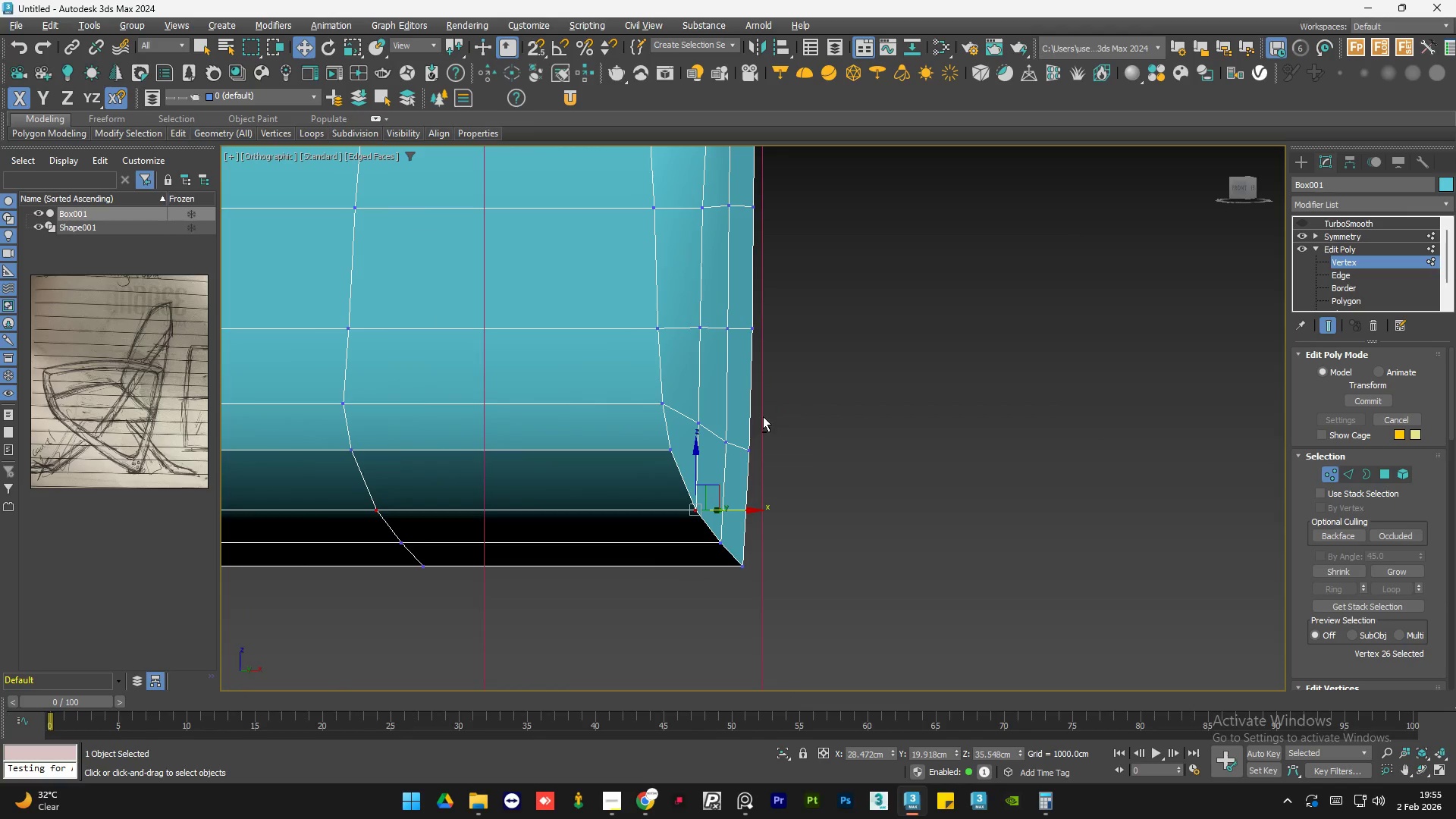 
key(Alt+AltLeft)
 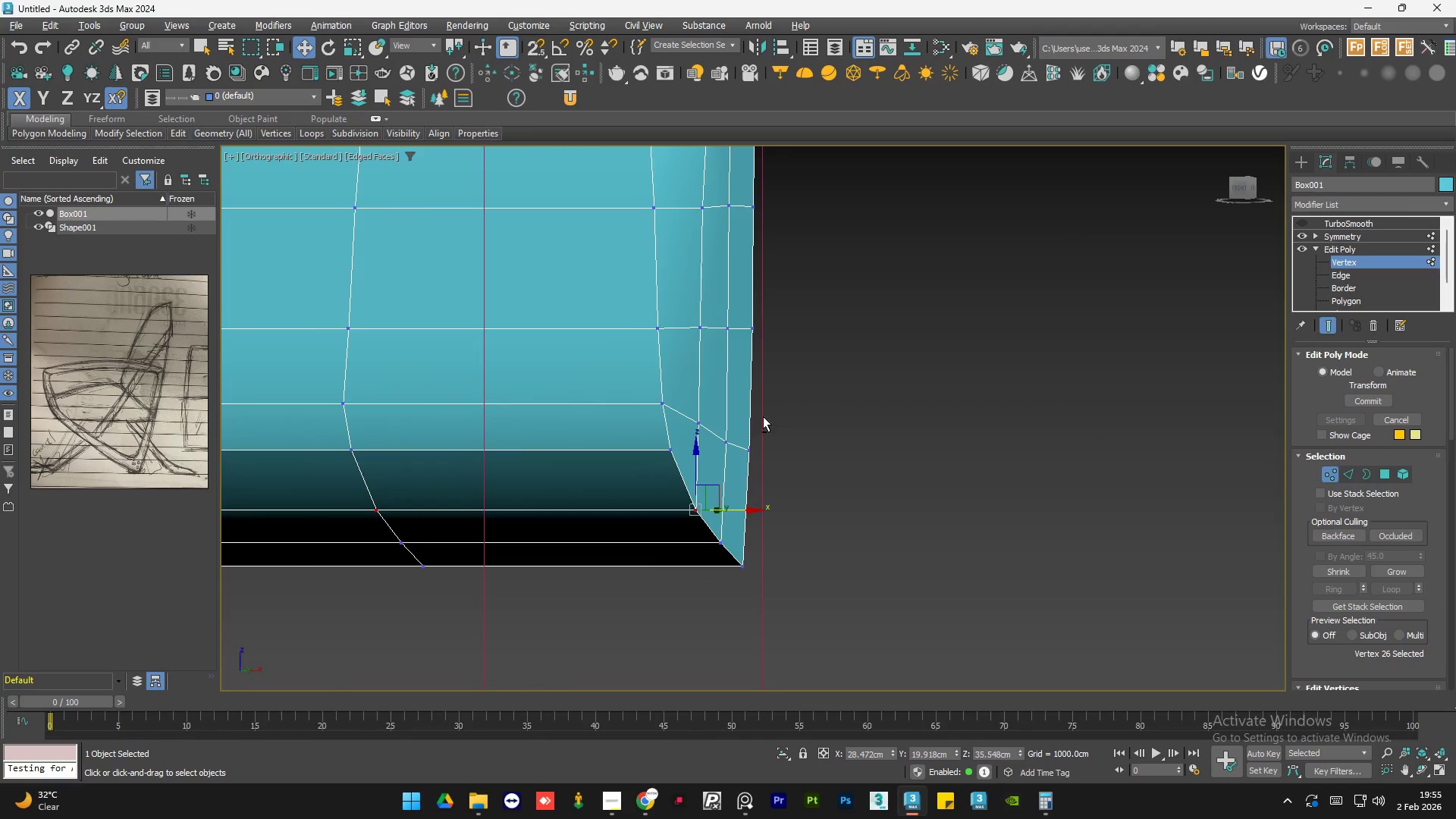 
key(Alt+AltLeft)
 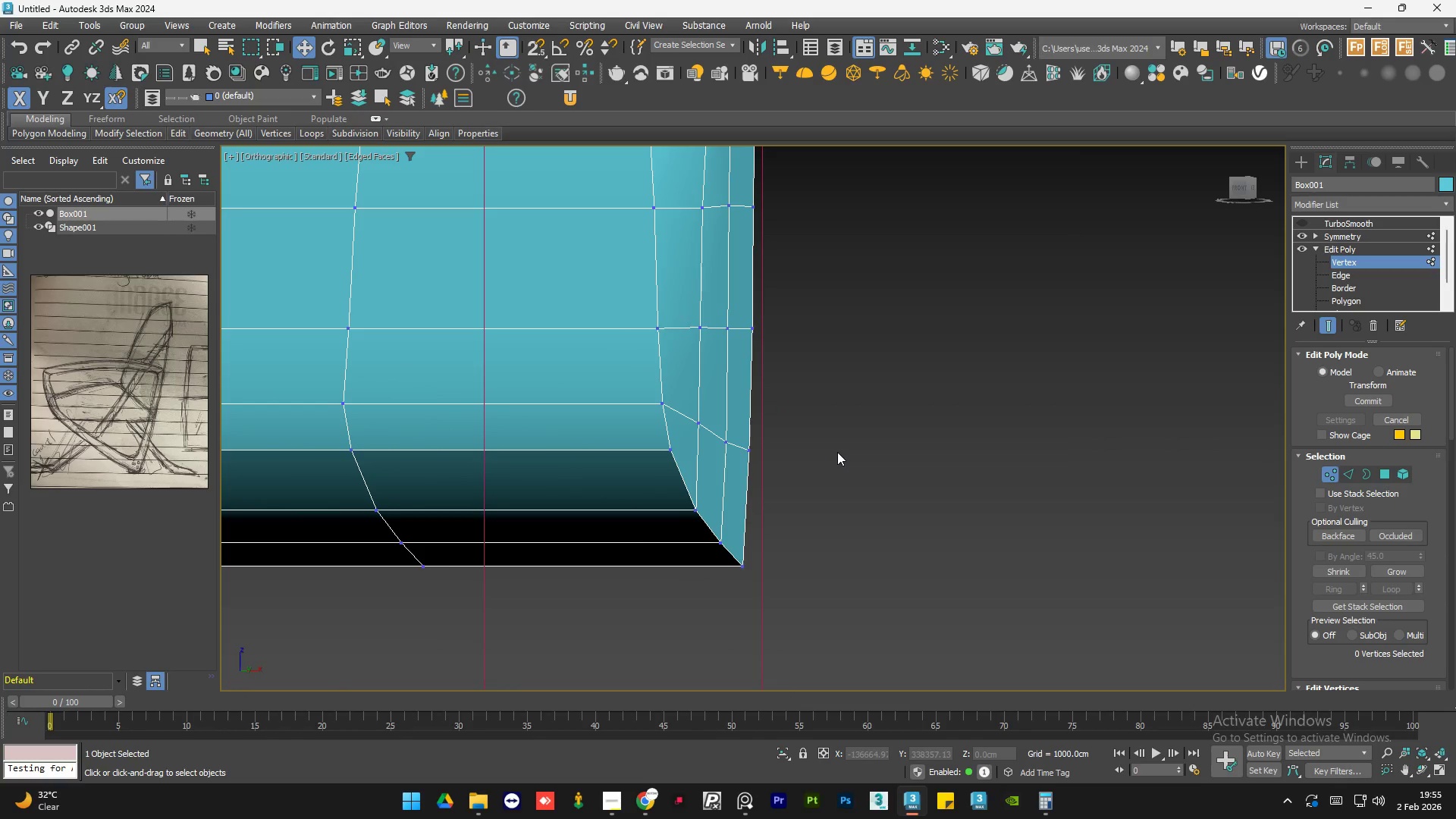 
hold_key(key=AltLeft, duration=1.03)
 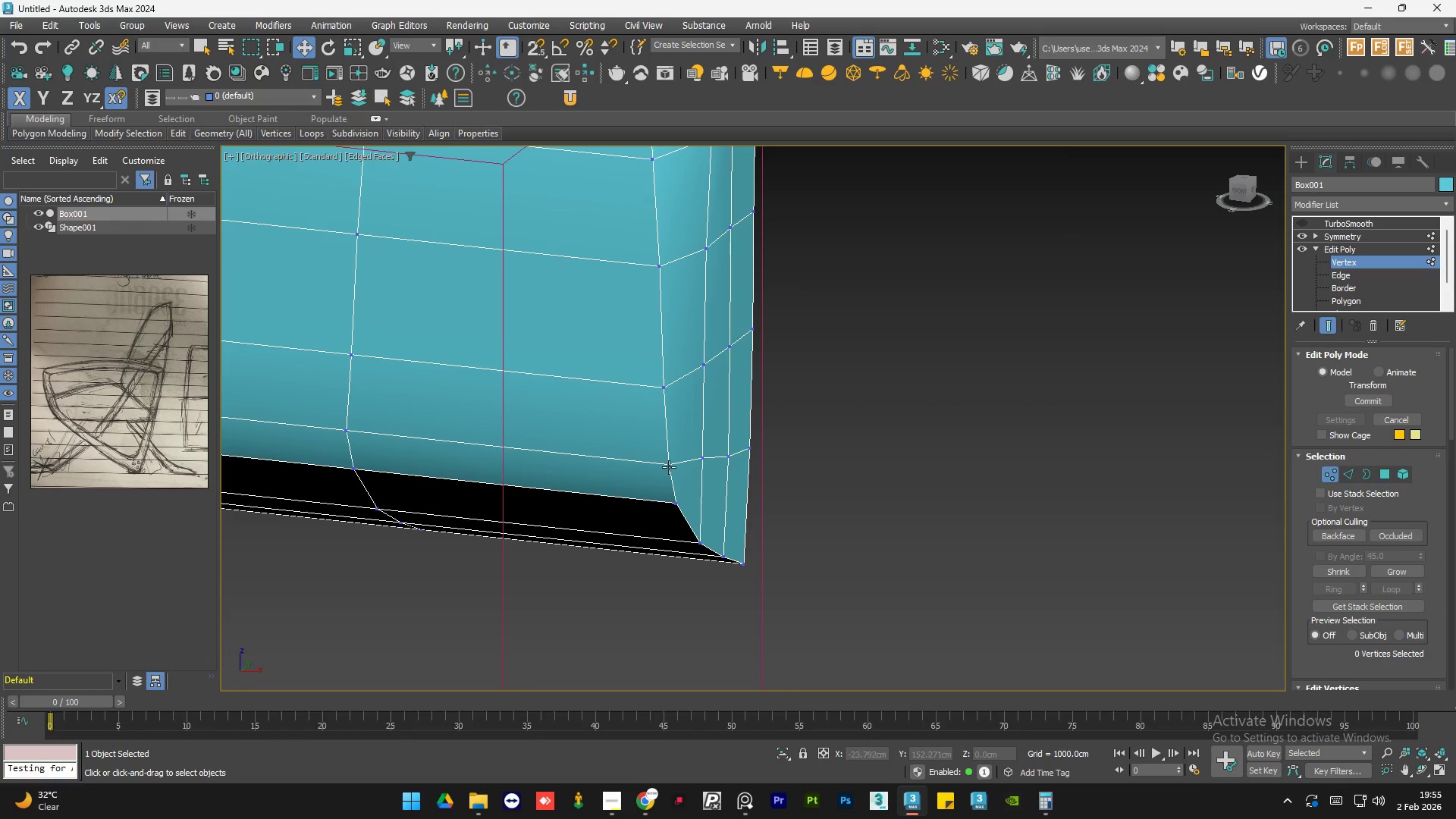 
hold_key(key=AltLeft, duration=1.84)
left_click([669, 467])
 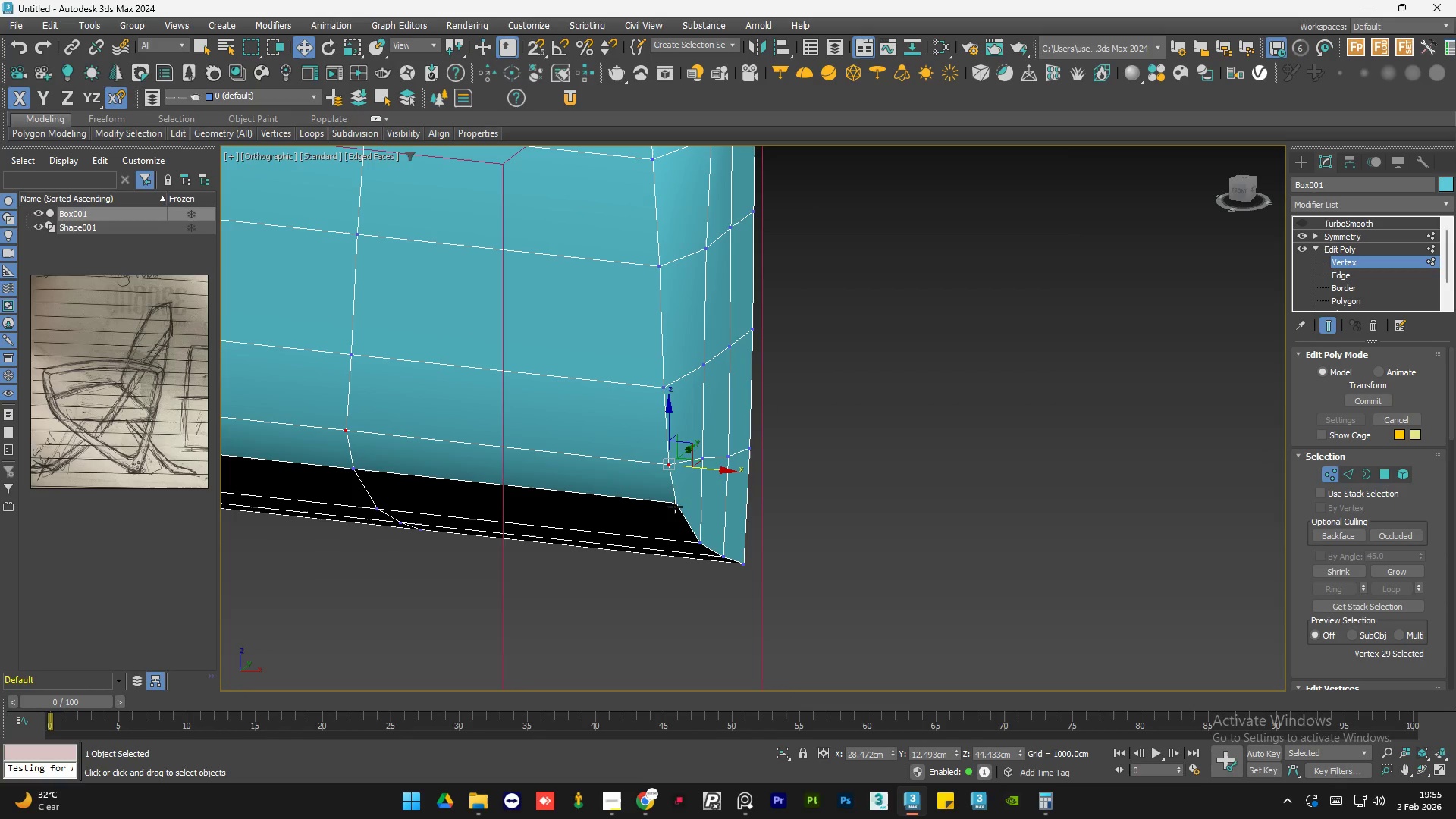 
left_click([676, 507])
 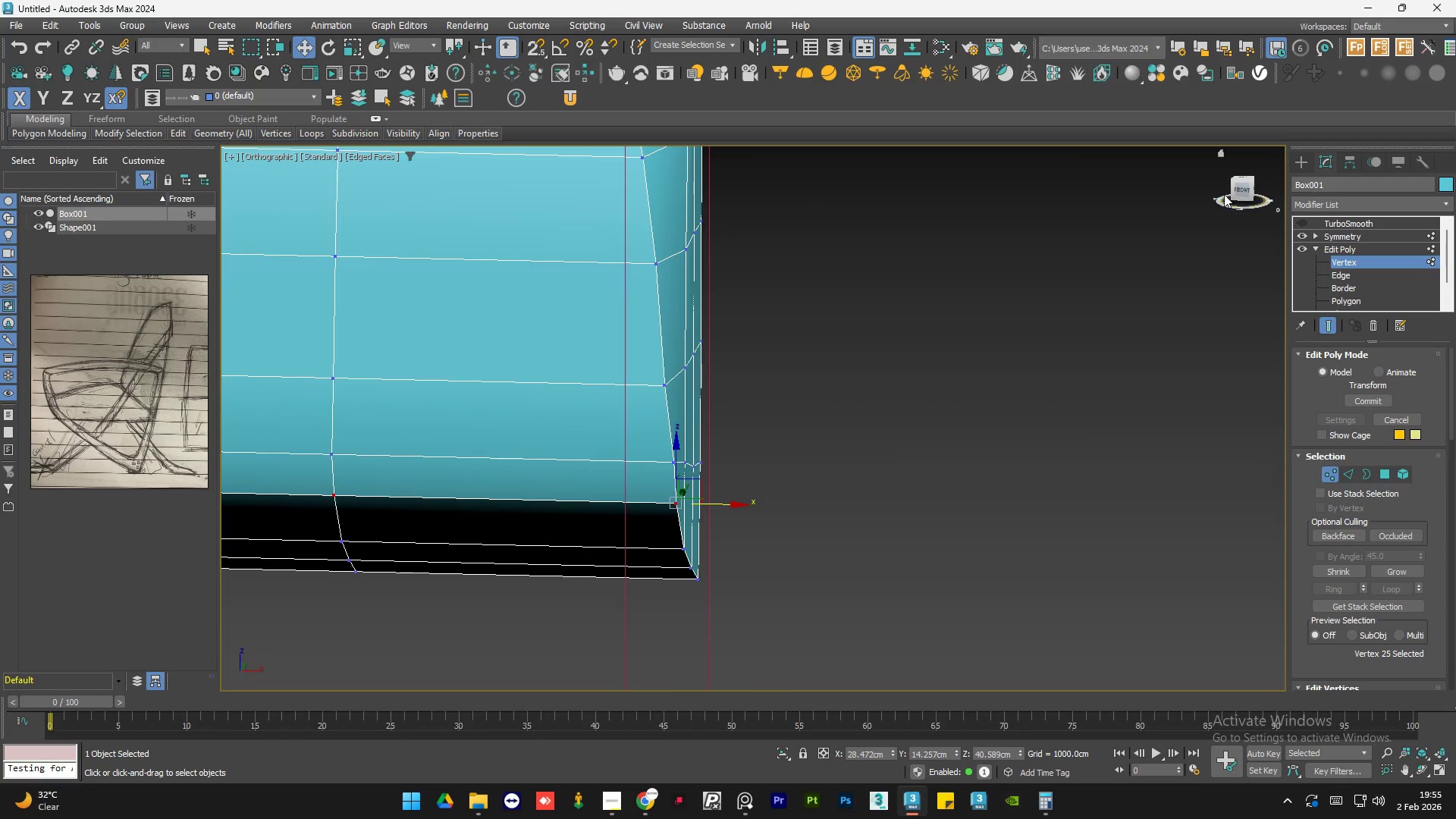 
left_click([1238, 190])
 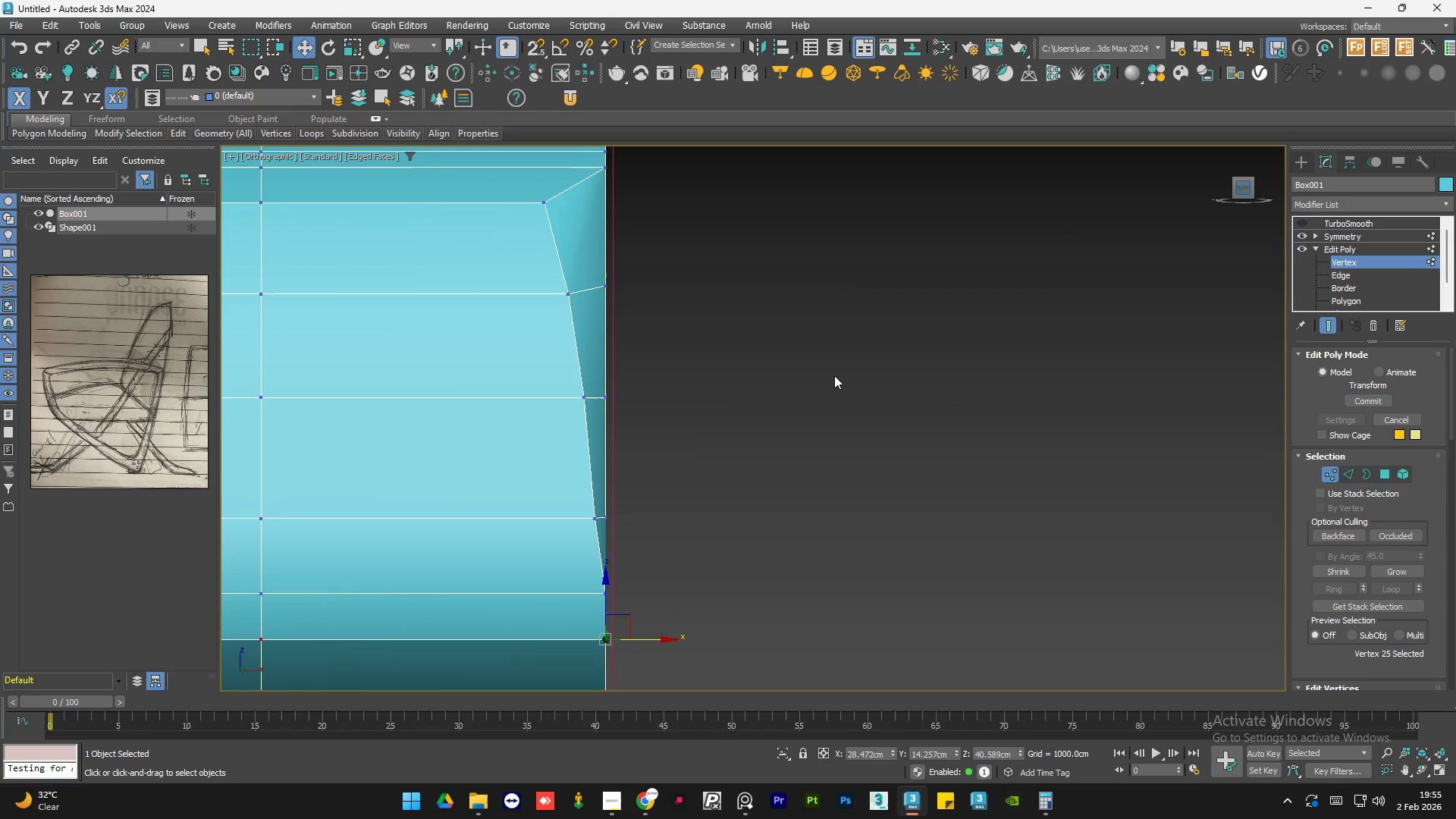 
scroll: coordinate [656, 588], scroll_direction: up, amount: 1.0
 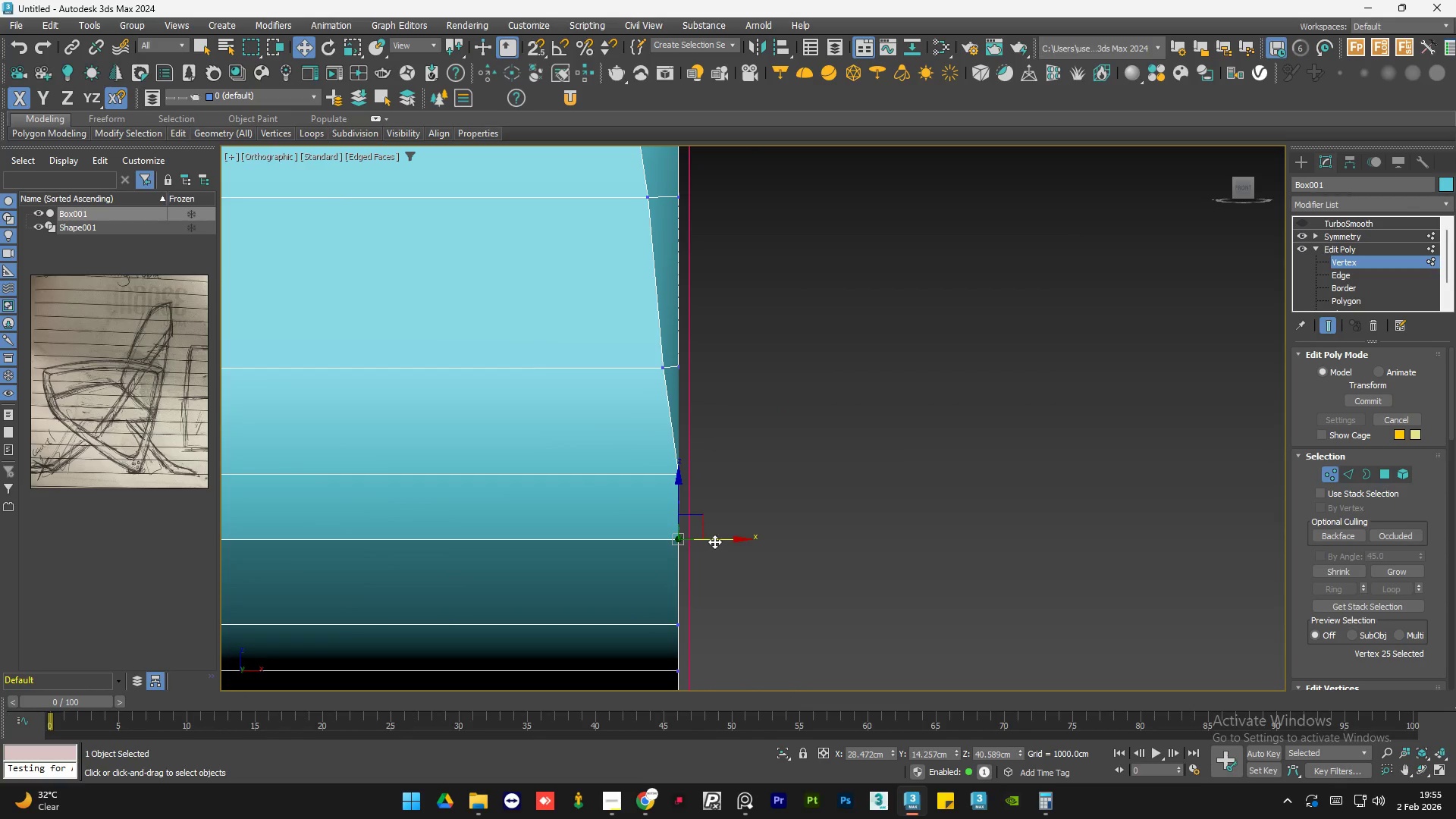 
left_click_drag(start_coordinate=[714, 541], to_coordinate=[679, 551])
 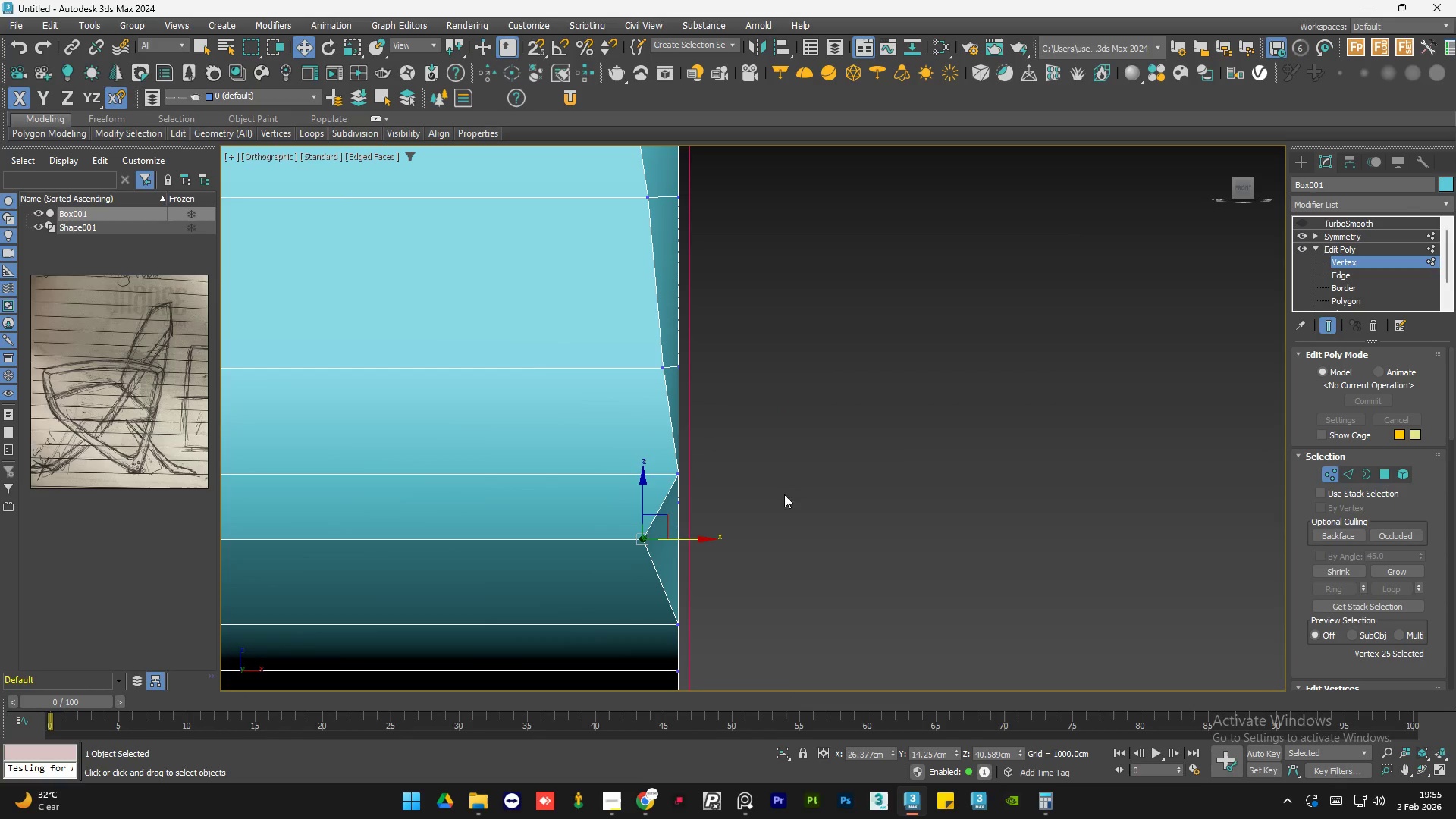 
left_click([794, 488])
 